 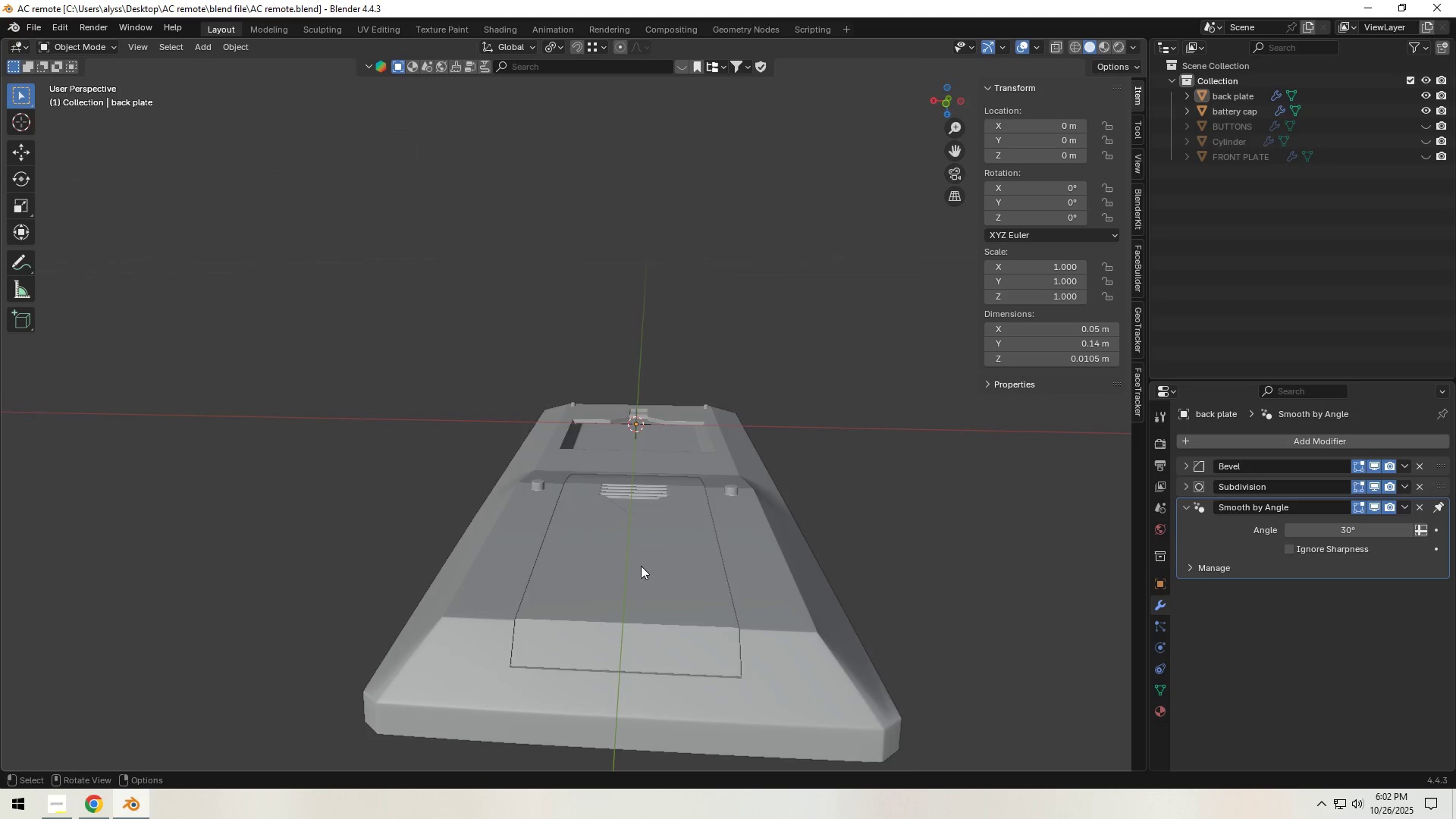 
hold_key(key=ShiftLeft, duration=0.46)
 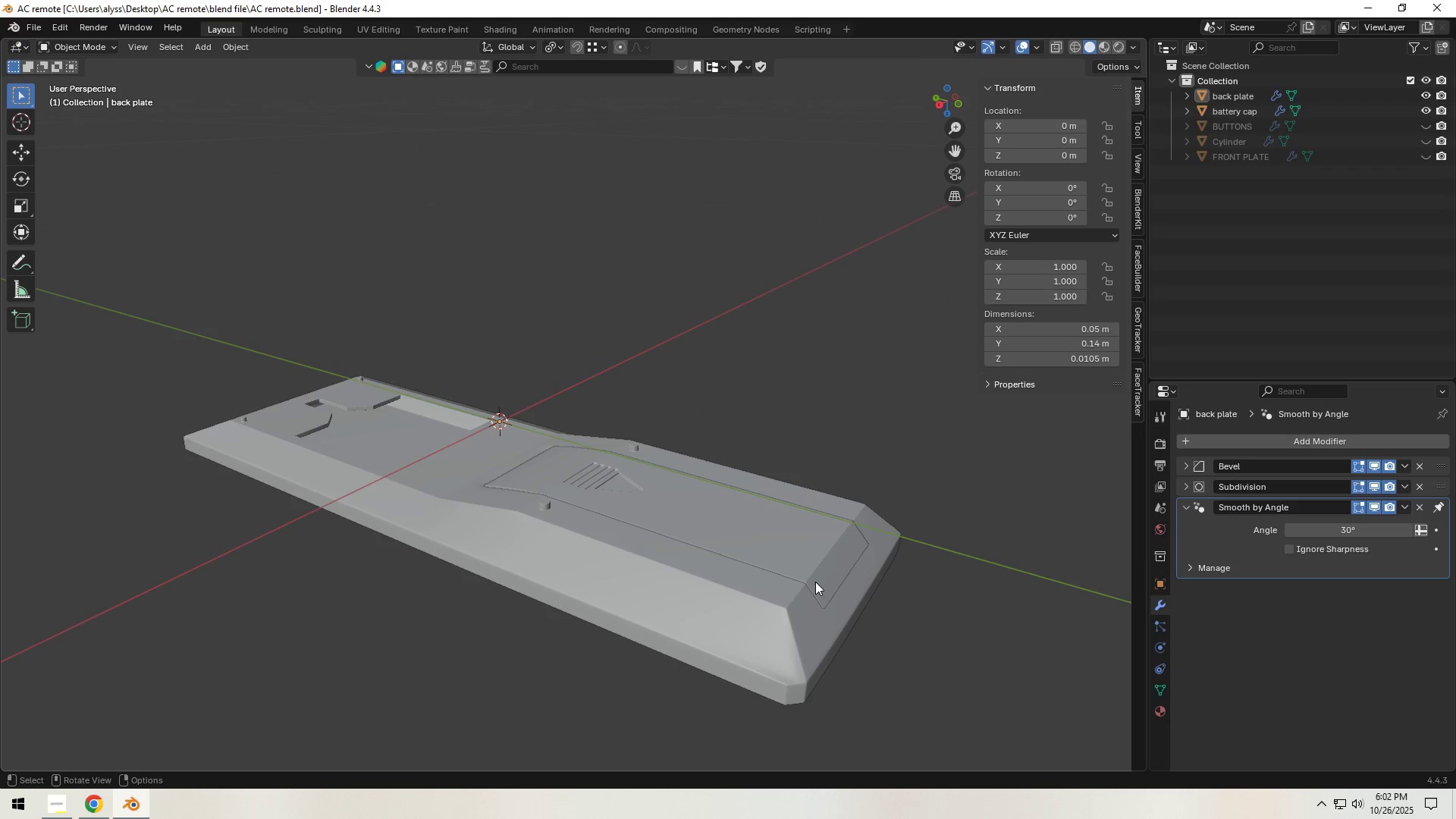 
key(Tab)
 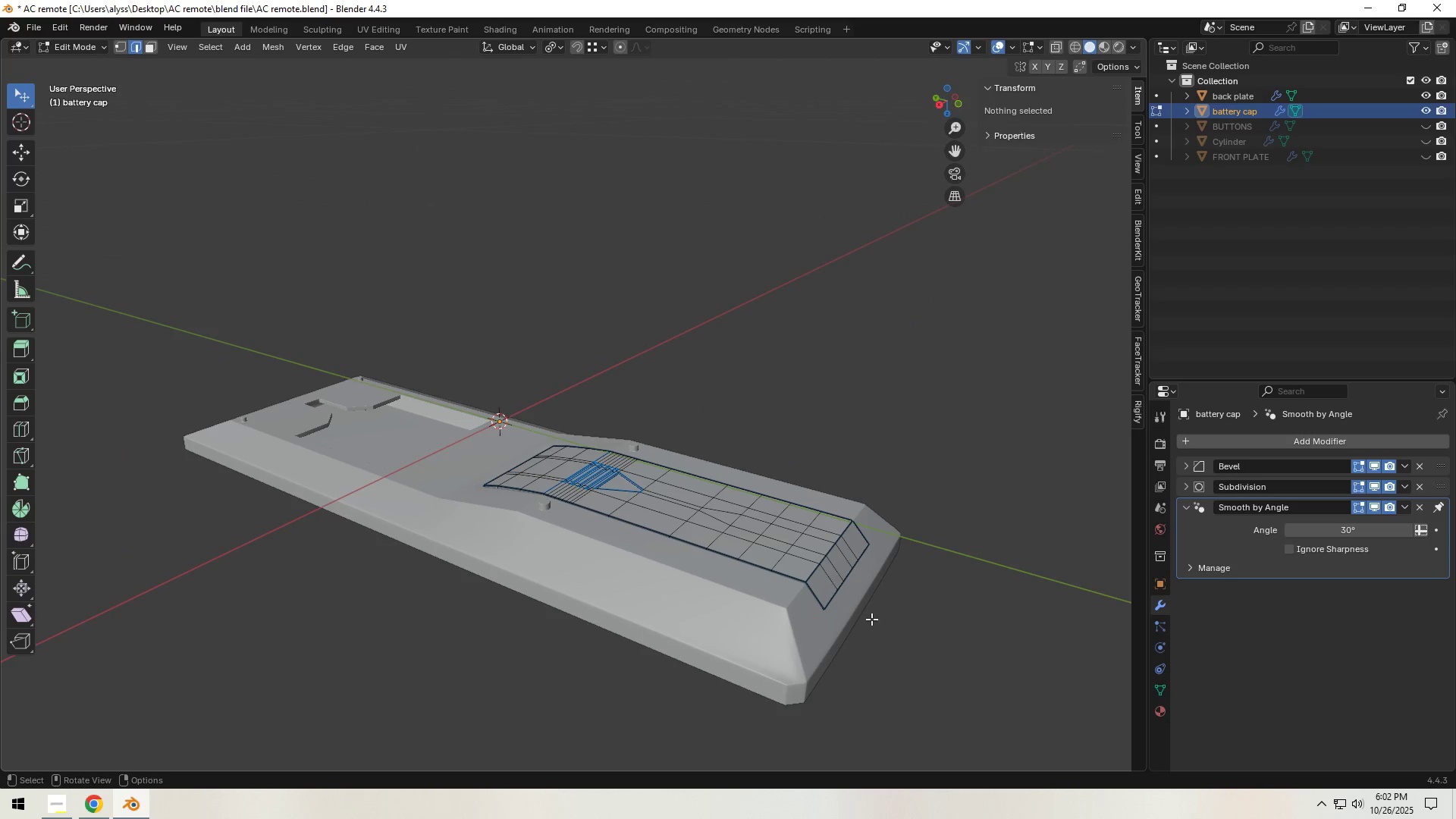 
hold_key(key=ShiftLeft, duration=0.46)
 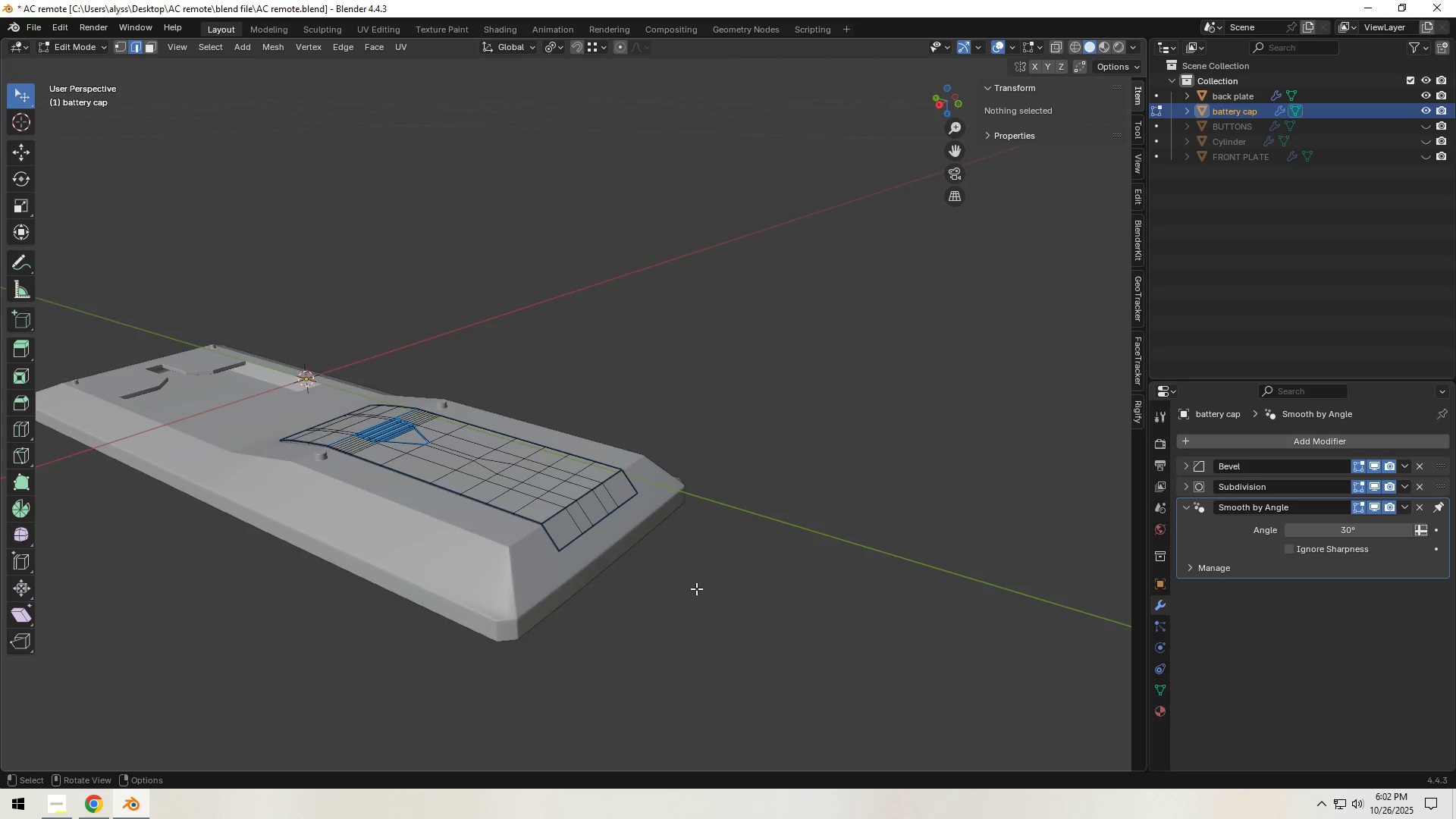 
scroll: coordinate [695, 591], scroll_direction: up, amount: 2.0
 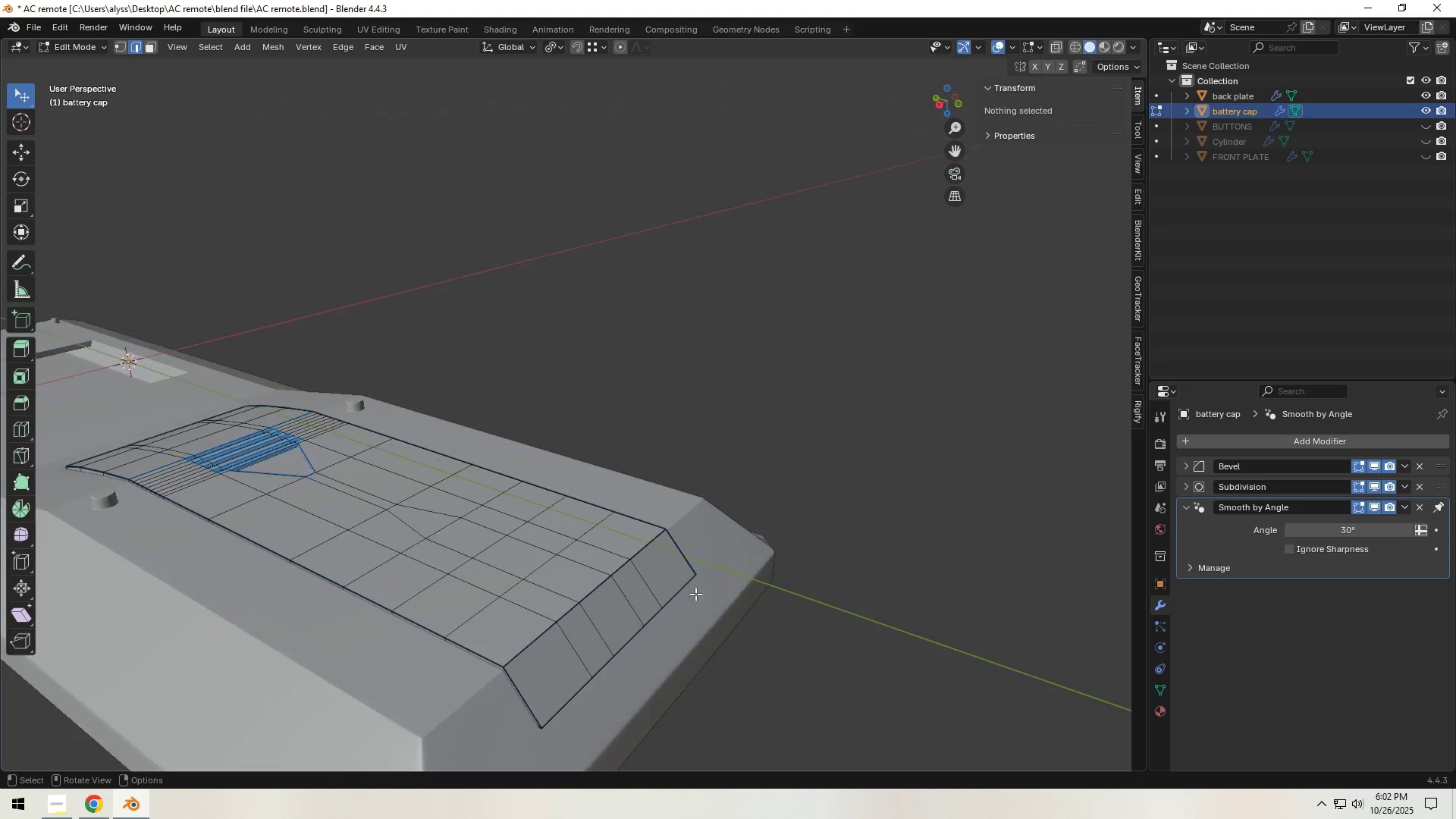 
key(Tab)
 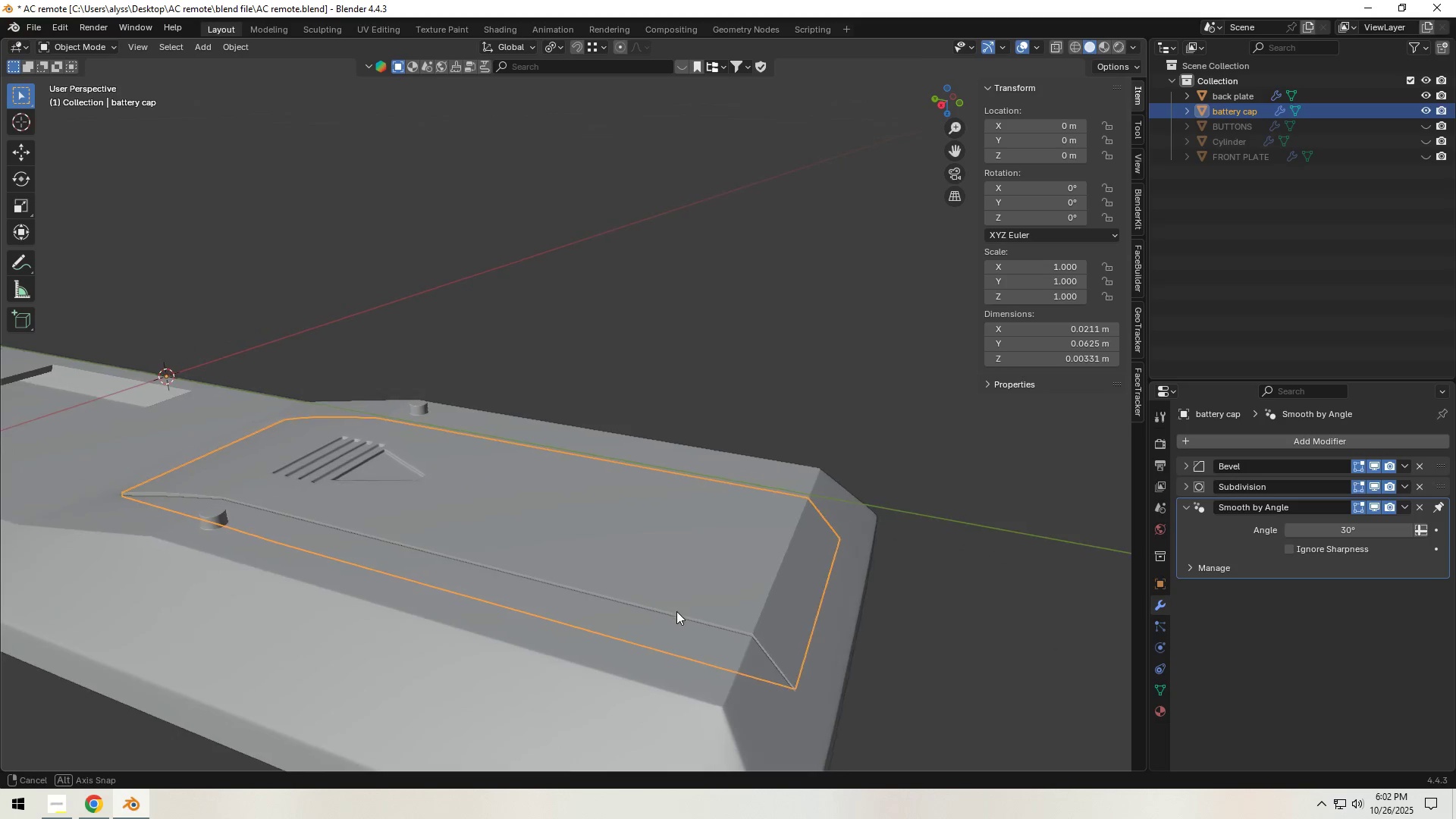 
scroll: coordinate [728, 614], scroll_direction: down, amount: 3.0
 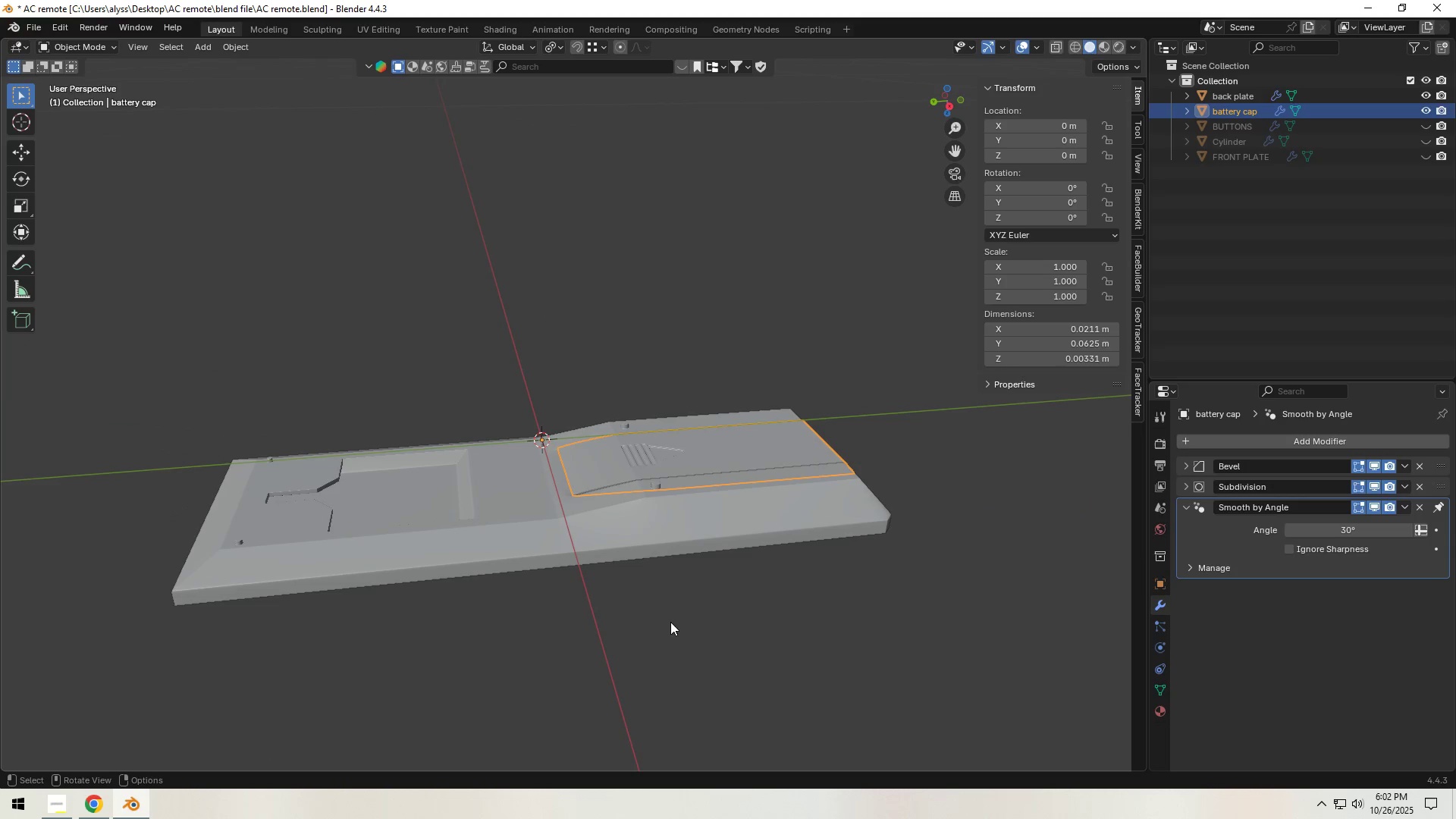 
left_click([736, 620])
 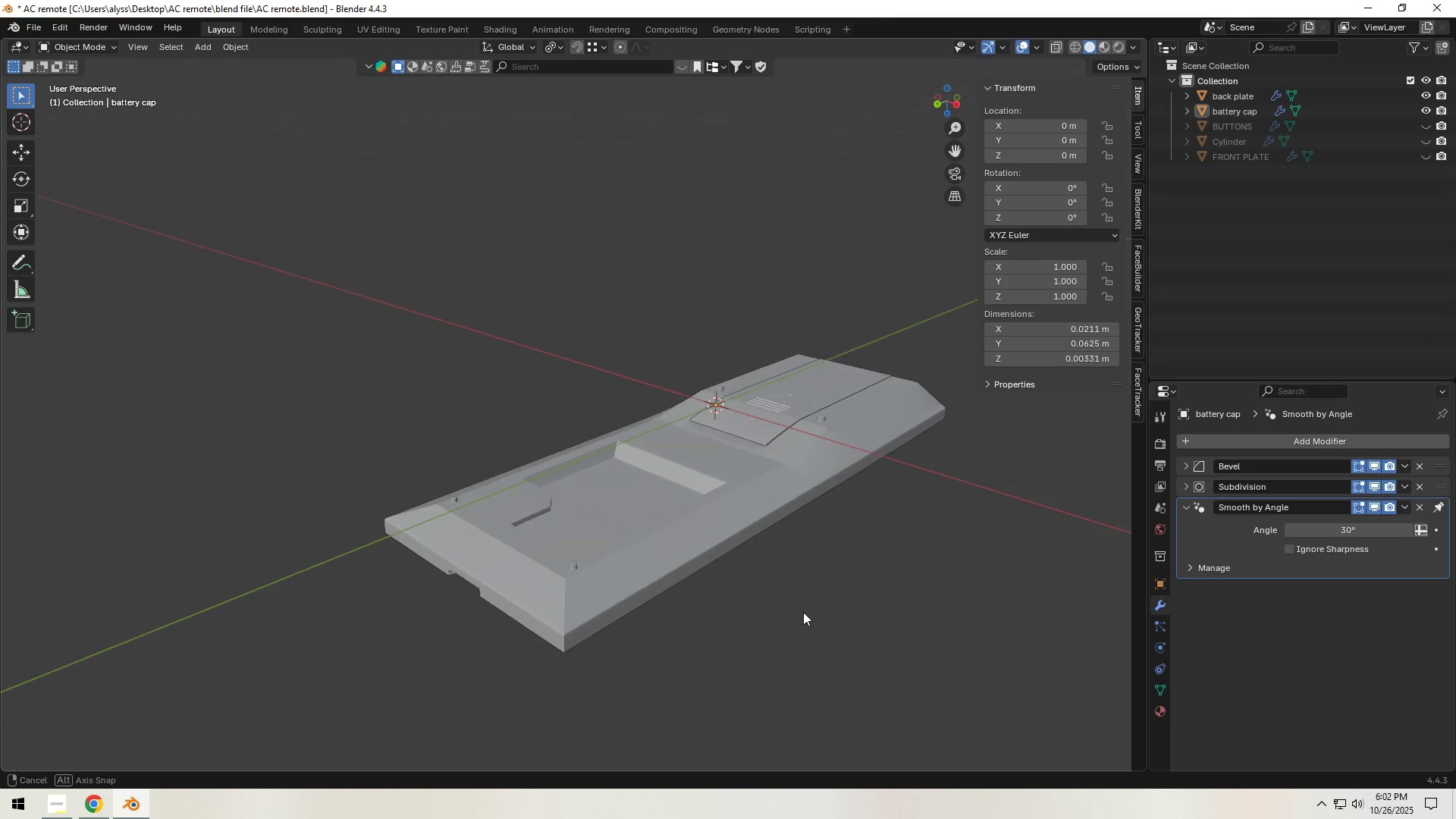 
key(Control+S)
 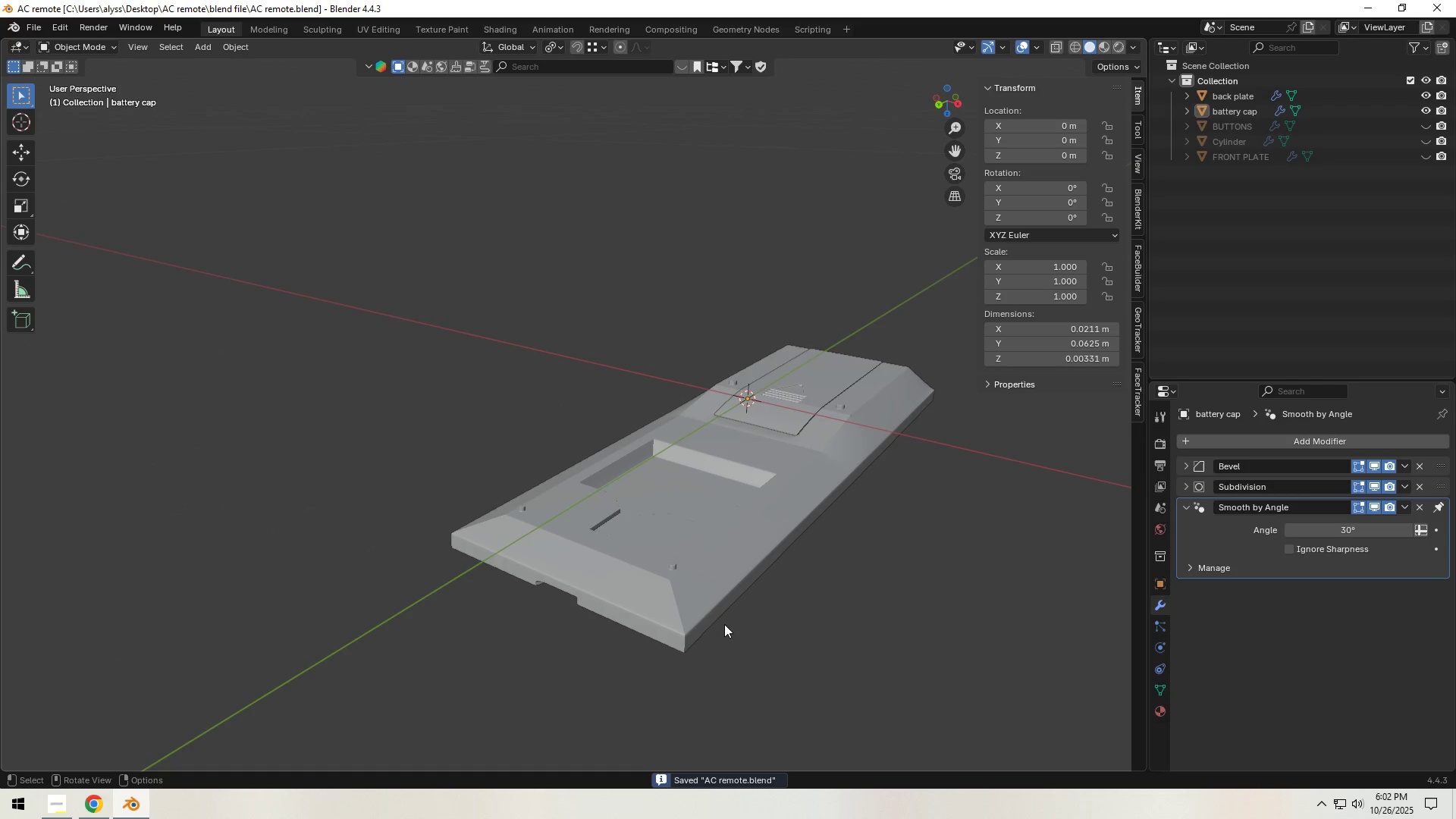 
scroll: coordinate [724, 624], scroll_direction: up, amount: 1.0
 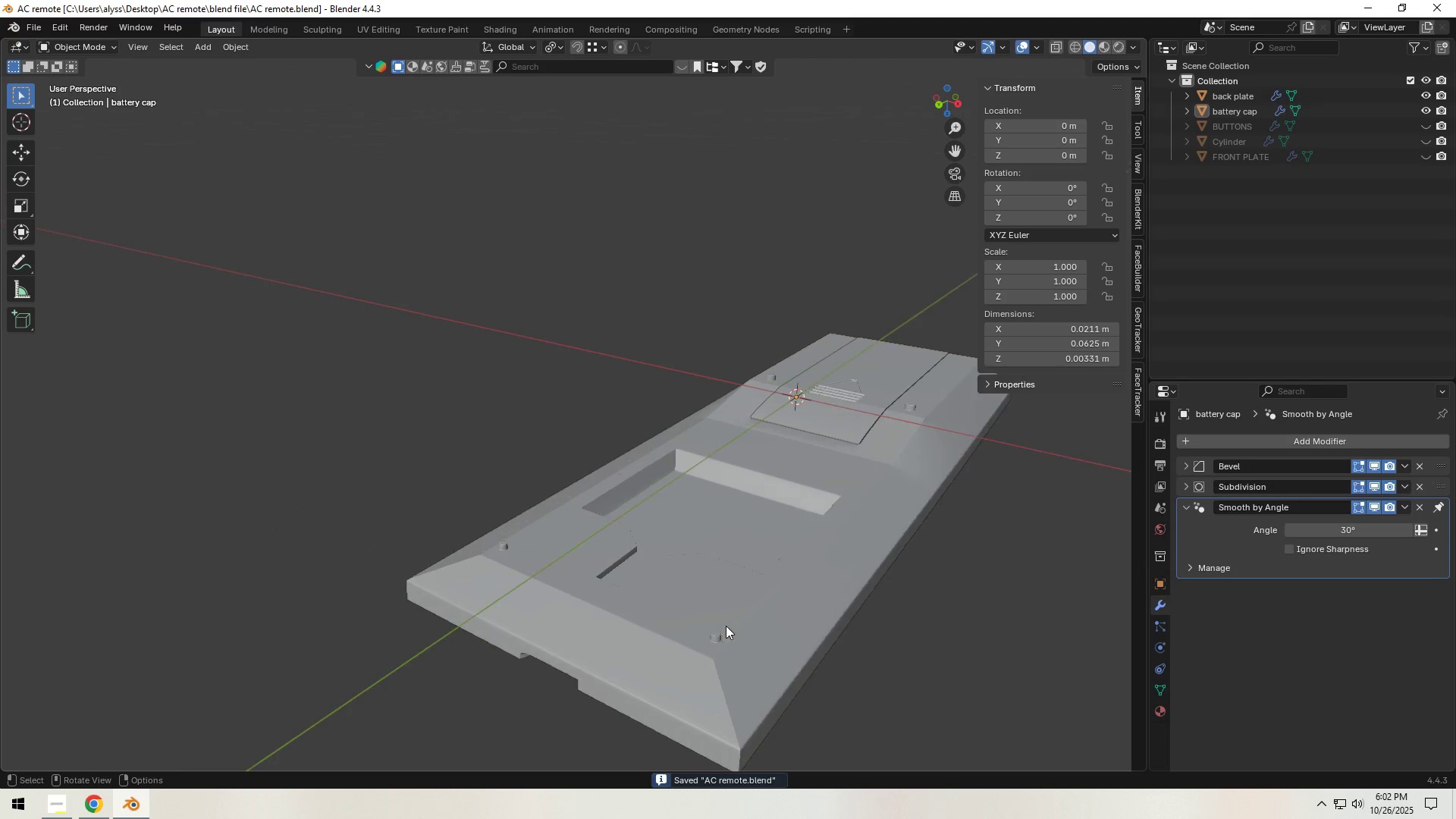 
hold_key(key=ShiftLeft, duration=0.34)
 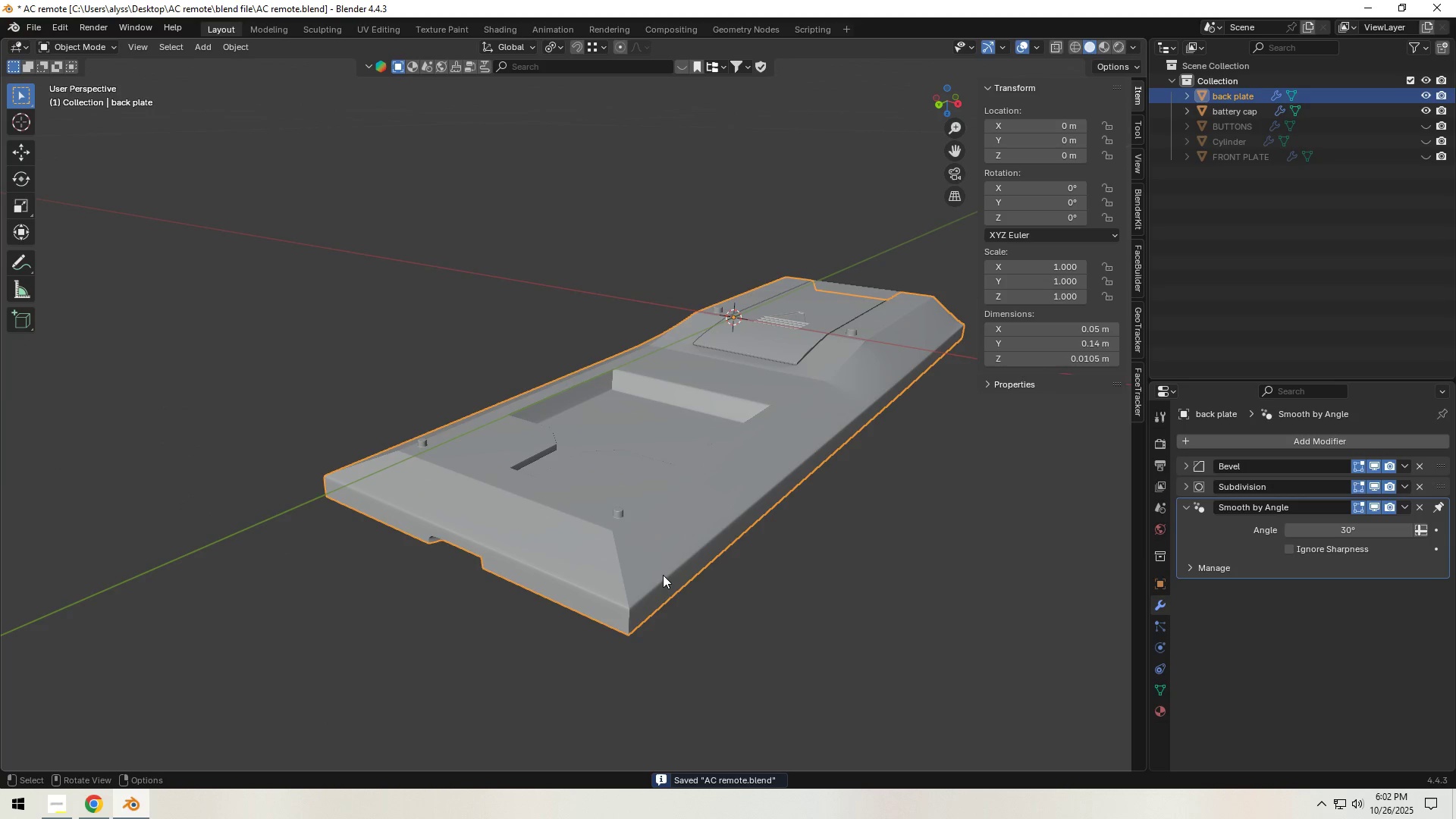 
left_click([663, 575])
 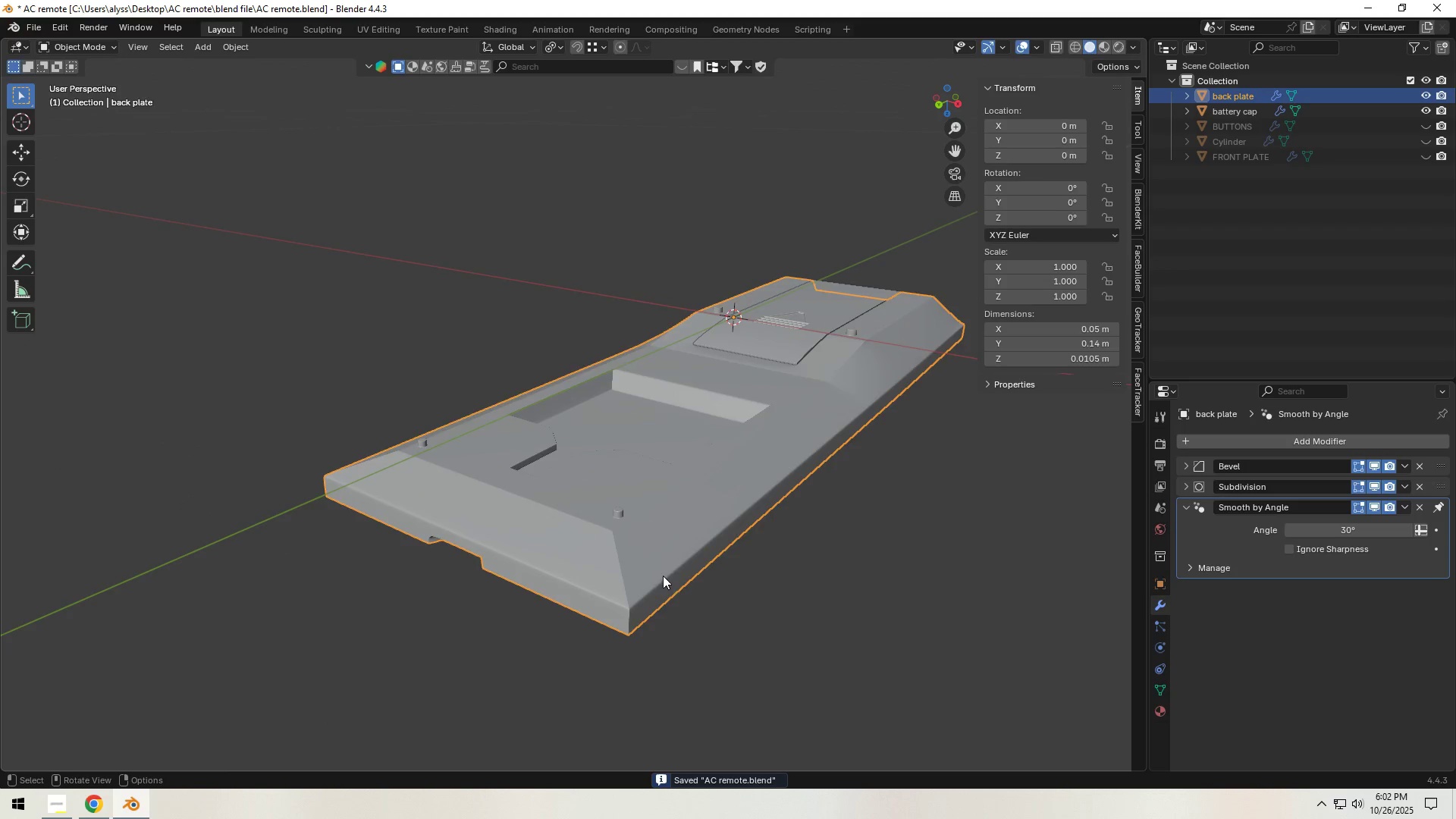 
key(Tab)
 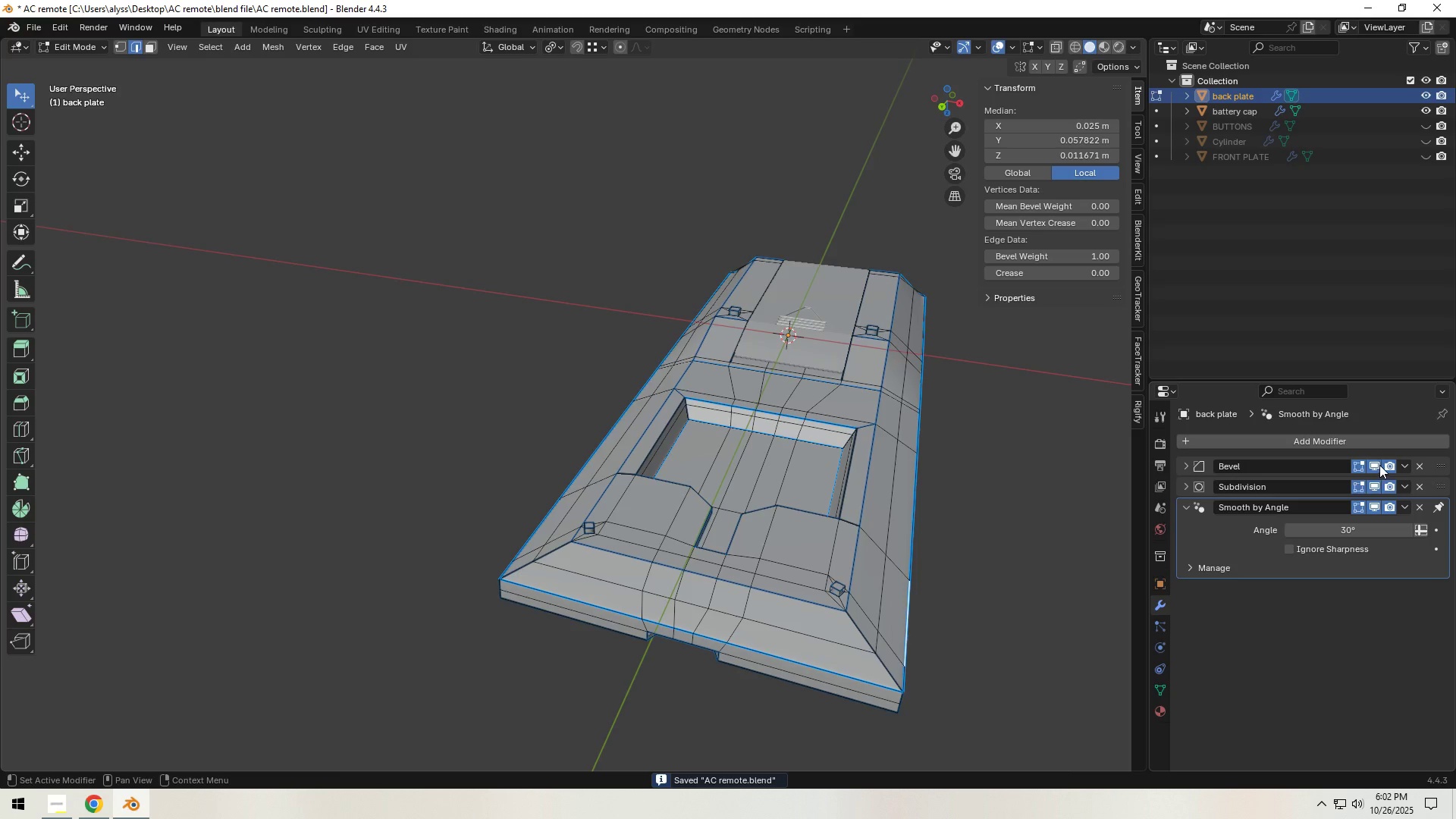 
left_click([1379, 485])
 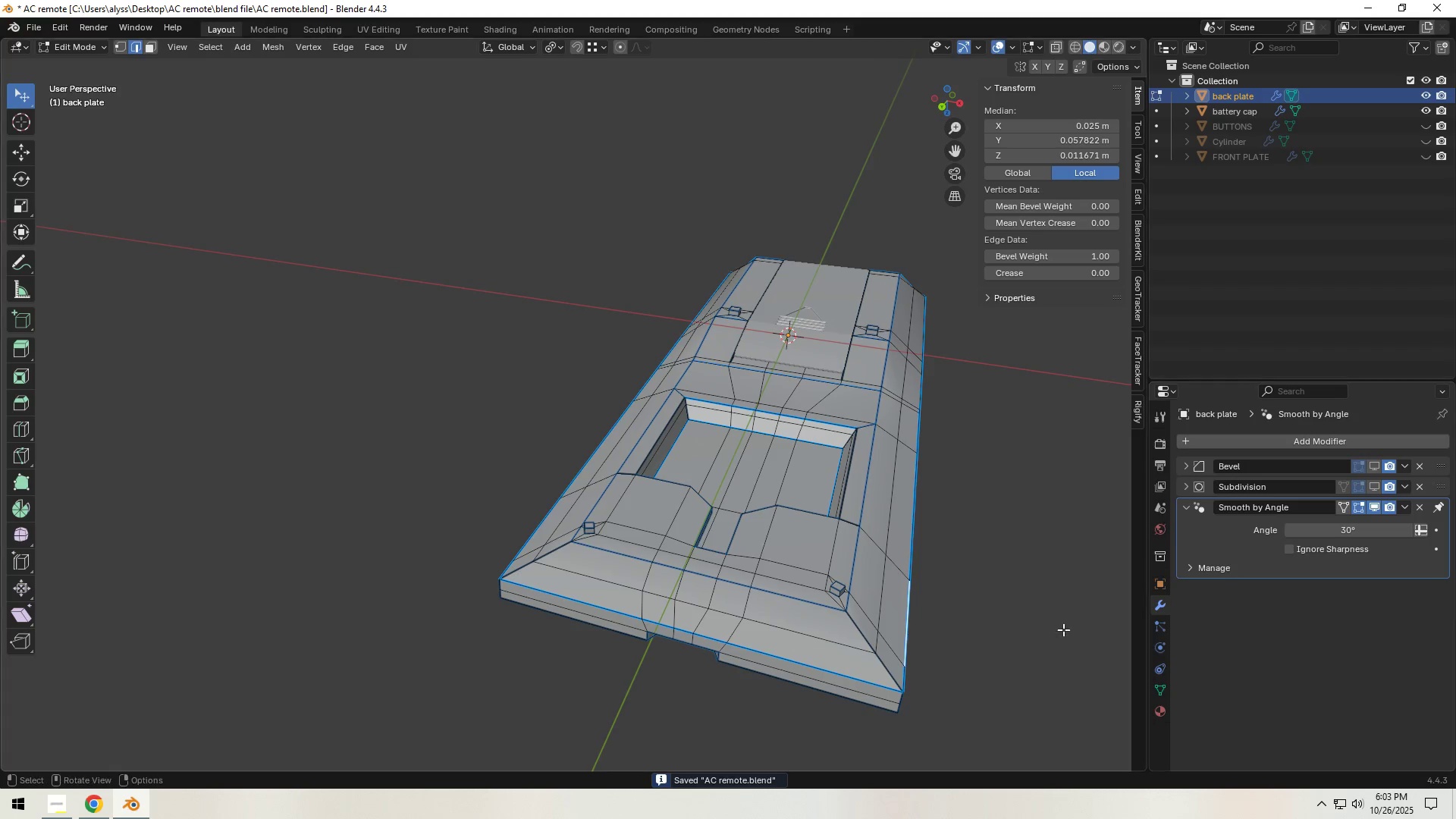 
hold_key(key=ShiftLeft, duration=0.39)
 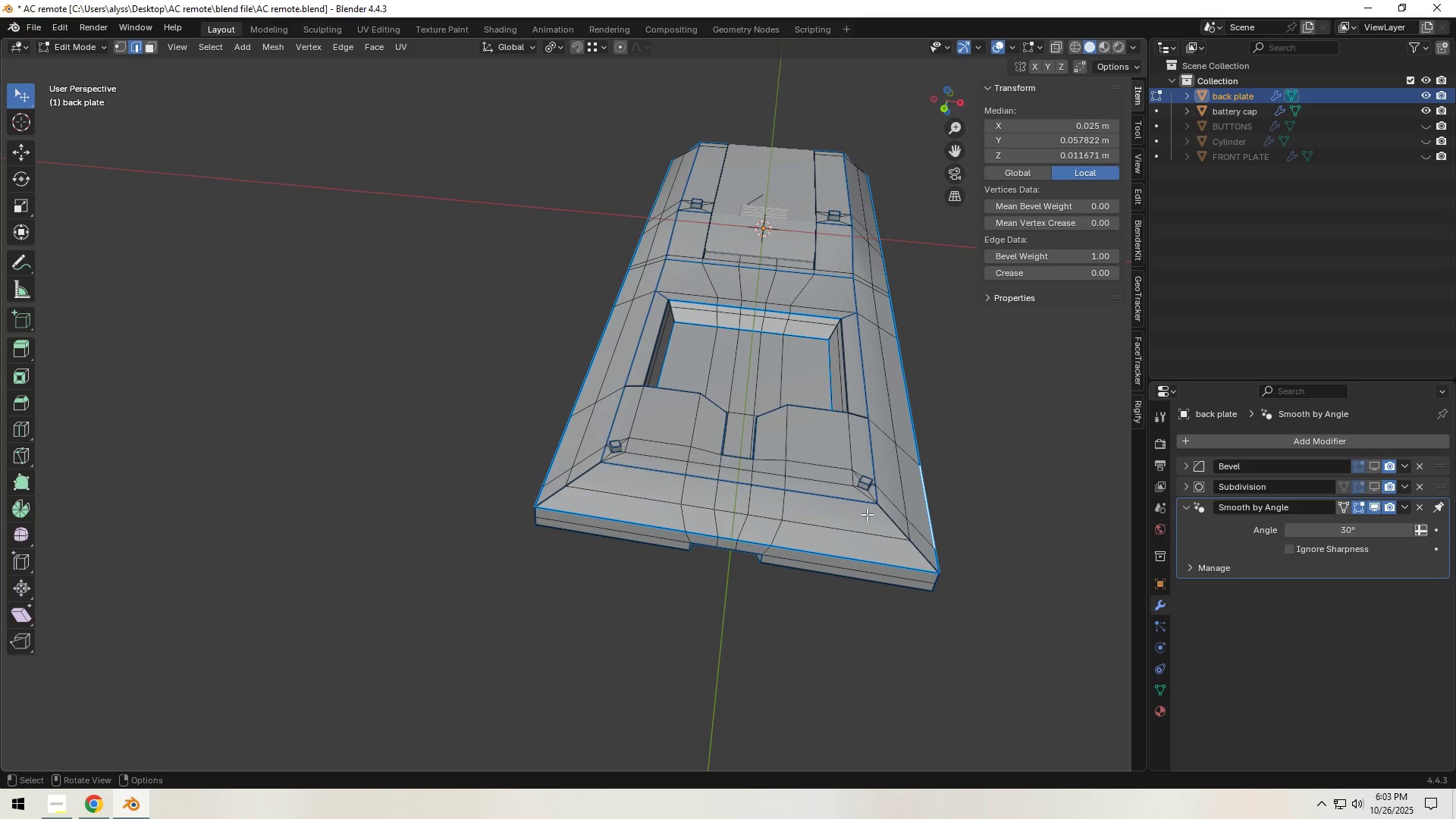 
scroll: coordinate [836, 526], scroll_direction: up, amount: 3.0
 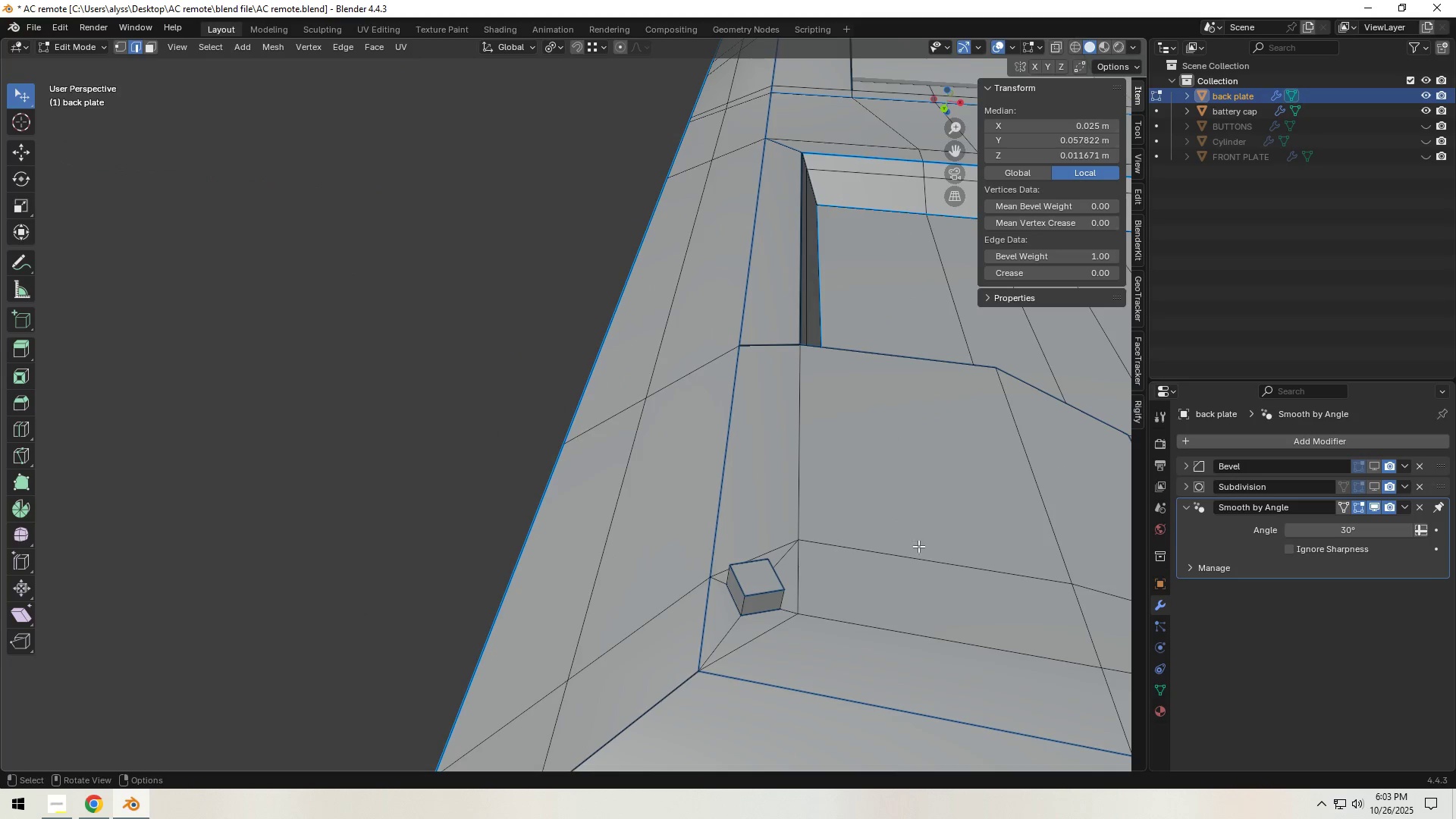 
hold_key(key=ShiftLeft, duration=0.69)
 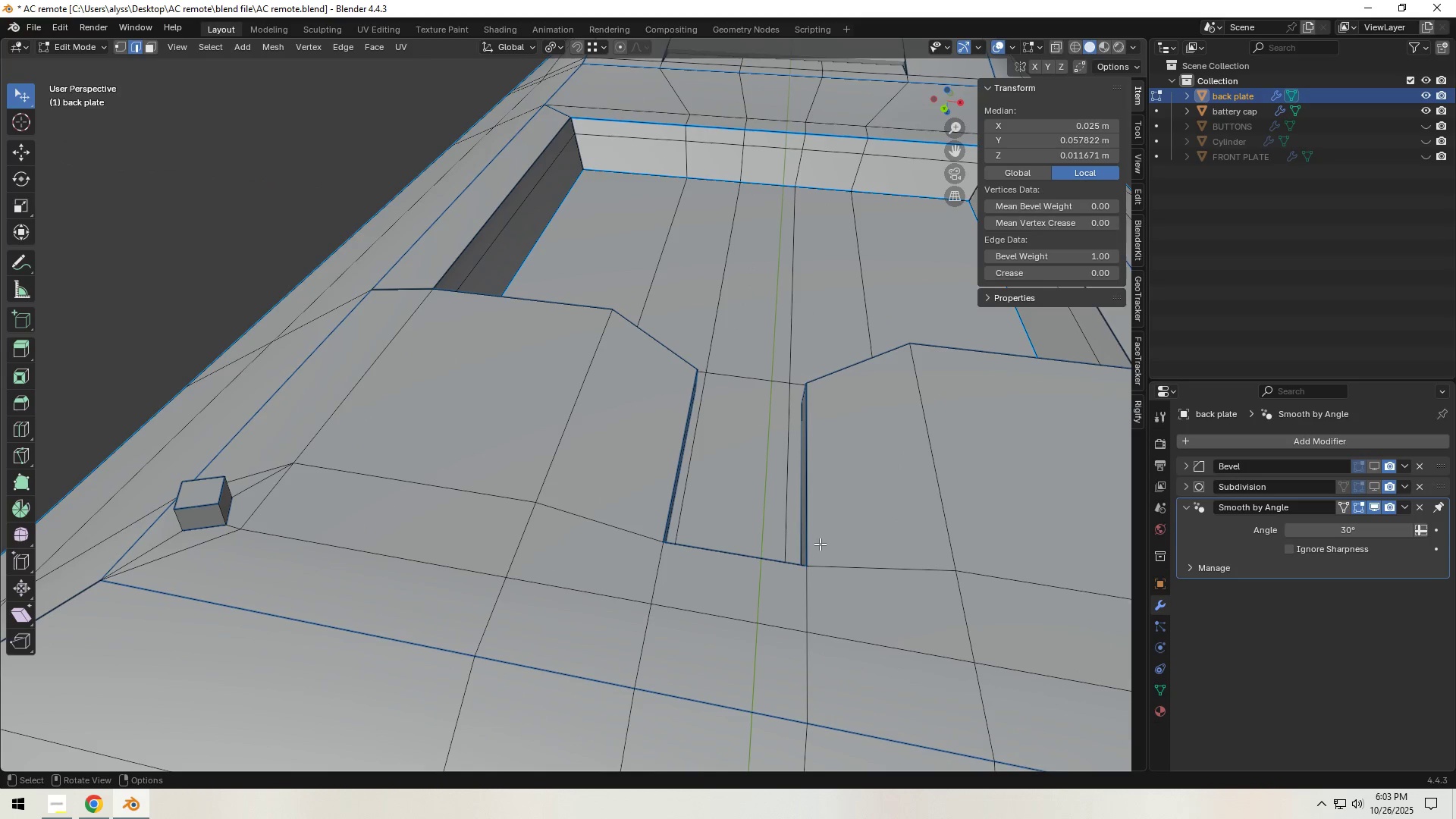 
scroll: coordinate [814, 560], scroll_direction: down, amount: 2.0
 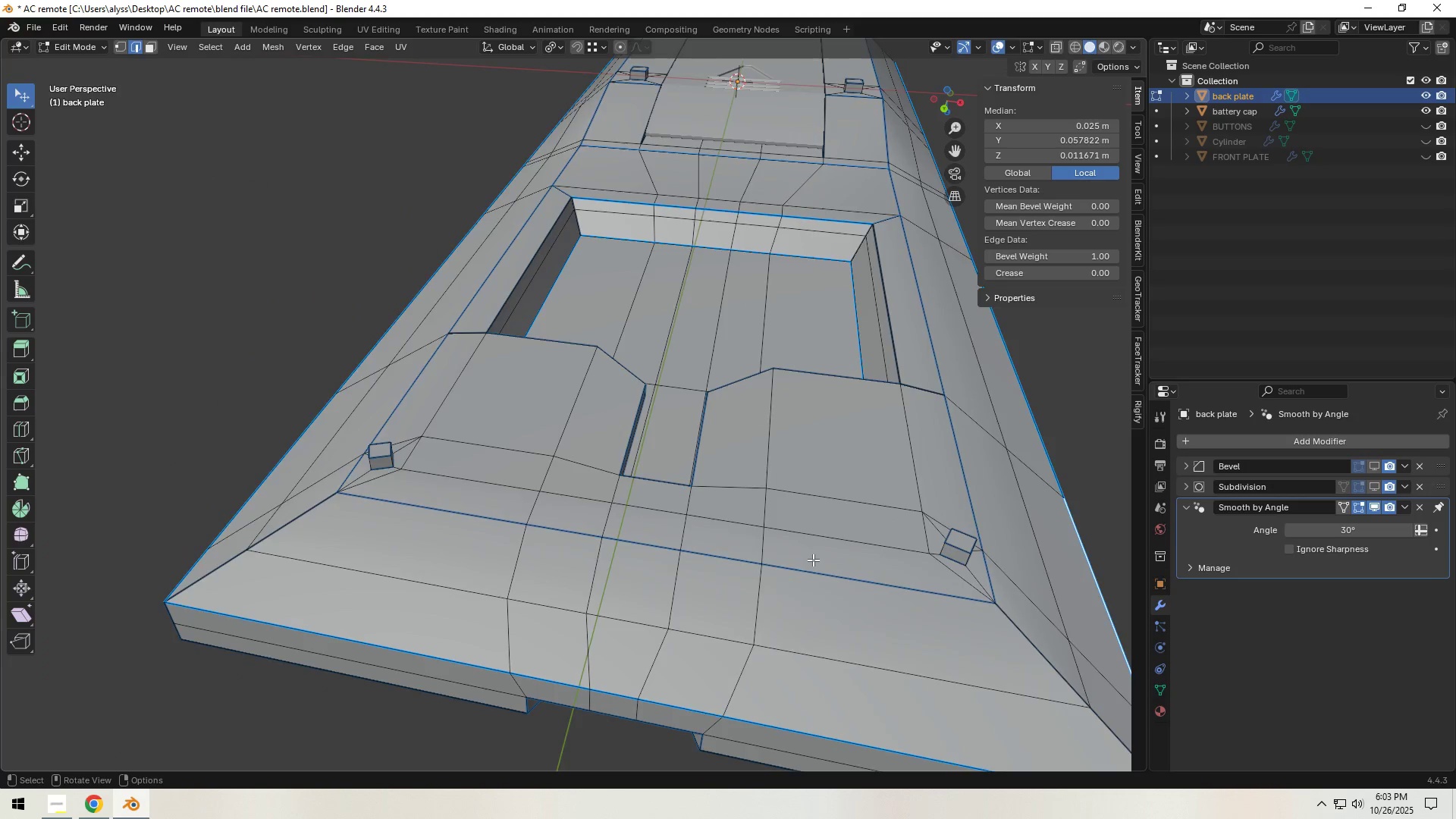 
hold_key(key=ShiftLeft, duration=0.46)
 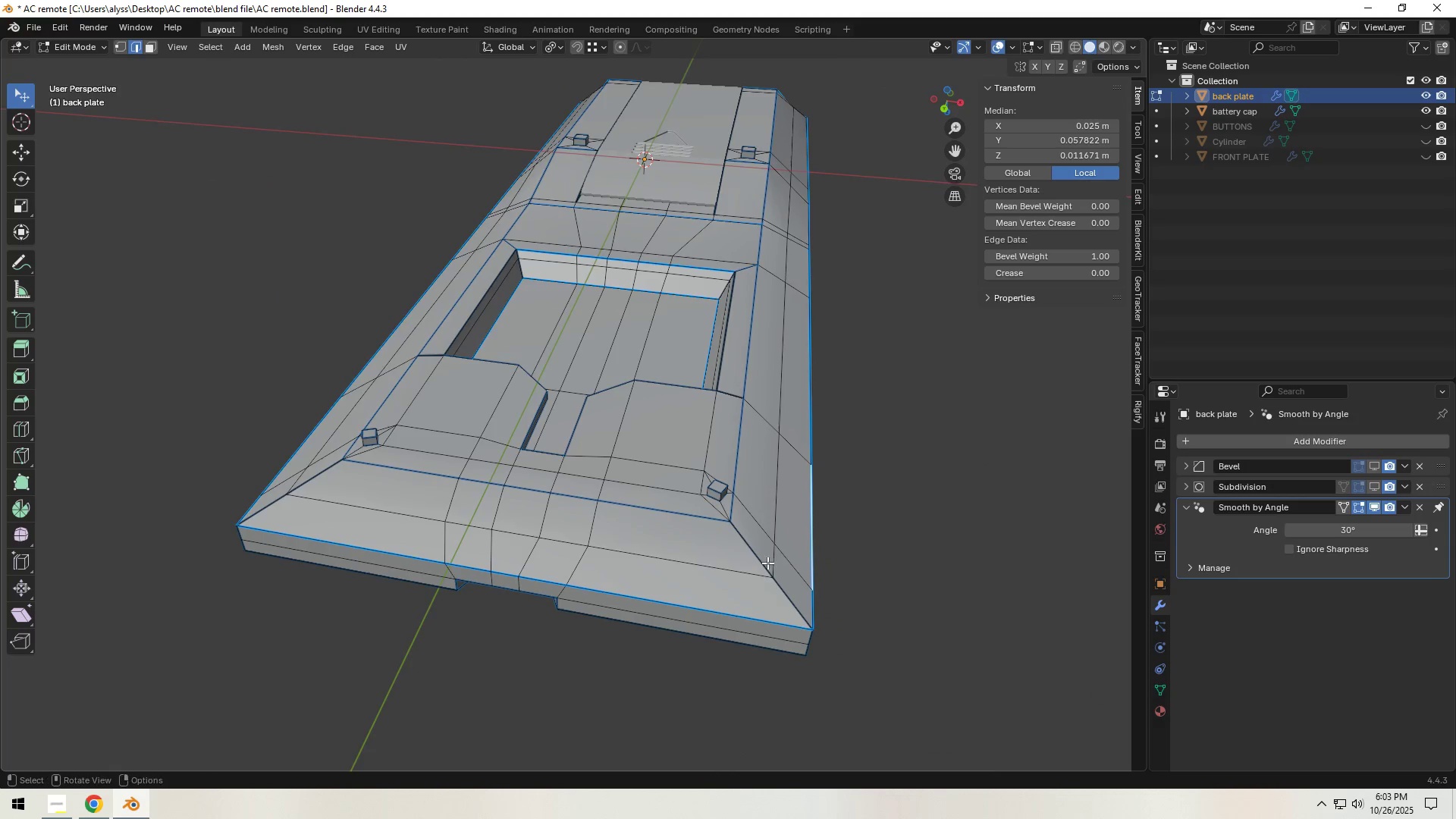 
scroll: coordinate [767, 563], scroll_direction: up, amount: 2.0
 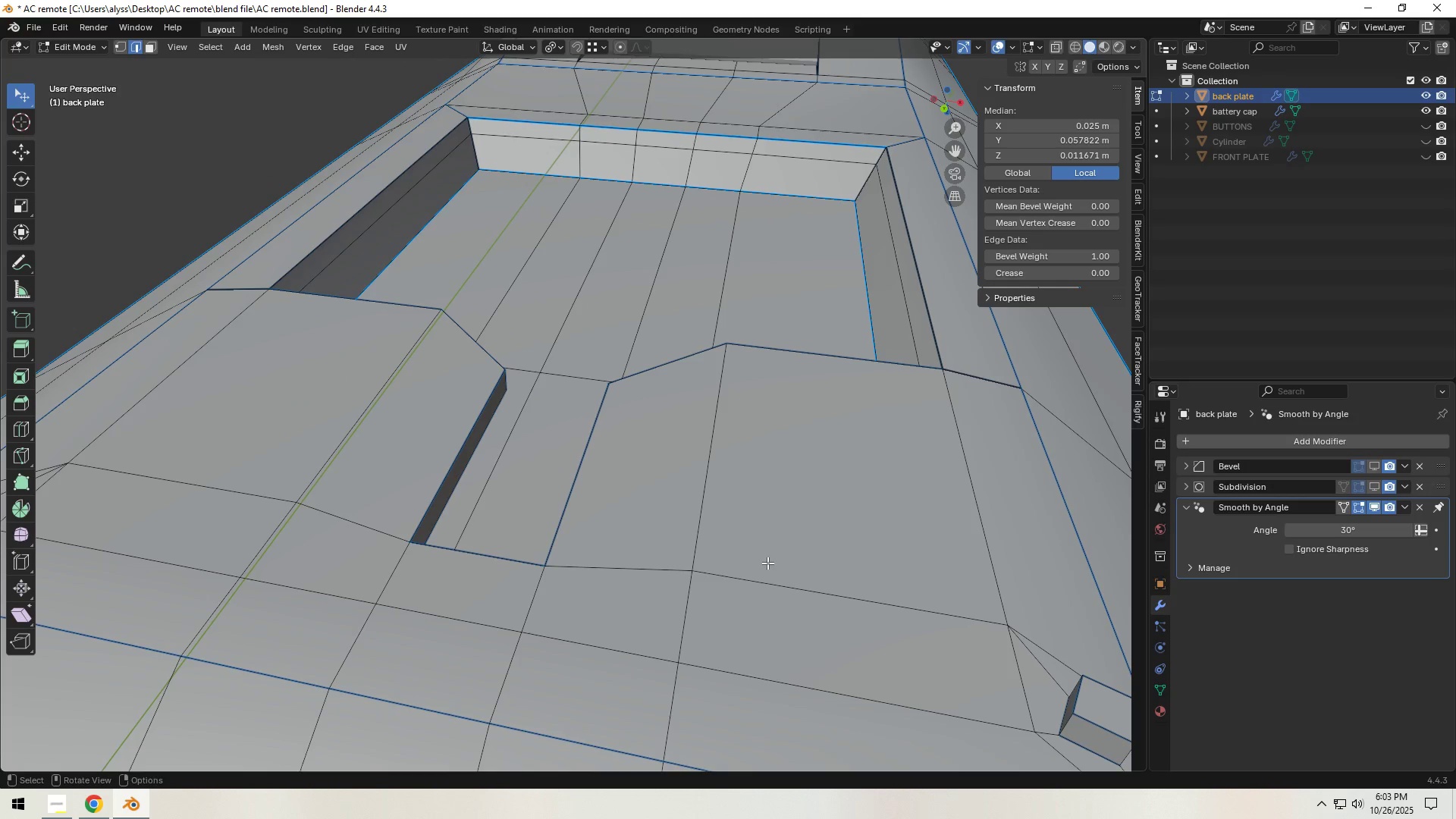 
hold_key(key=ShiftLeft, duration=0.47)
 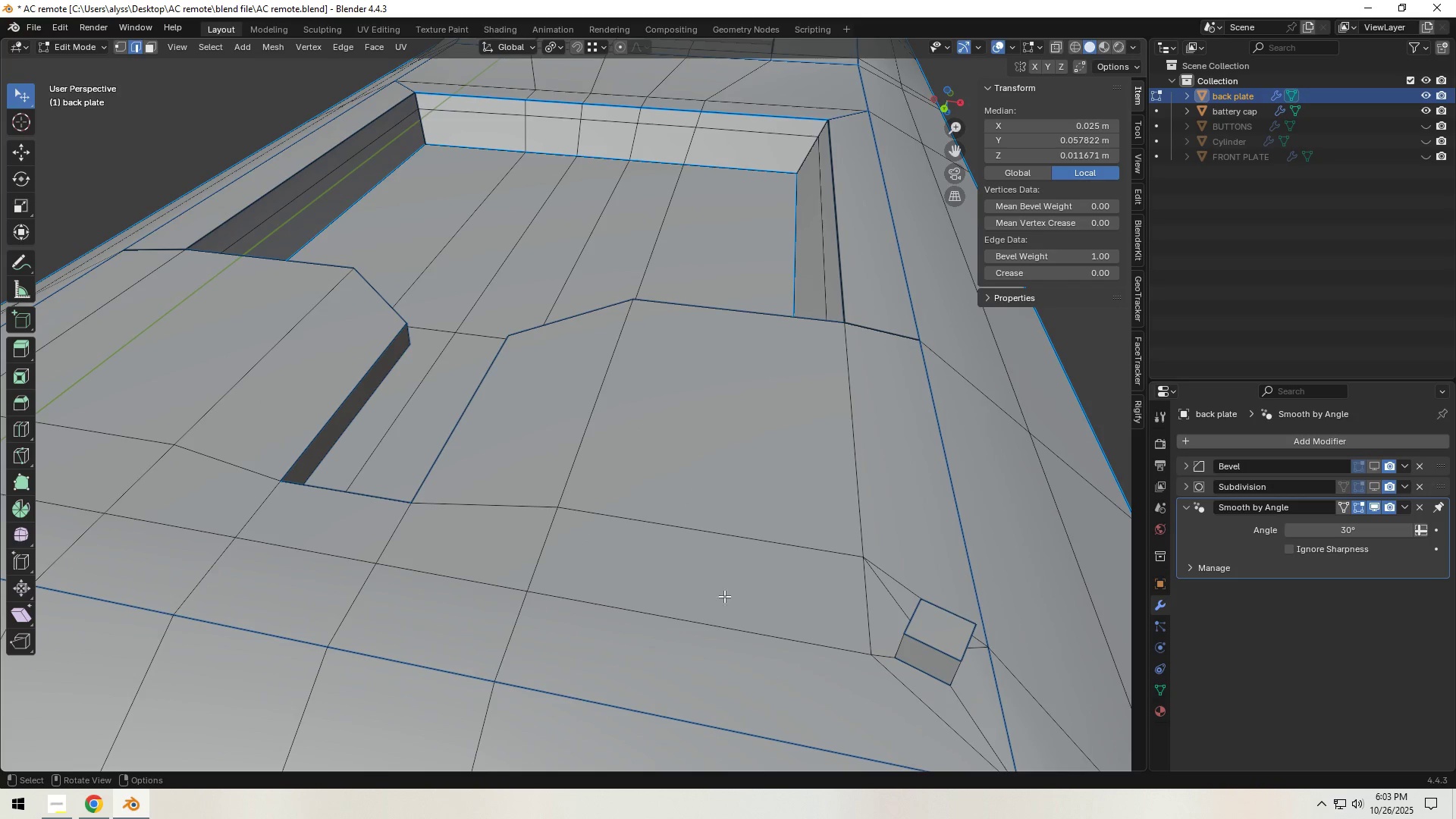 
left_click([688, 620])
 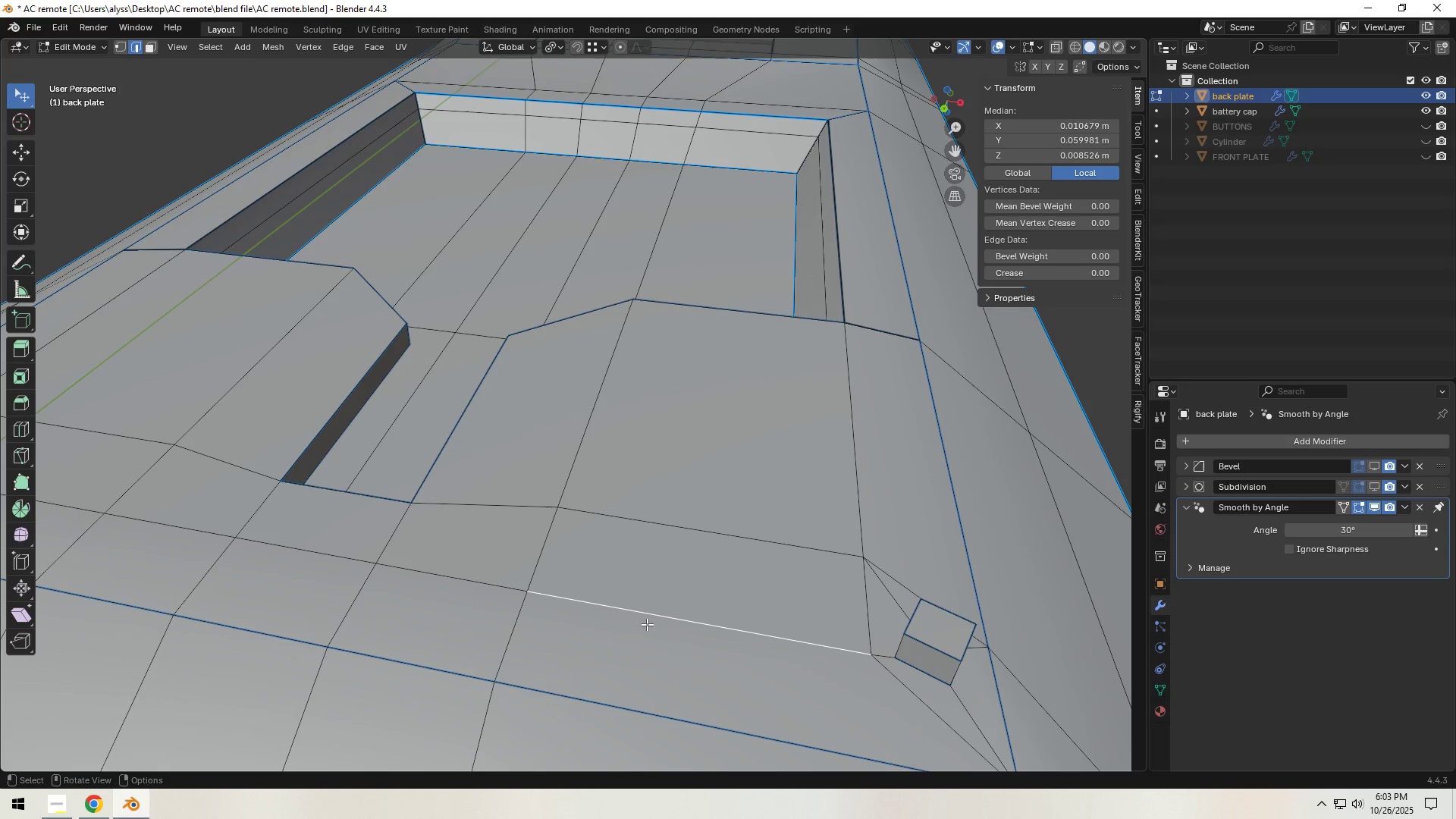 
hold_key(key=ShiftLeft, duration=1.48)
left_click([325, 567])
 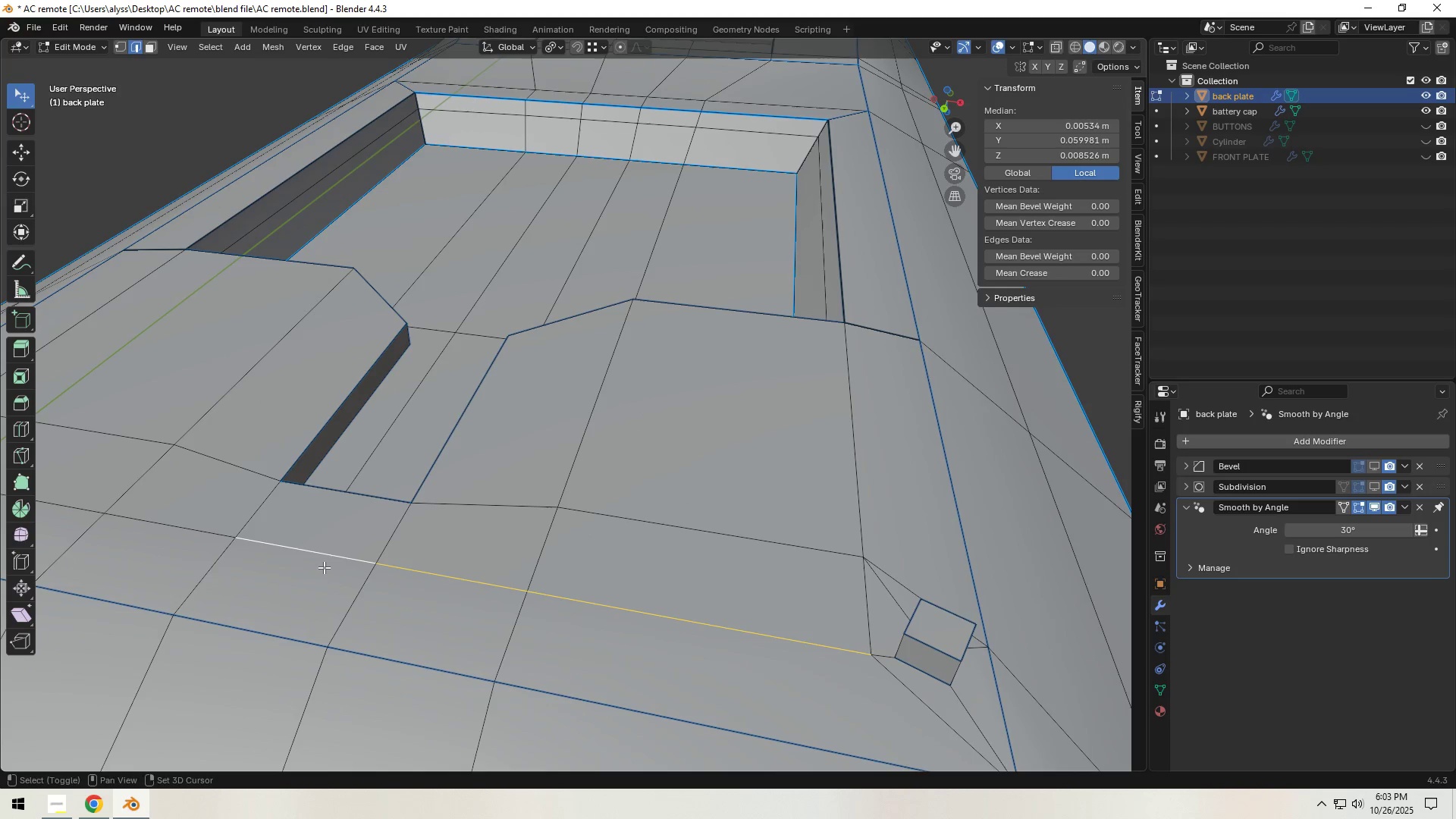 
hold_key(key=ShiftLeft, duration=1.26)
left_click([689, 598])
 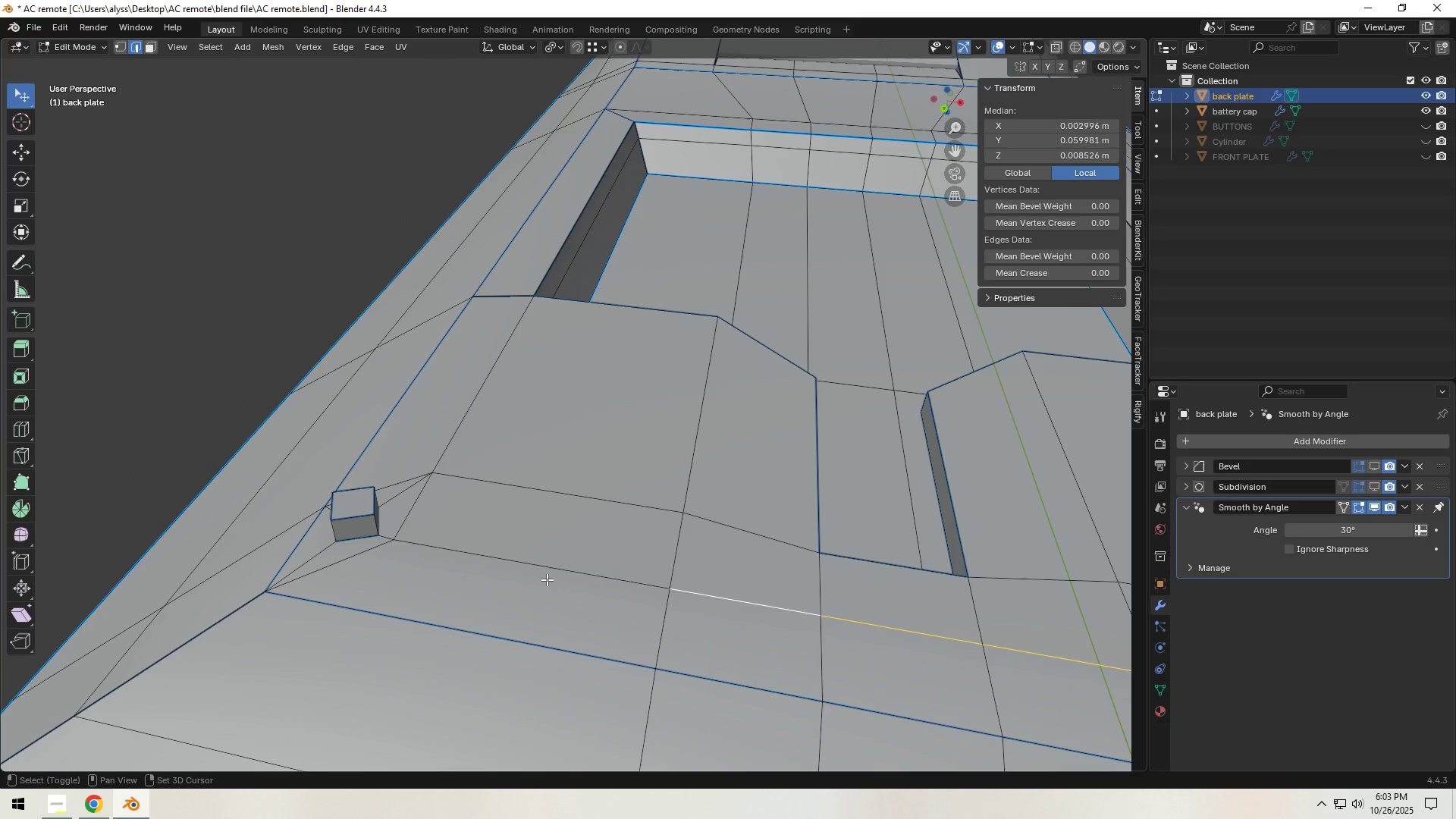 
double_click([547, 579])
 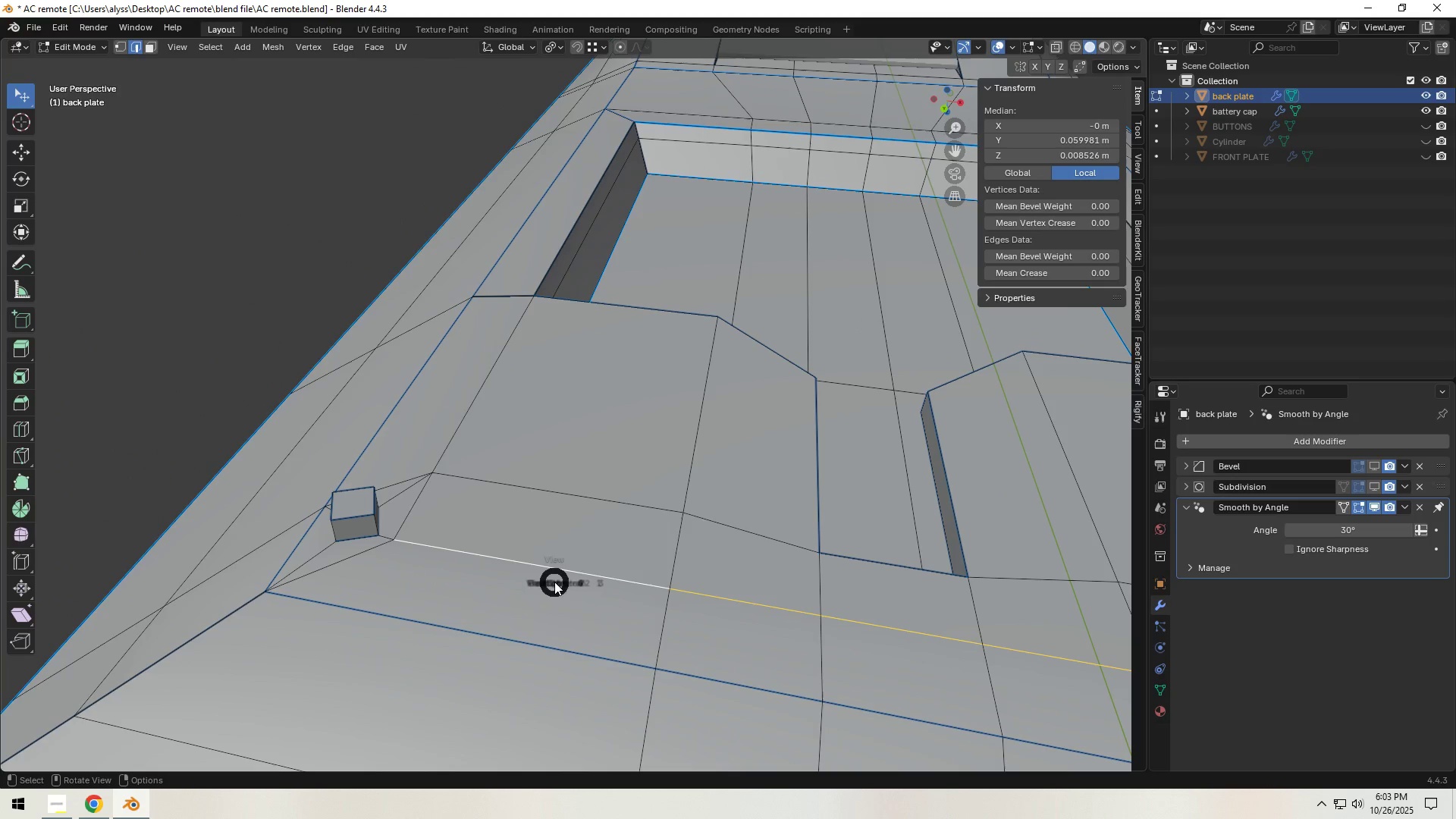 
key(Backquote)
 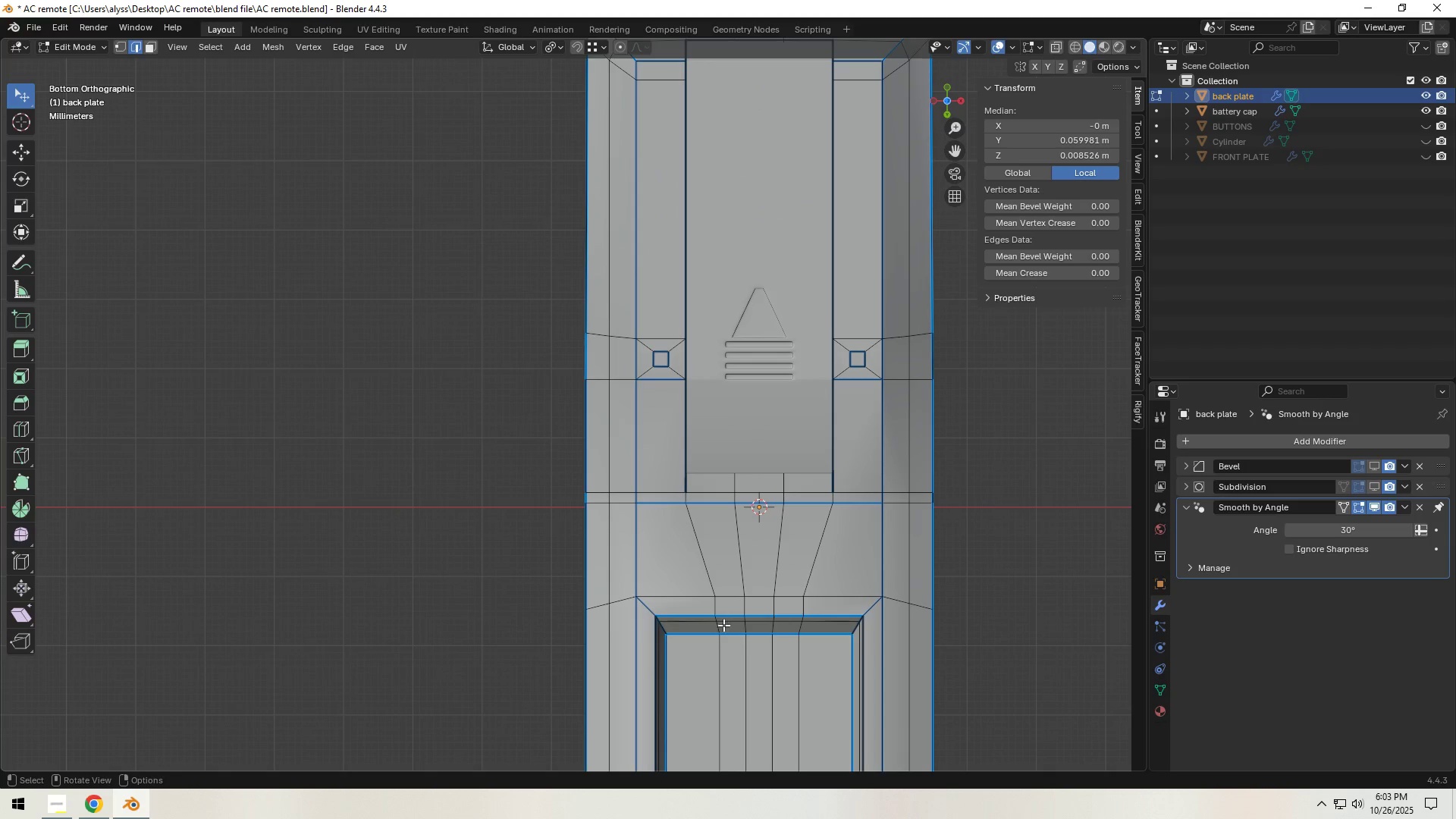 
scroll: coordinate [737, 625], scroll_direction: down, amount: 1.0
 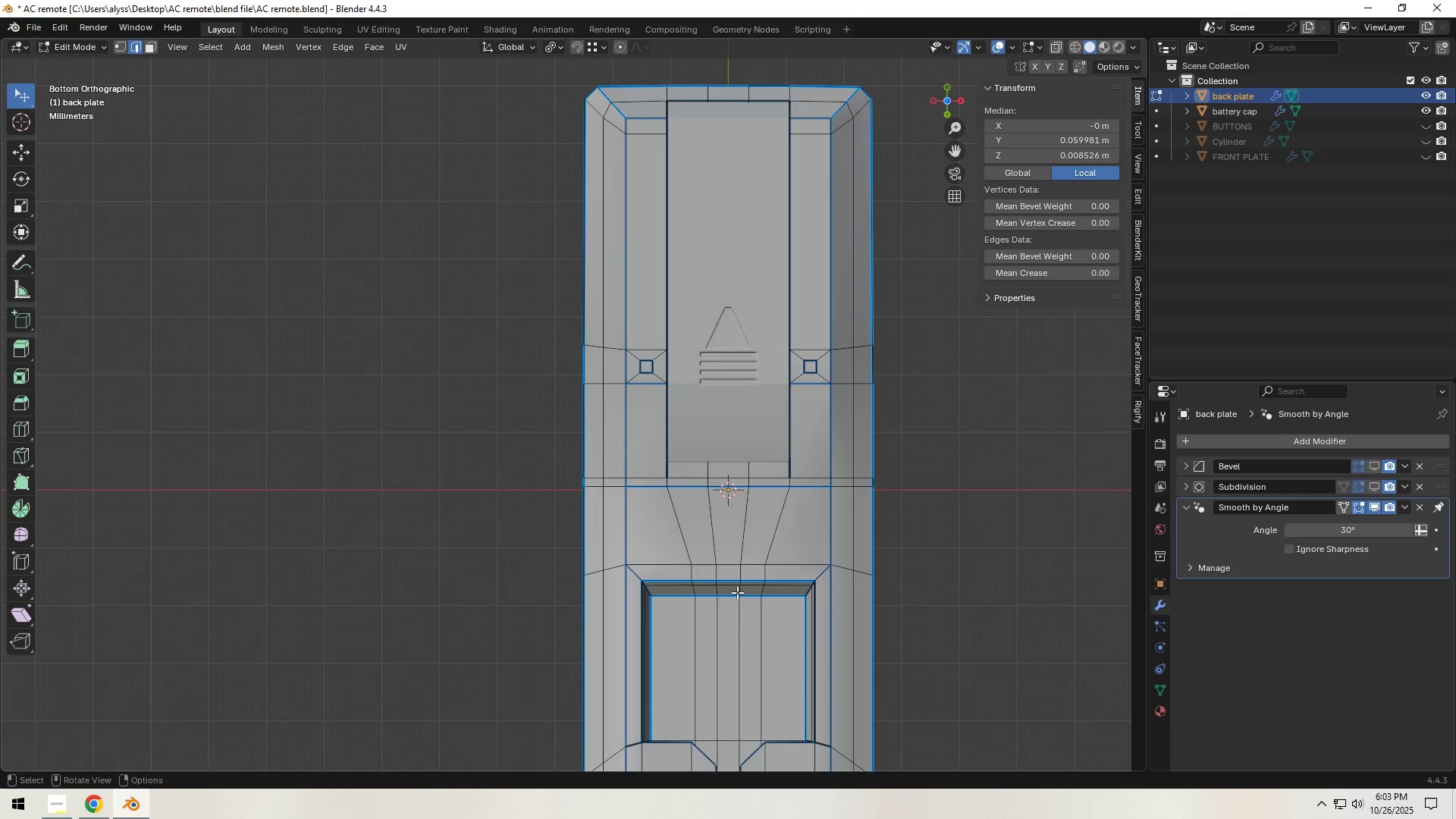 
hold_key(key=ShiftLeft, duration=1.01)
 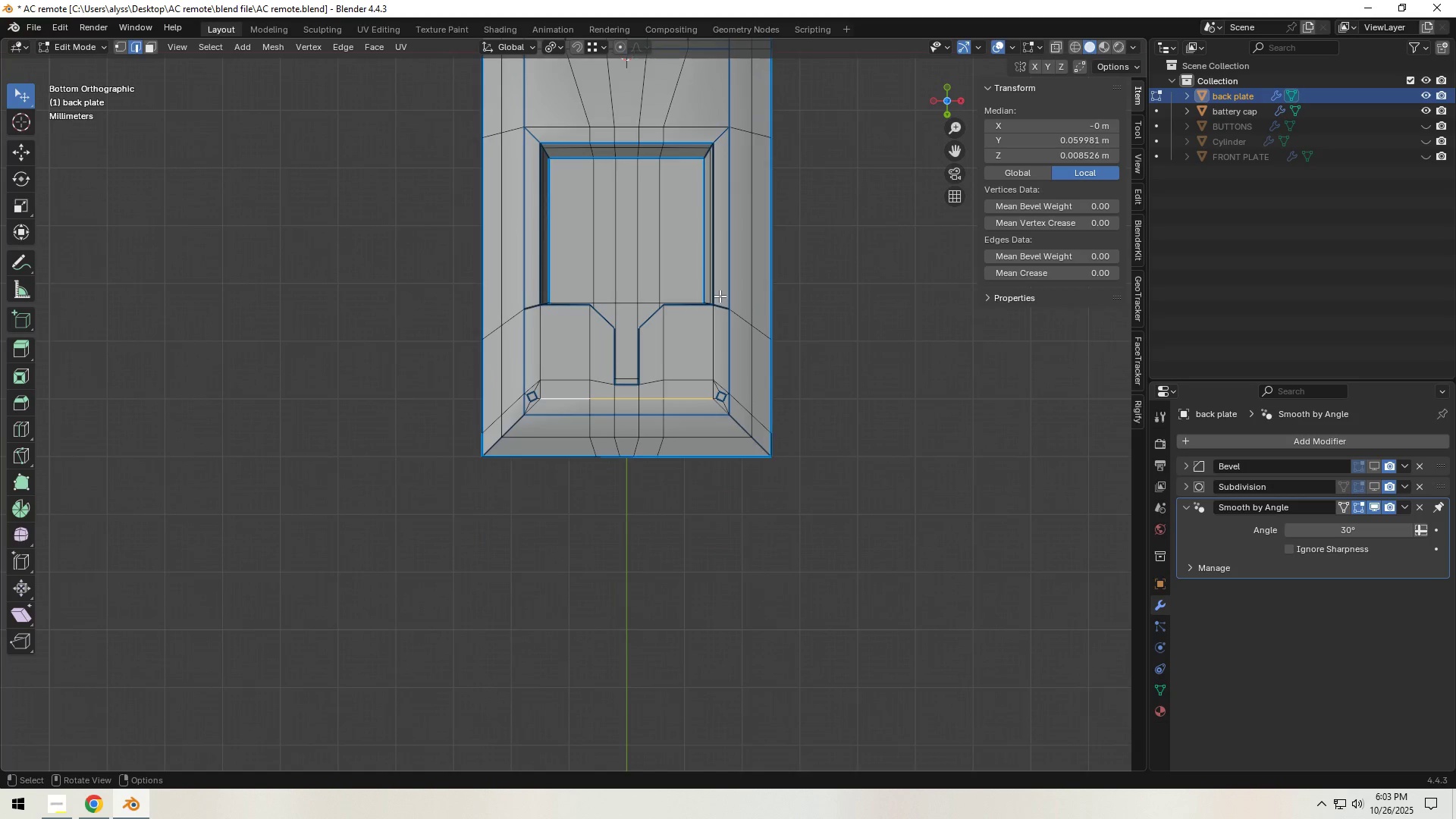 
scroll: coordinate [733, 355], scroll_direction: up, amount: 5.0
 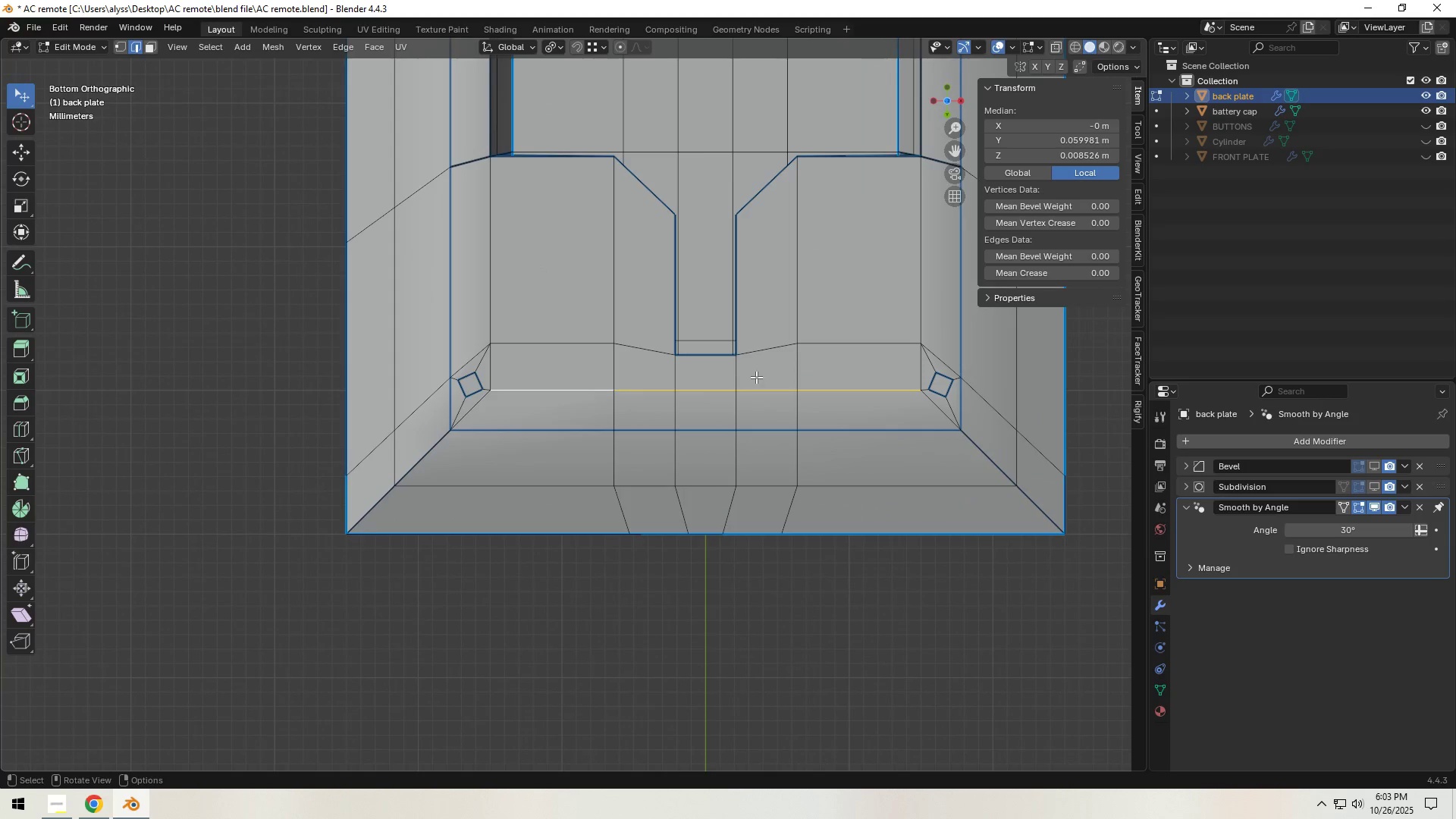 
hold_key(key=ShiftLeft, duration=0.54)
 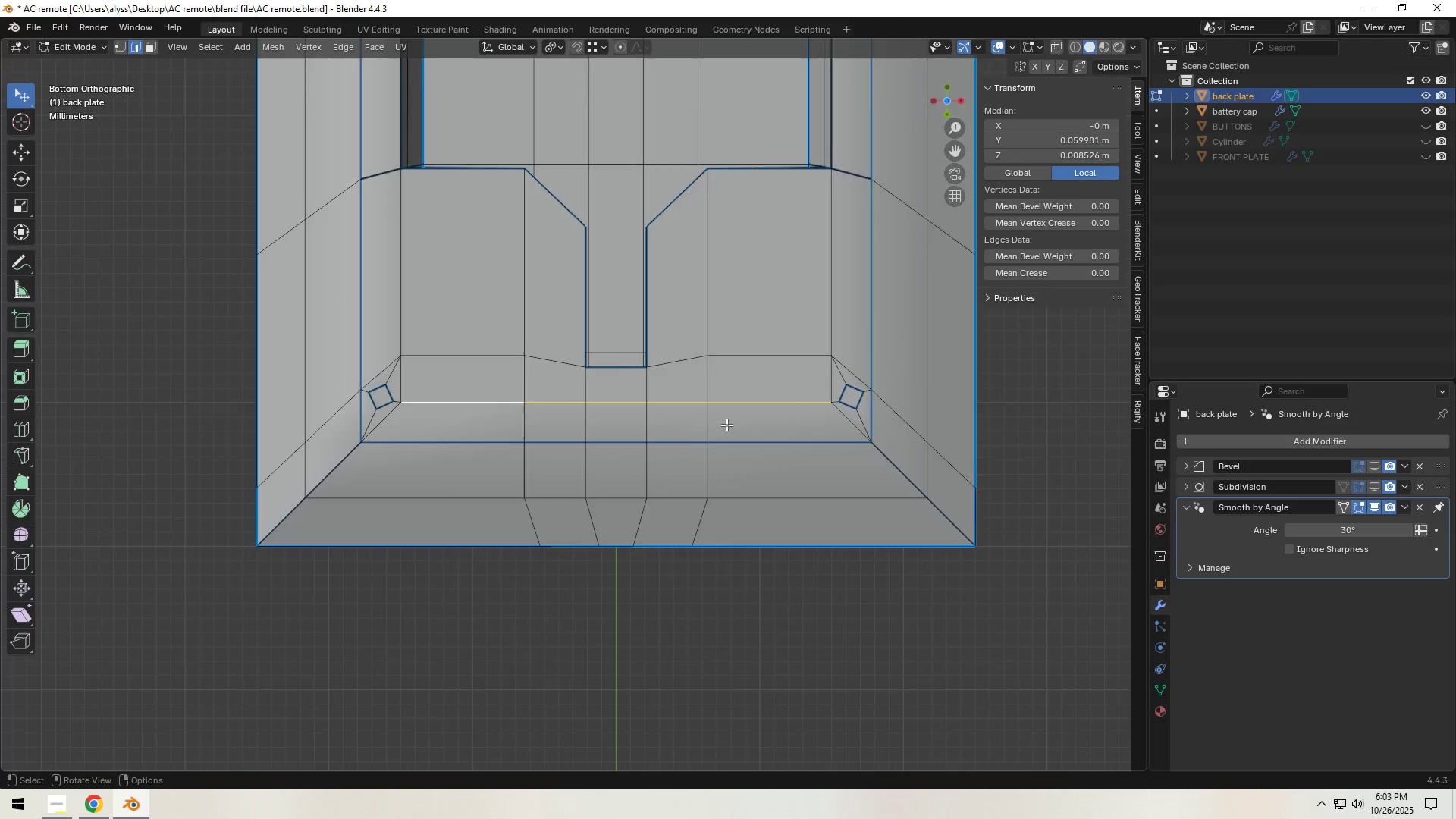 
scroll: coordinate [726, 425], scroll_direction: up, amount: 1.0
 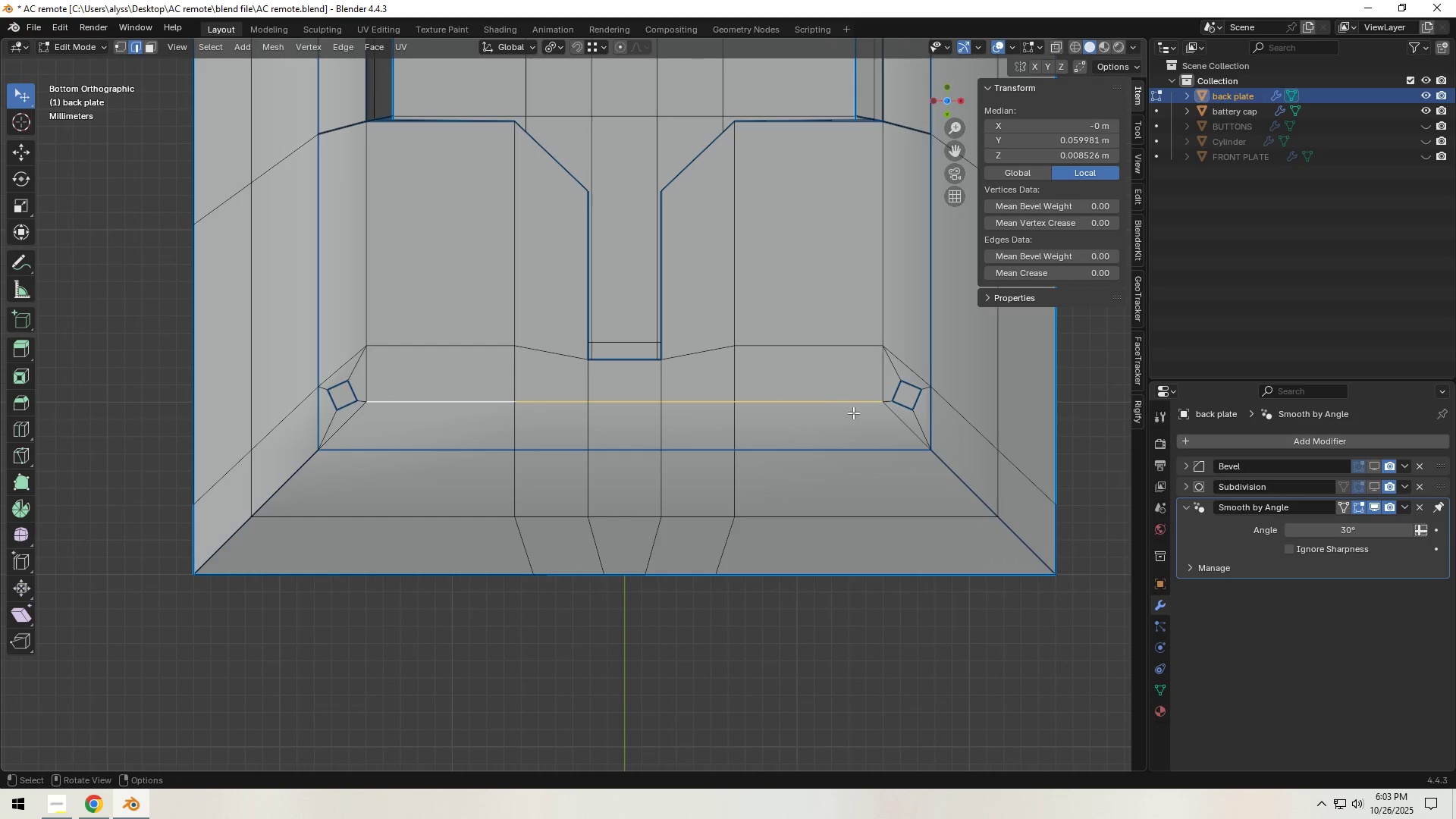 
type(gy)
 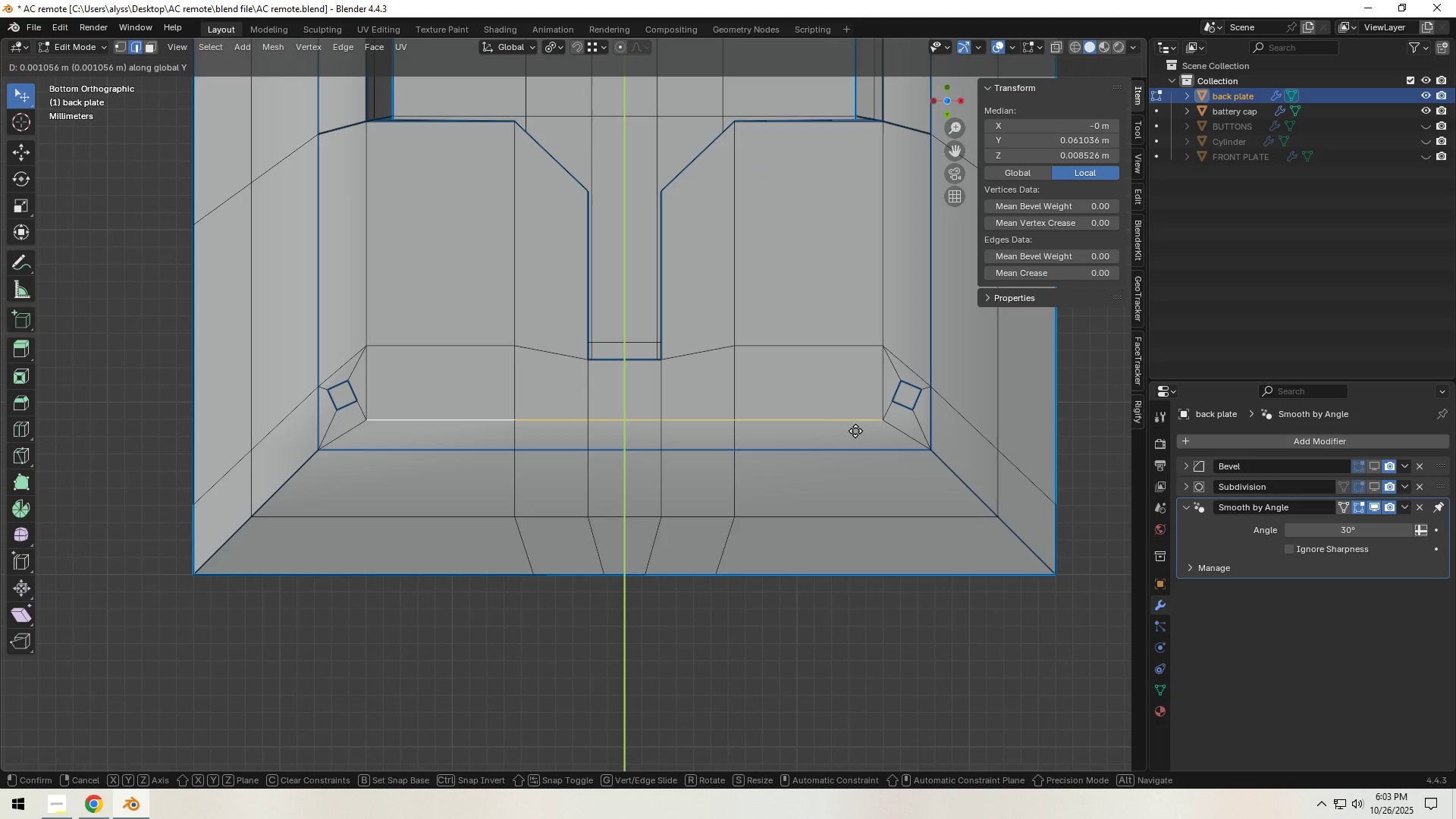 
left_click([855, 431])
 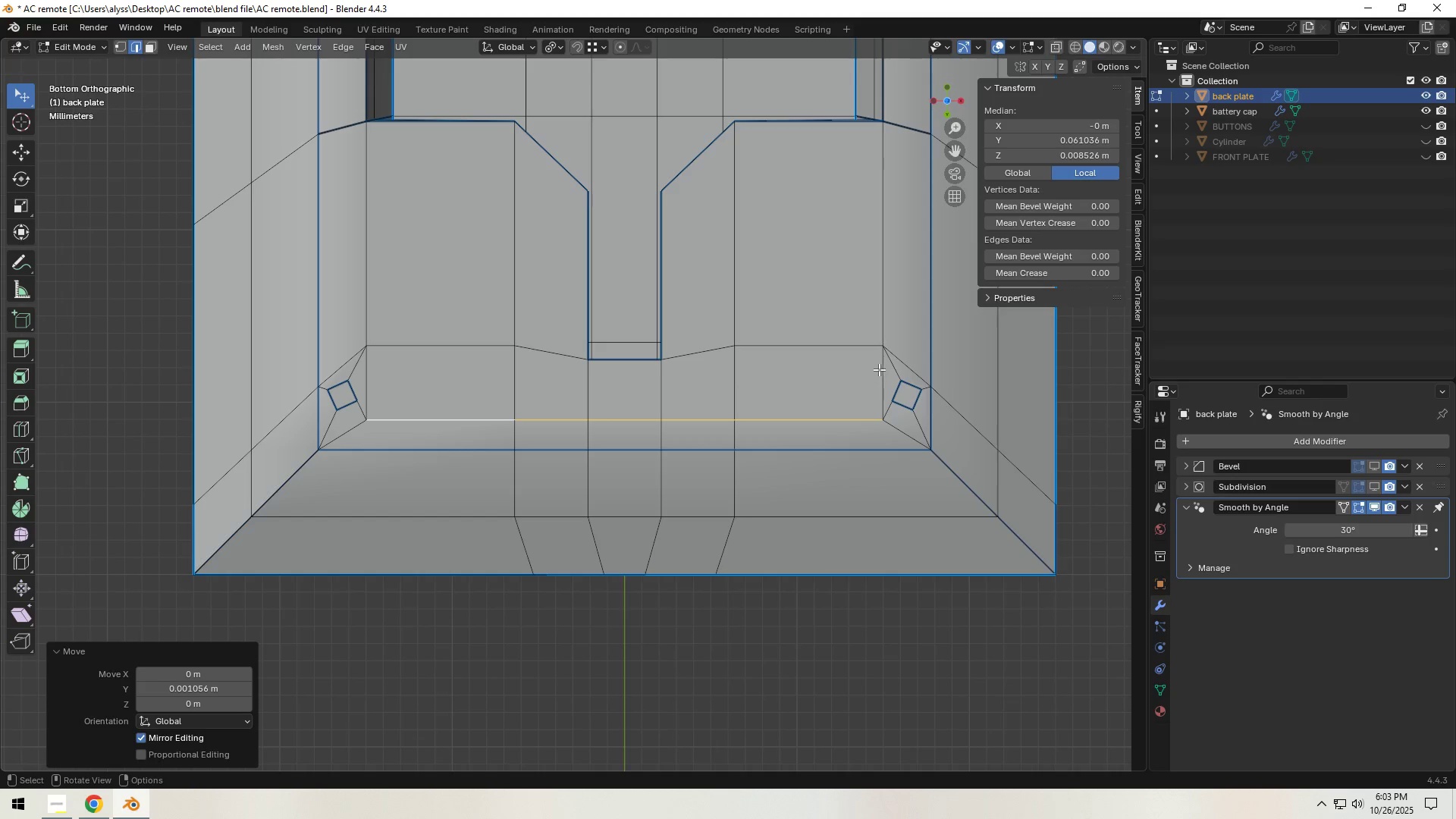 
left_click([856, 352])
 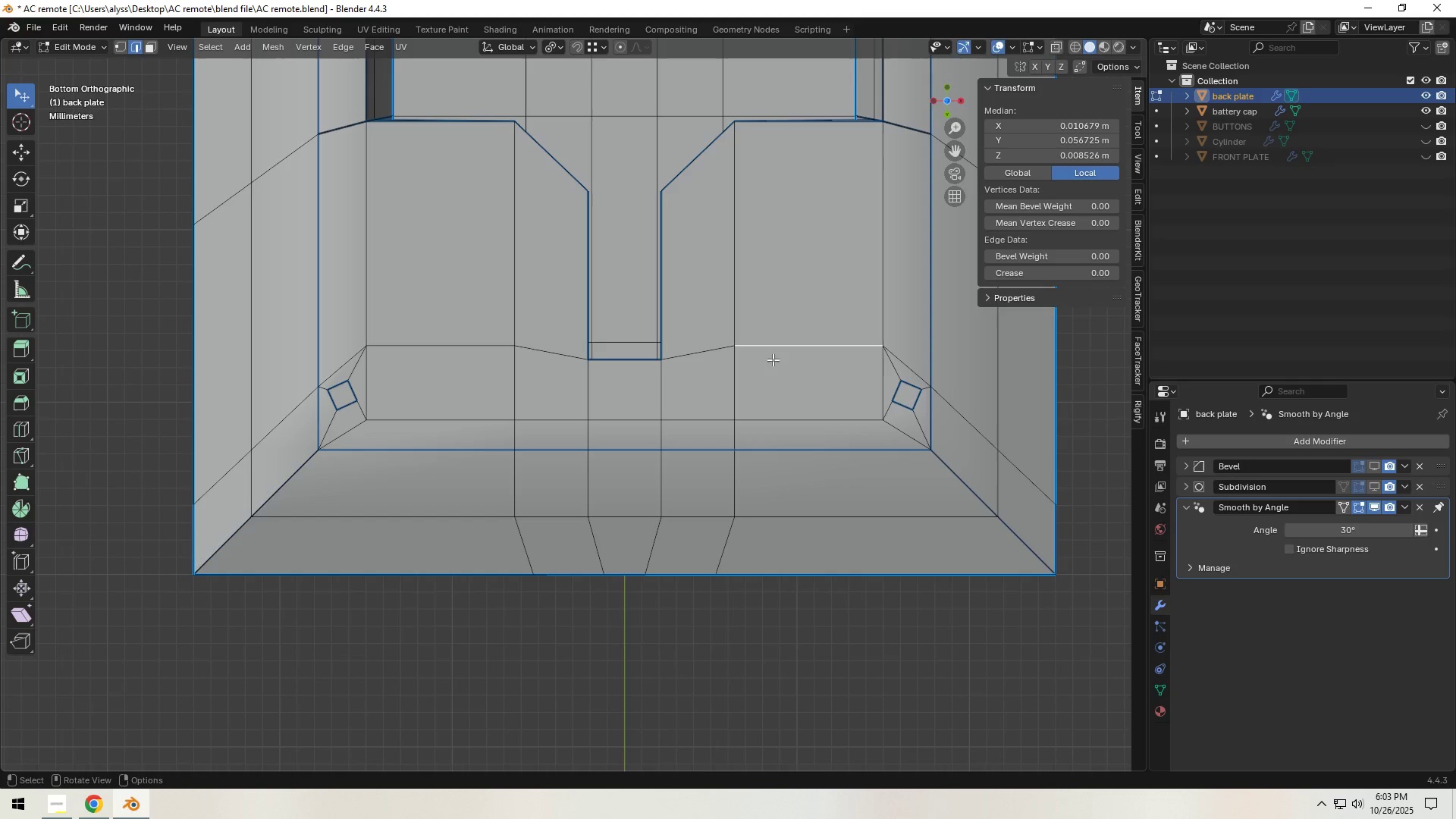 
hold_key(key=ShiftLeft, duration=0.58)
left_click([467, 349])
 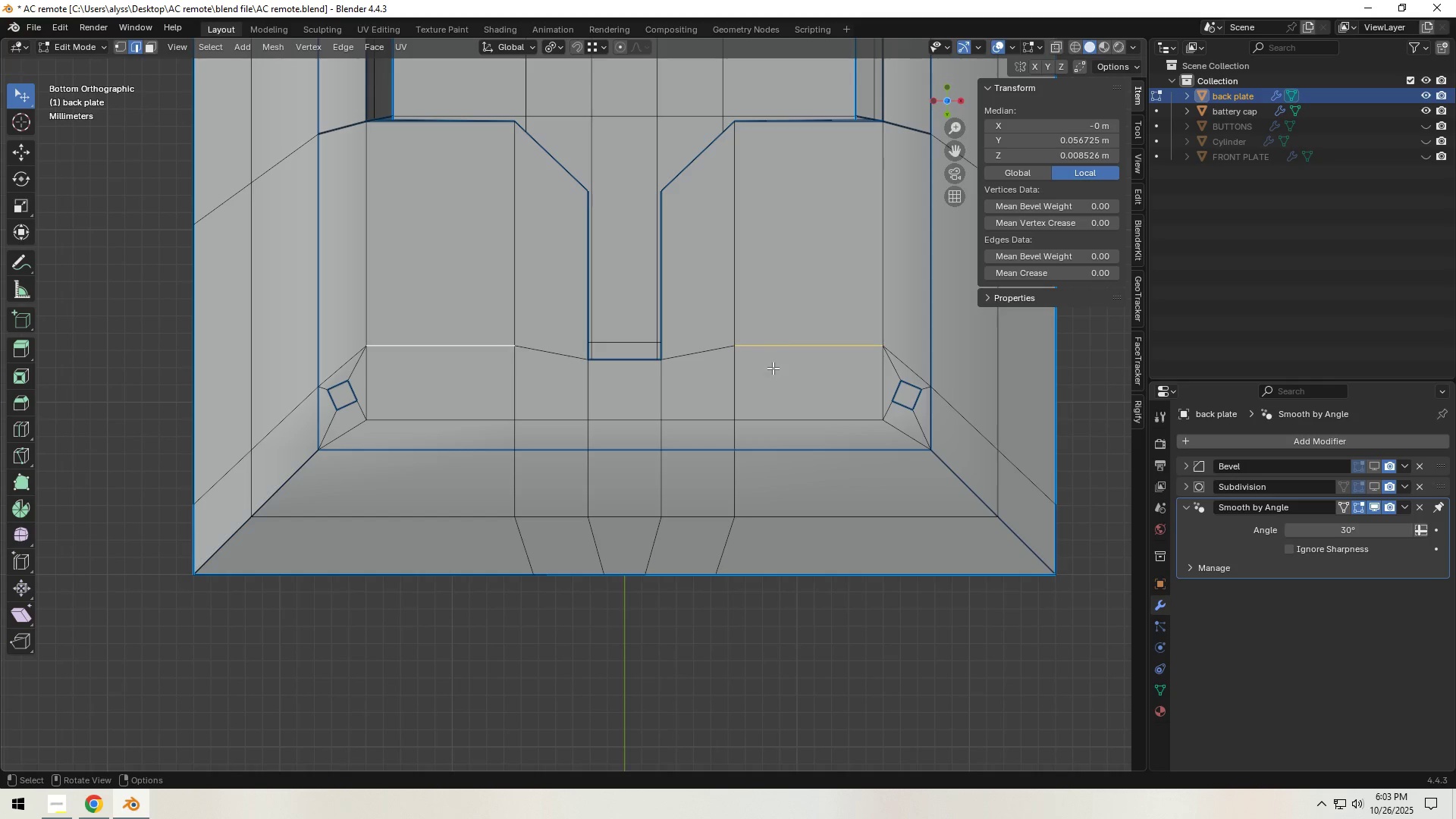 
type(gy)
 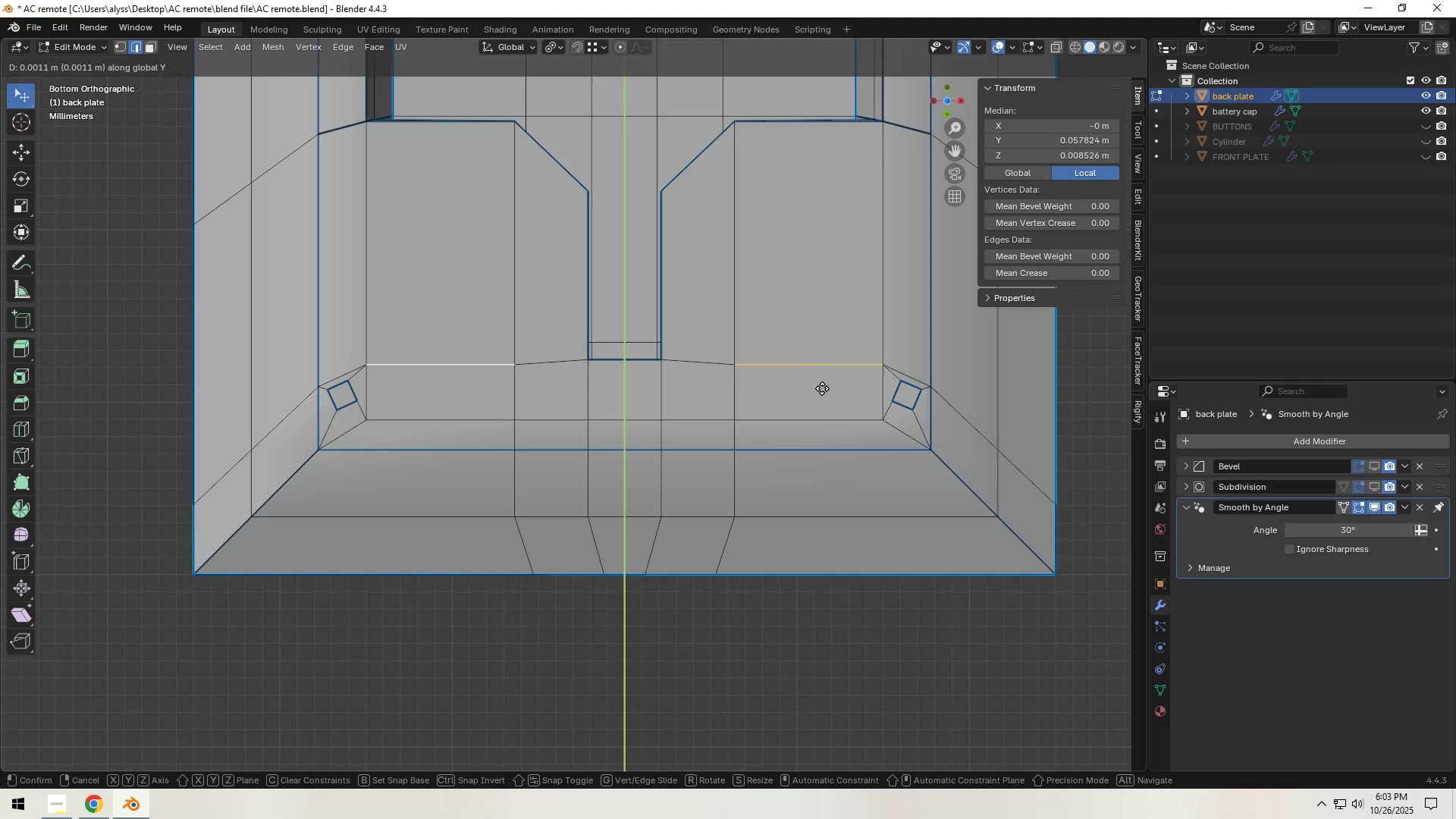 
left_click([822, 388])
 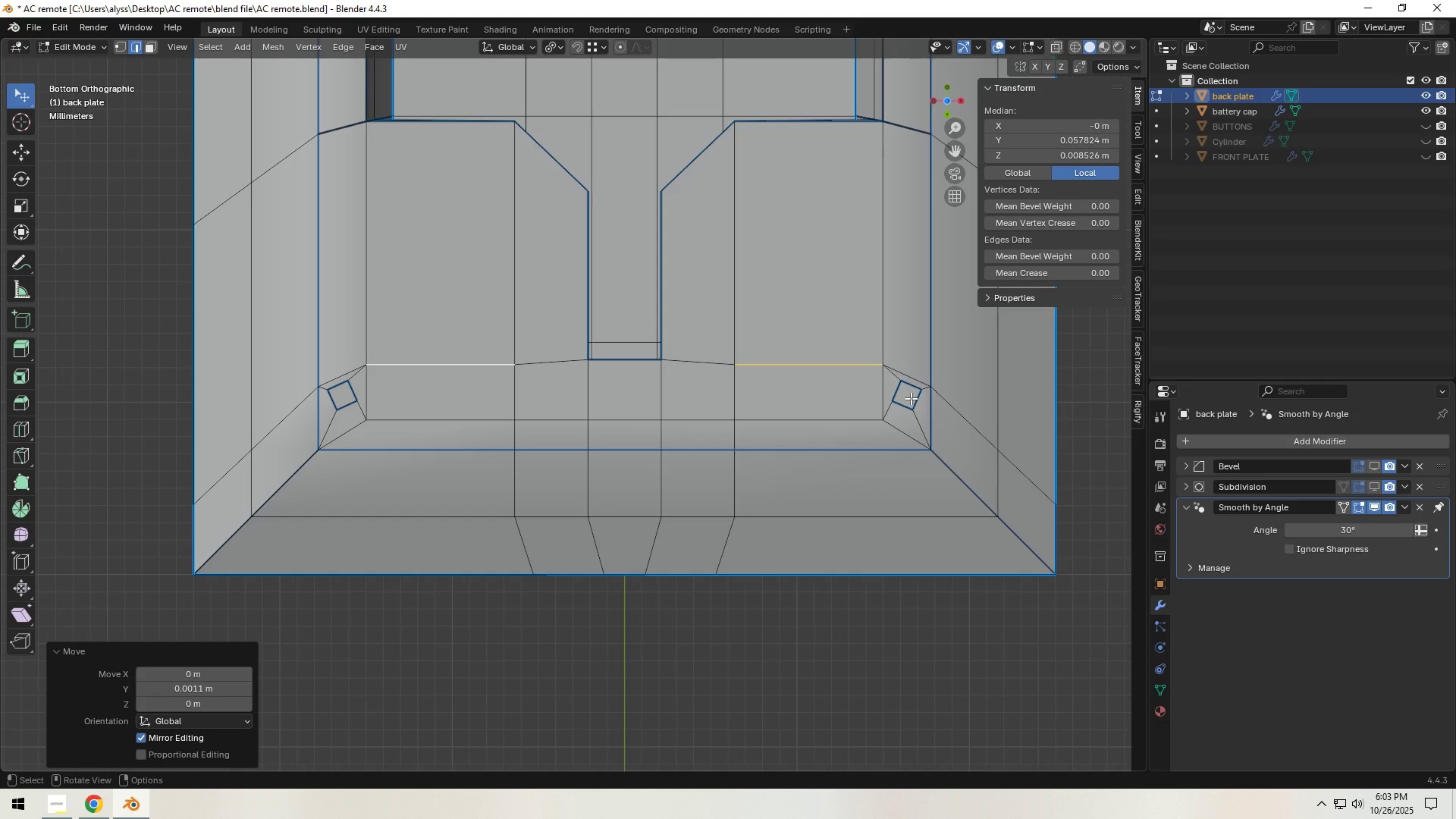 
left_click([911, 398])
 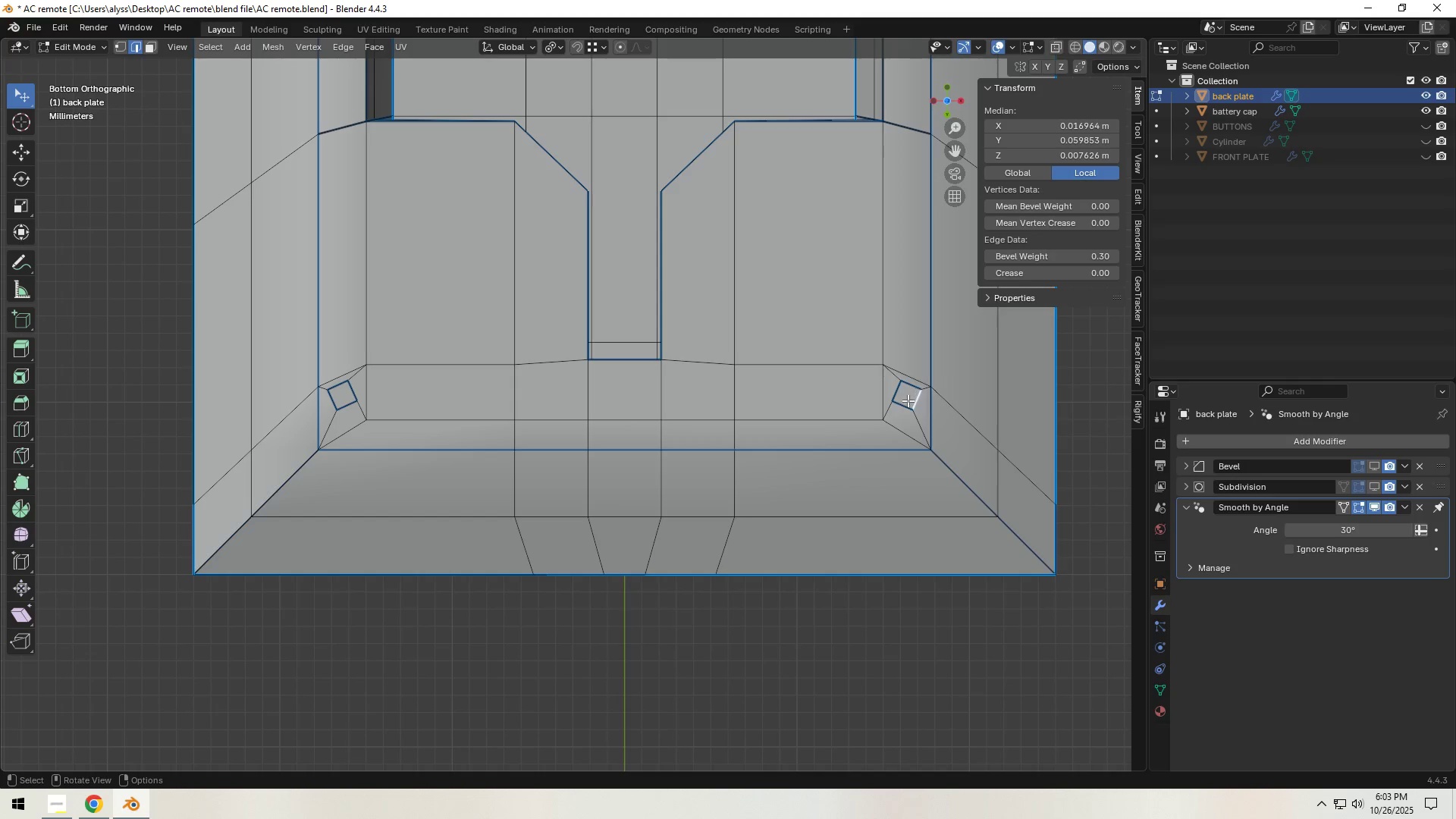 
hold_key(key=ShiftLeft, duration=1.53)
left_click([906, 400])
 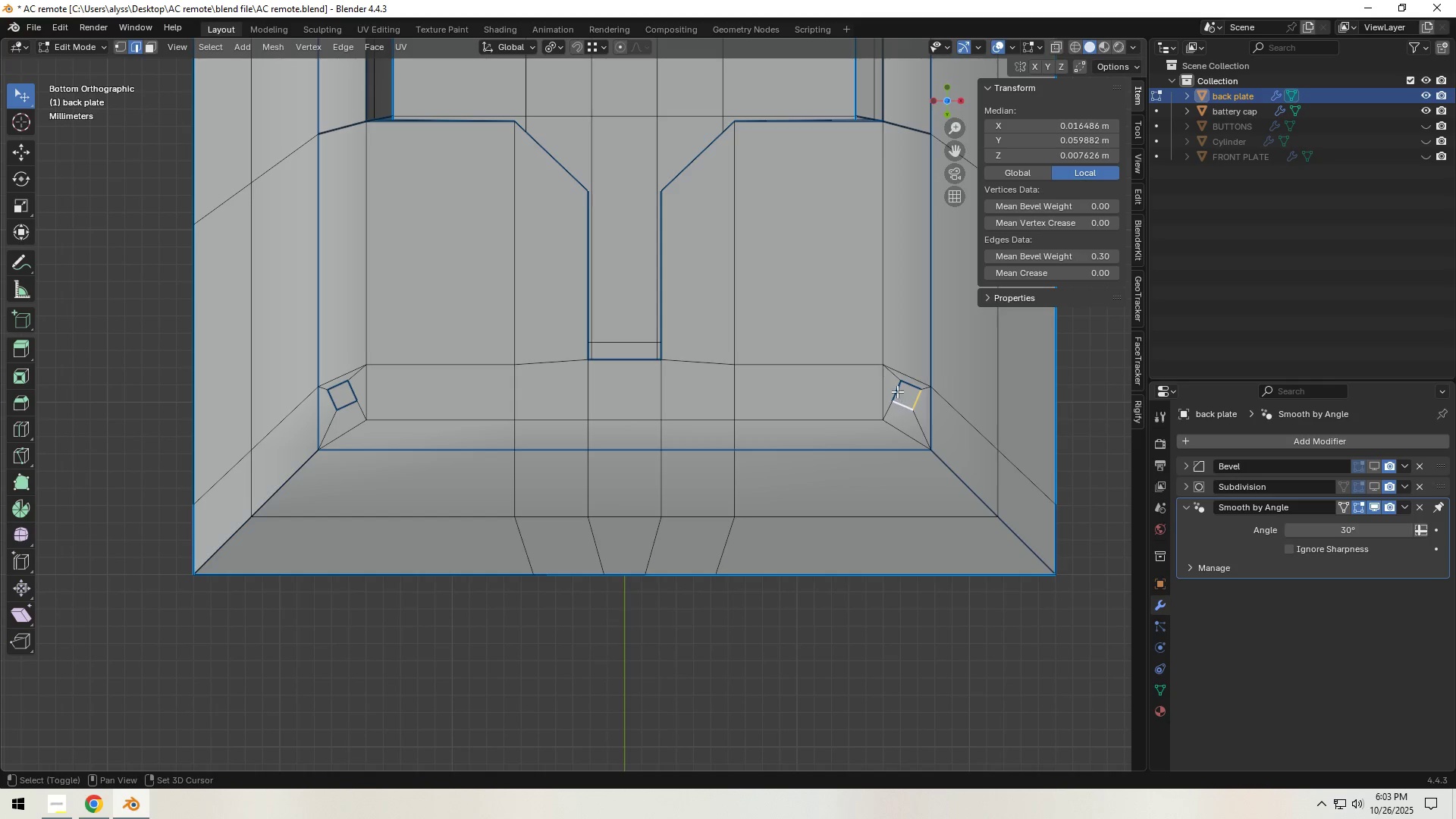 
double_click([897, 391])
 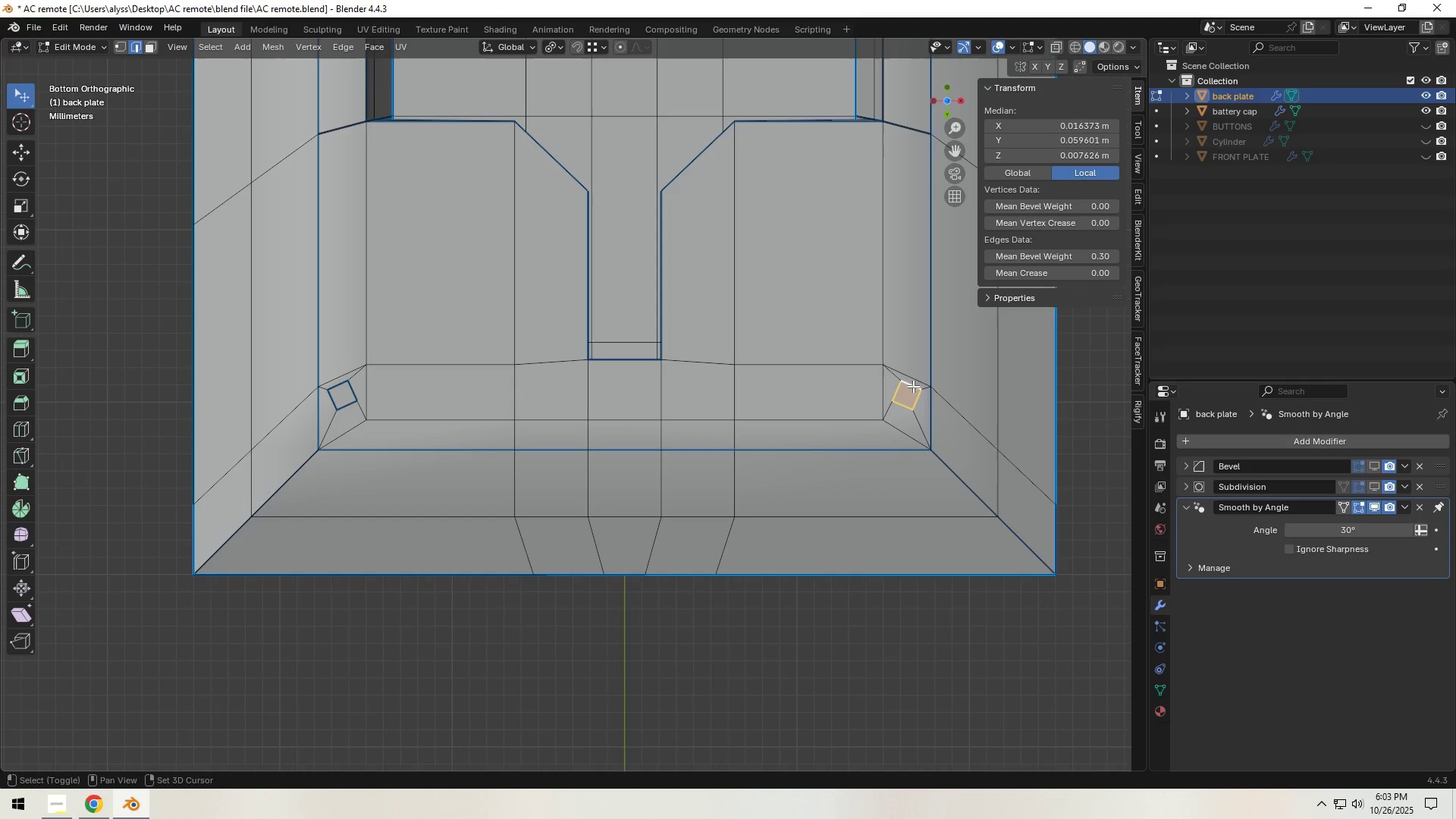 
triple_click([913, 386])
 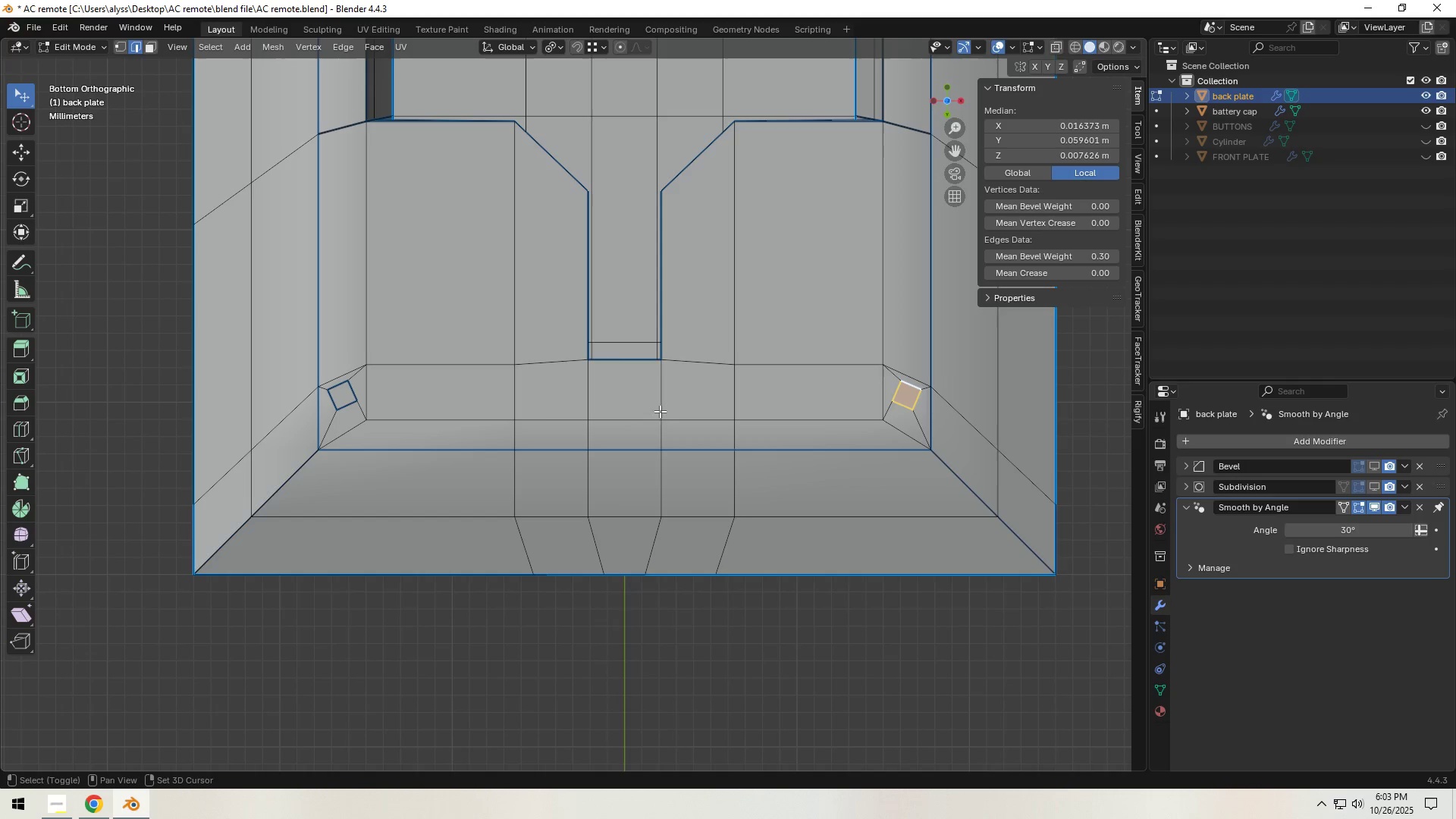 
hold_key(key=ShiftLeft, duration=1.52)
left_click([345, 406])
 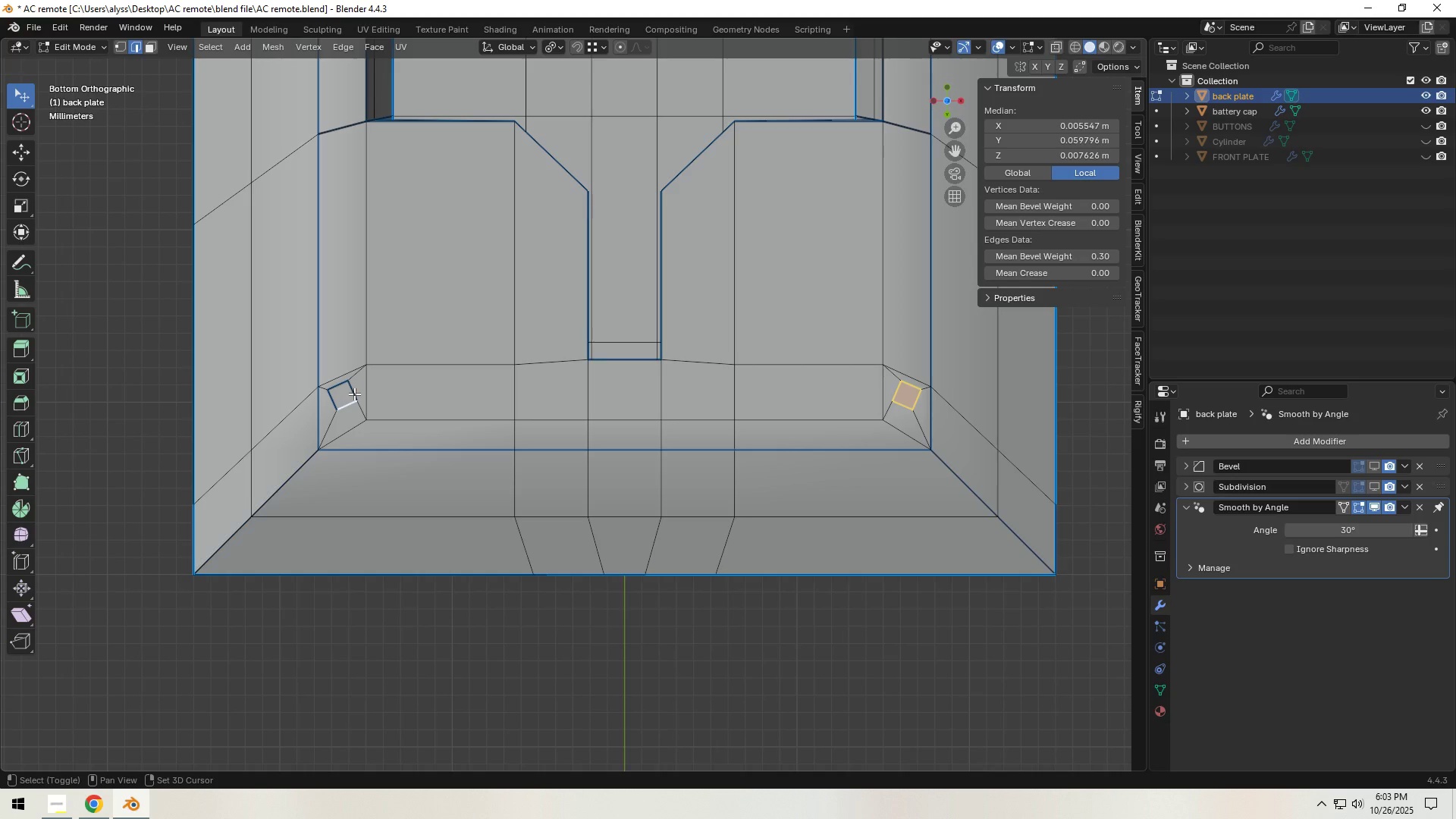 
double_click([354, 393])
 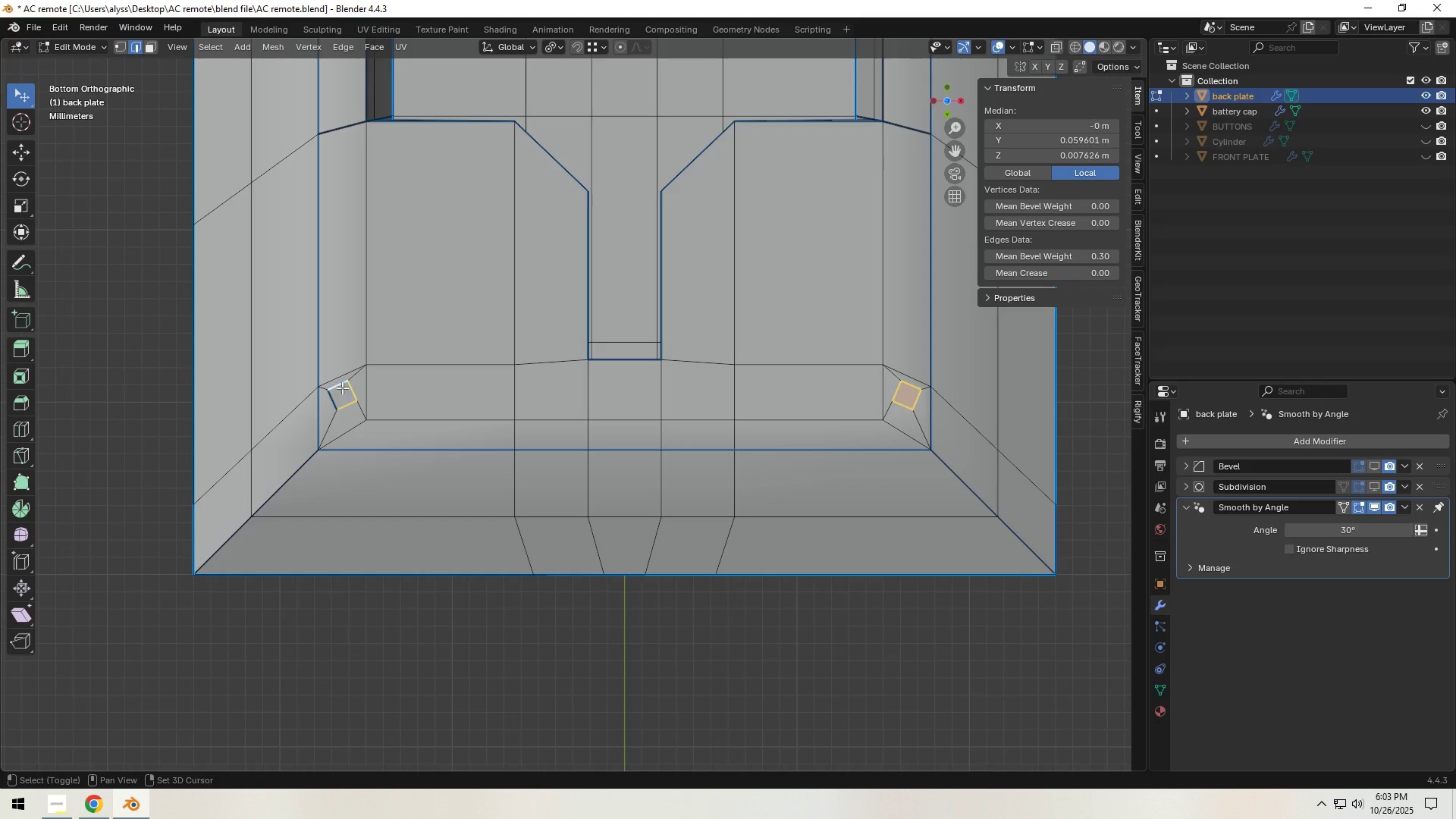 
triple_click([342, 388])
 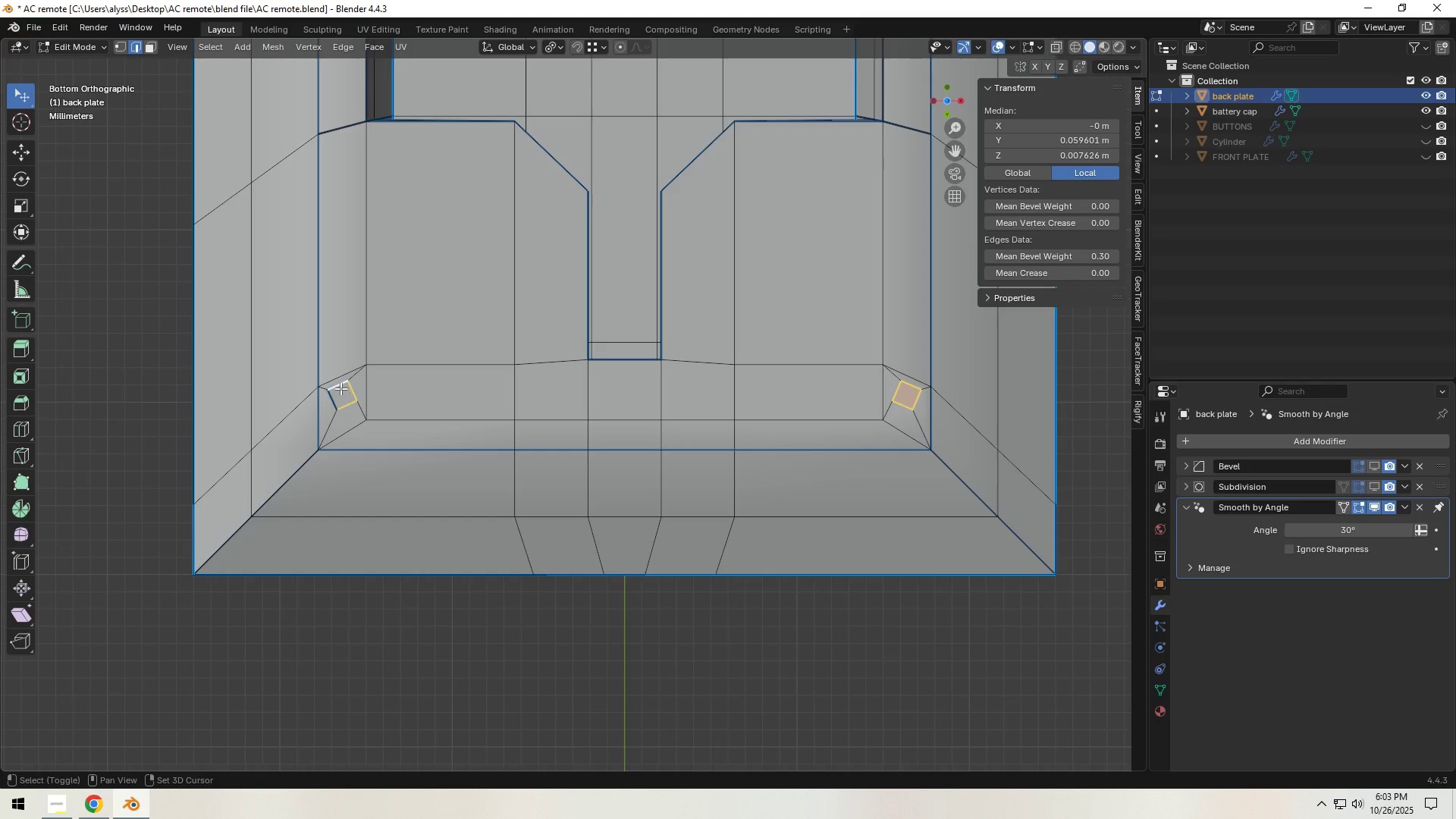 
hold_key(key=ShiftLeft, duration=0.68)
left_click([334, 398])
 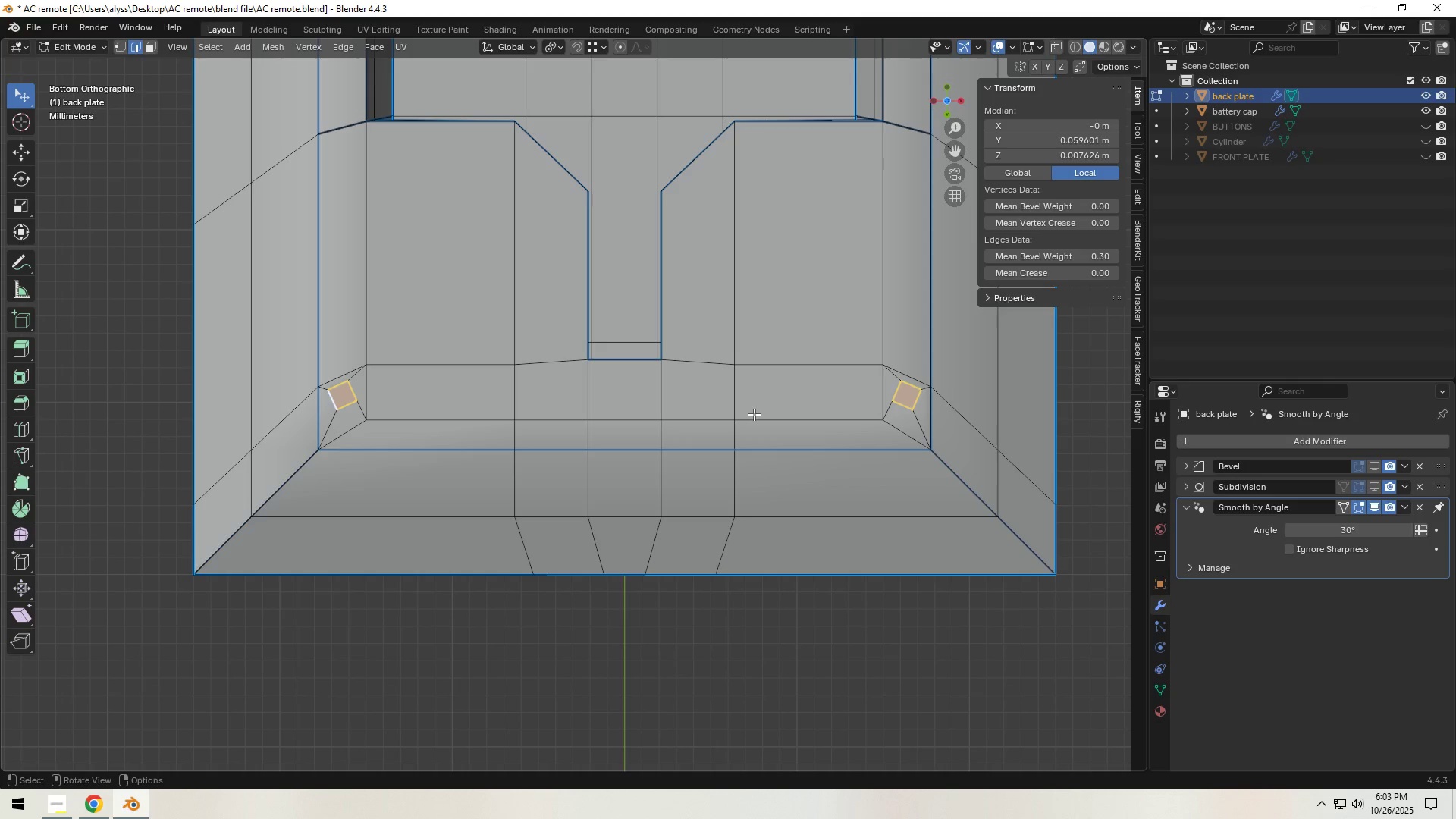 
type(gy)
 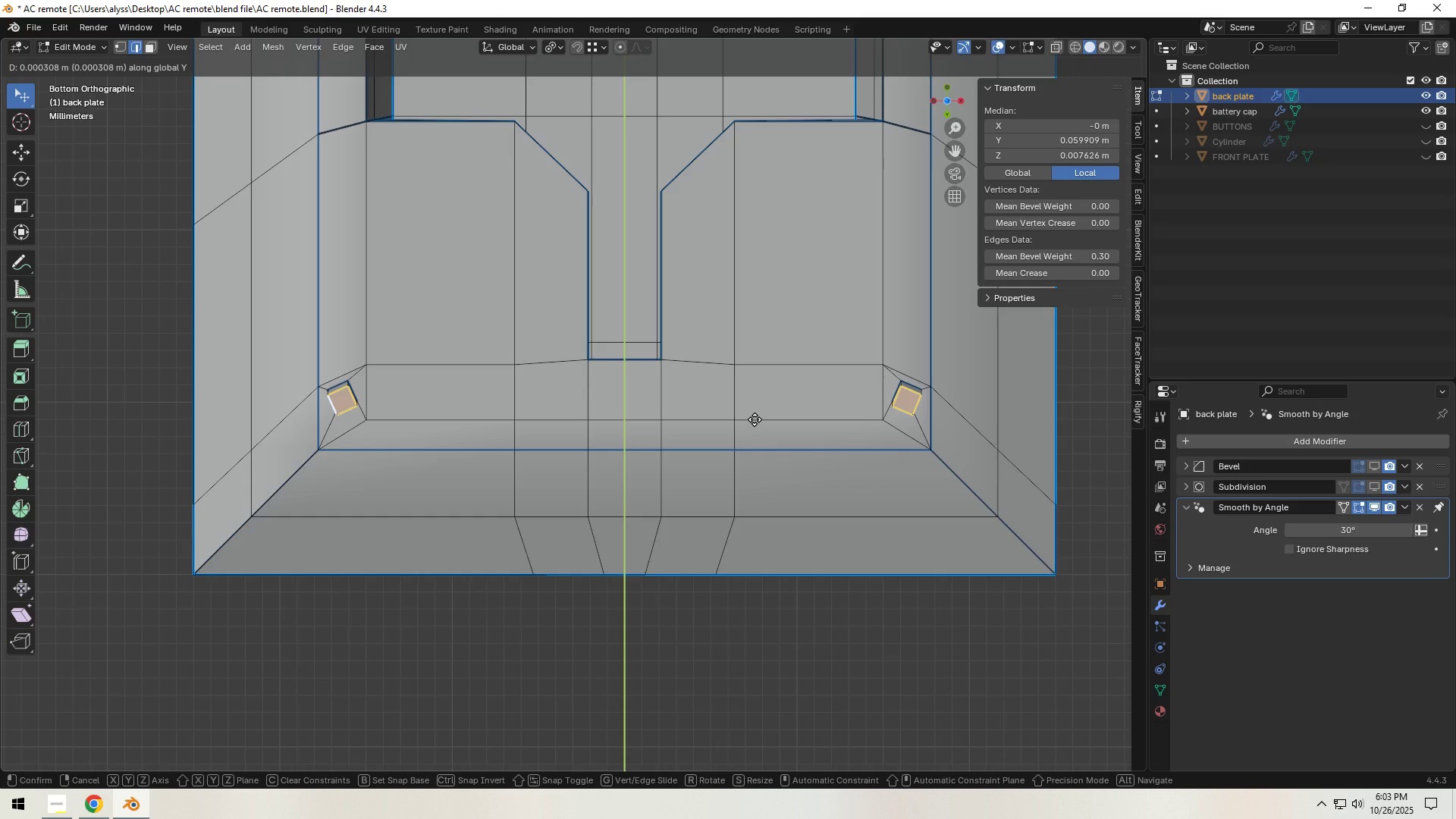 
right_click([755, 419])
 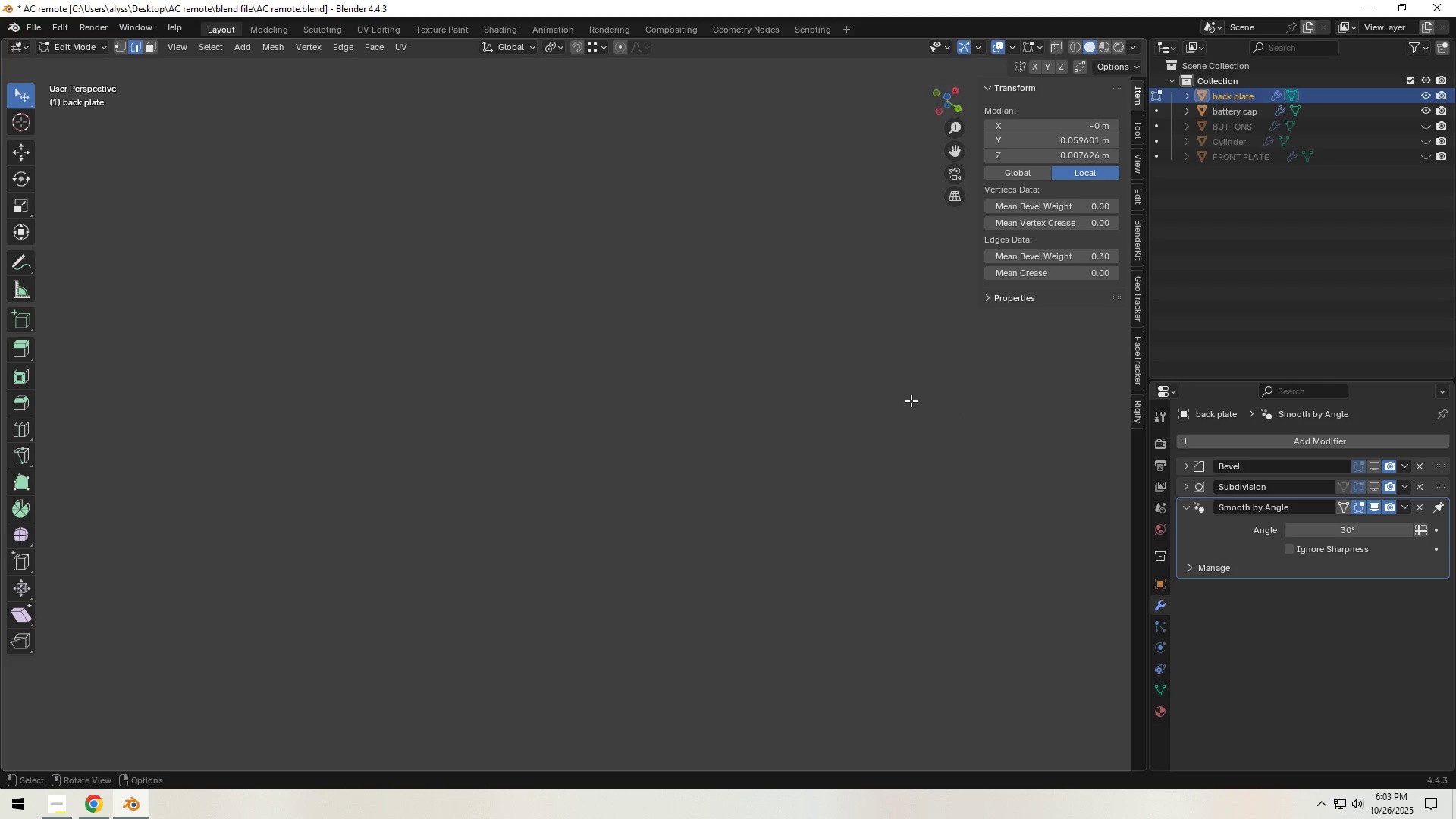 
key(Backquote)
 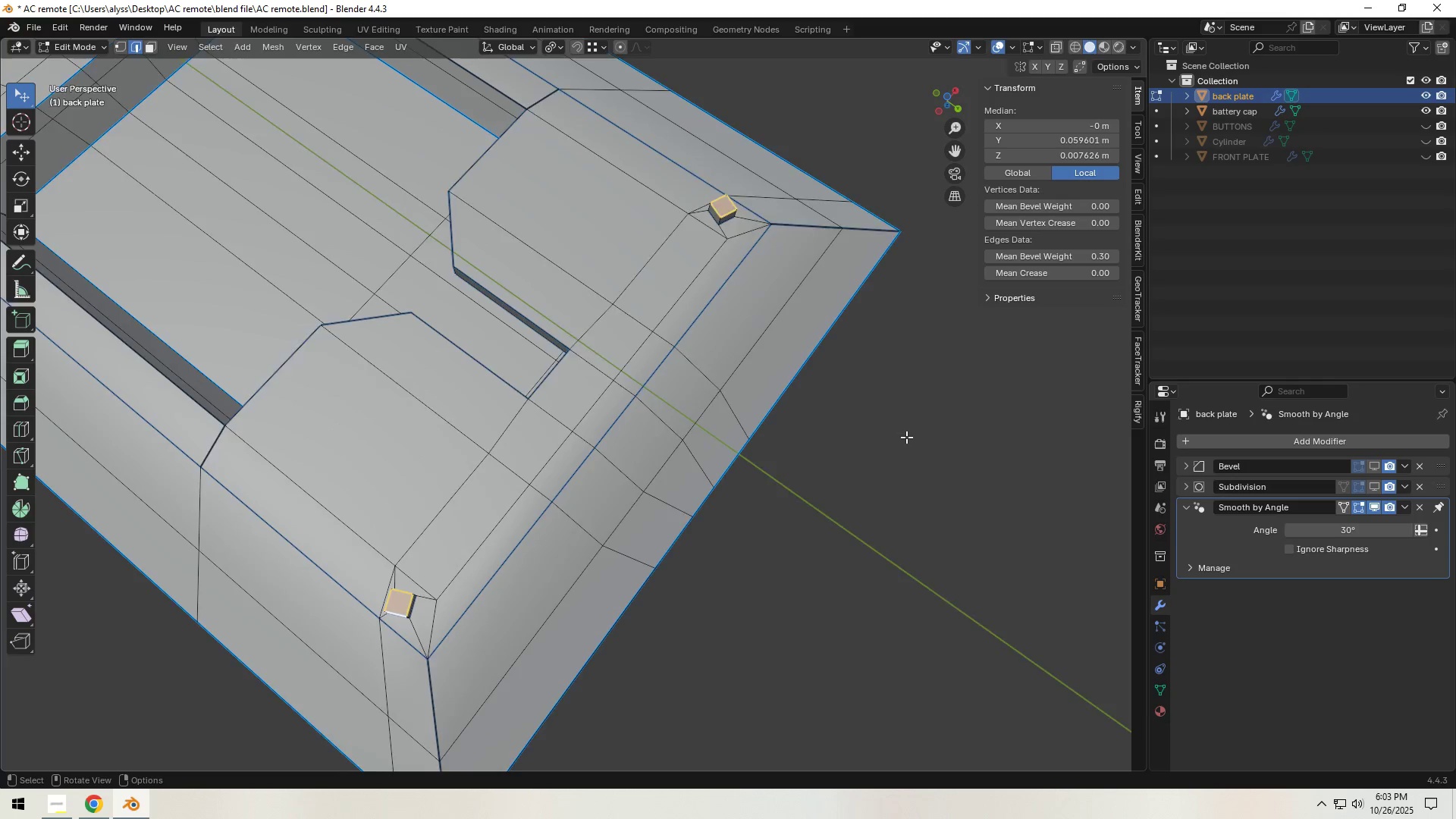 
scroll: coordinate [906, 439], scroll_direction: down, amount: 4.0
 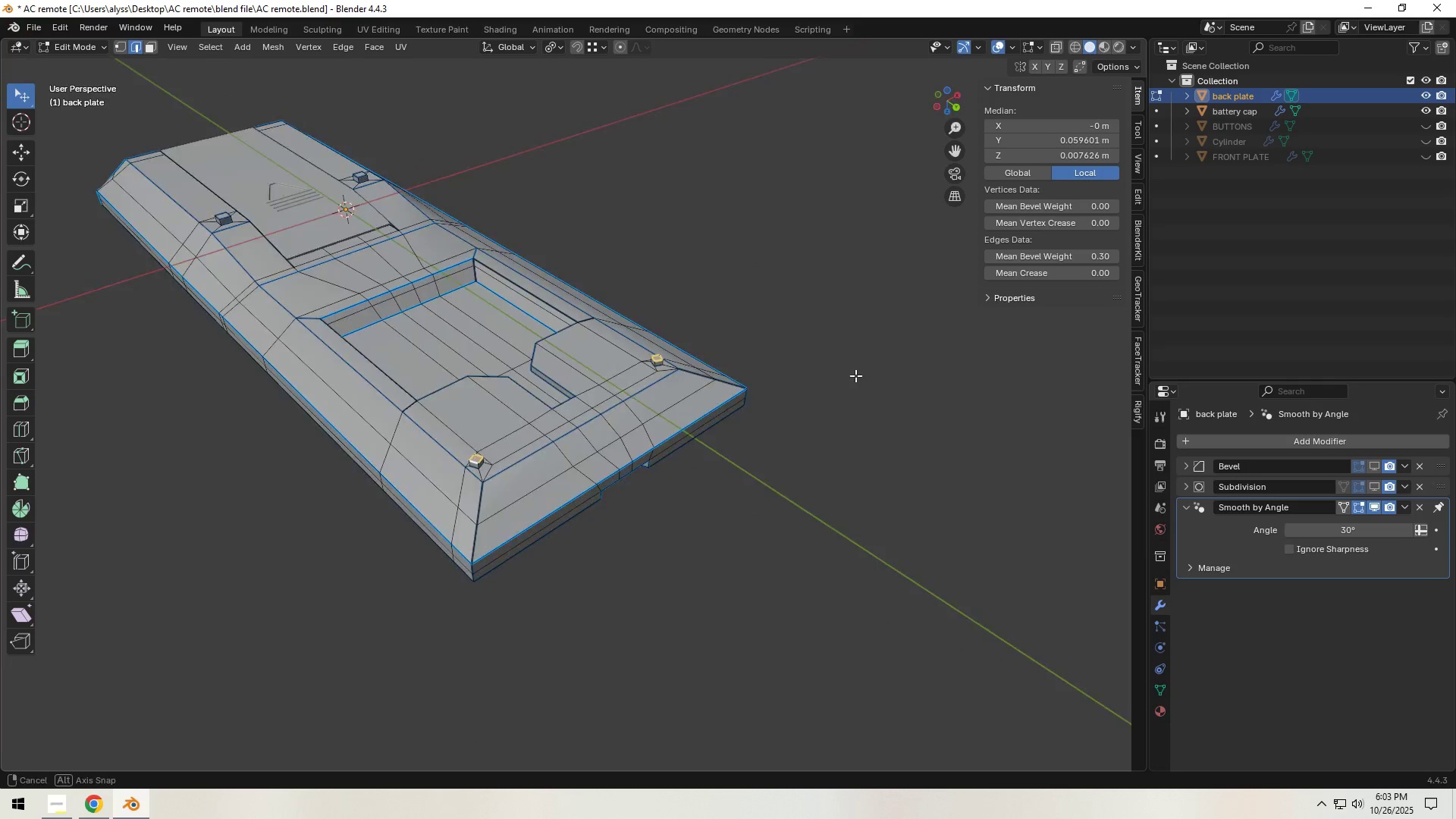 
scroll: coordinate [640, 444], scroll_direction: up, amount: 5.0
 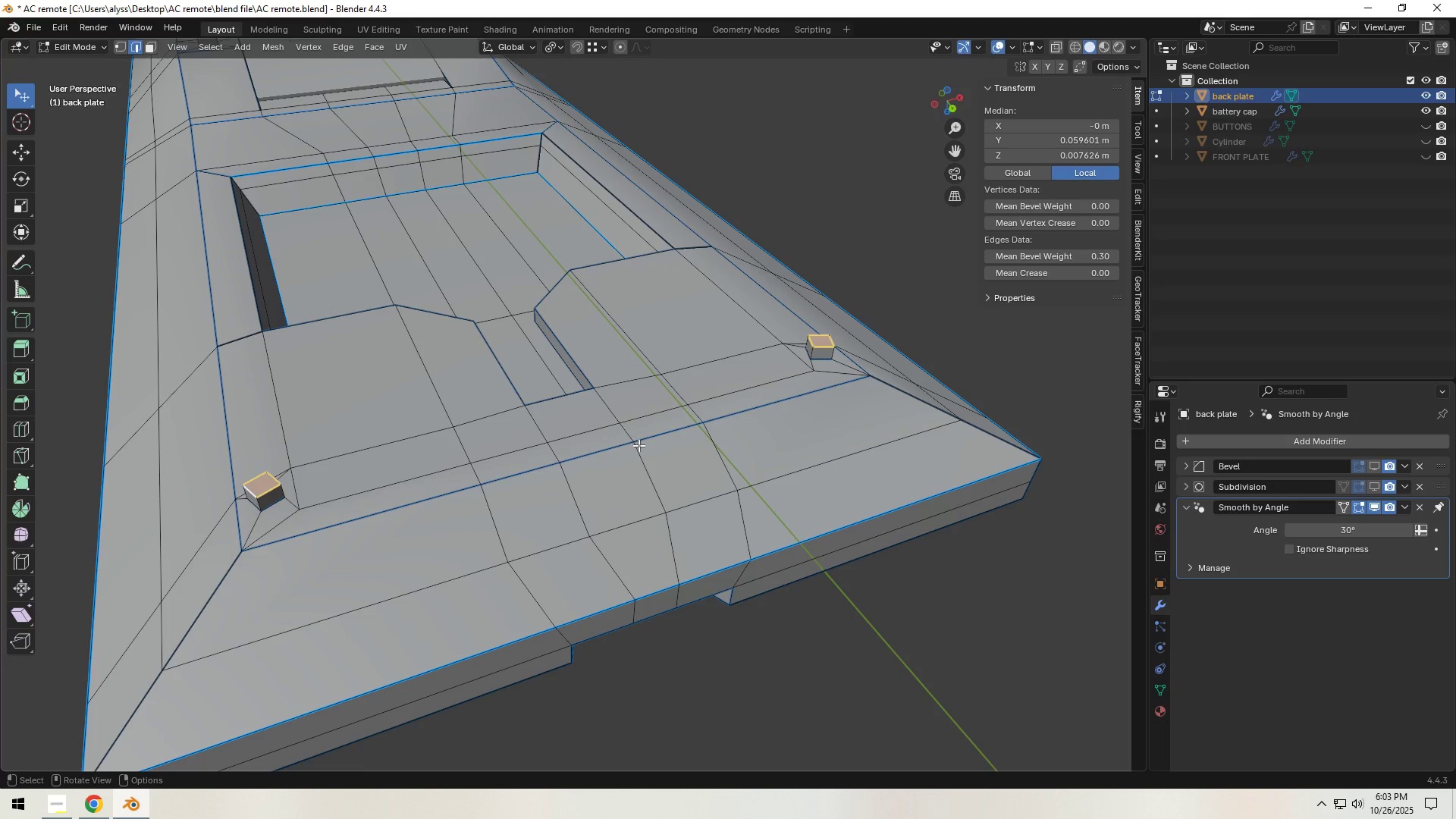 
hold_key(key=ShiftLeft, duration=0.7)
 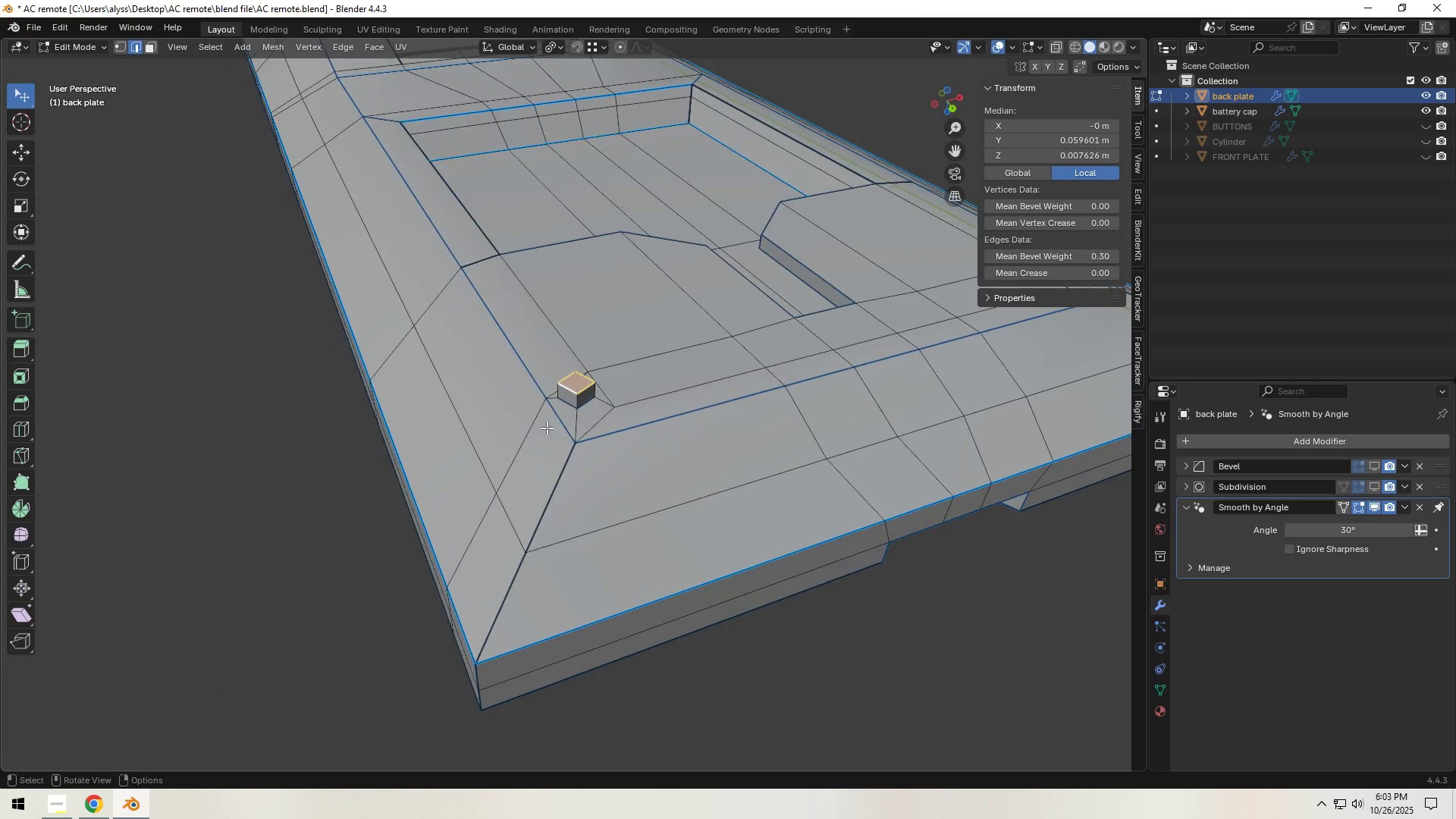 
scroll: coordinate [543, 428], scroll_direction: up, amount: 4.0
 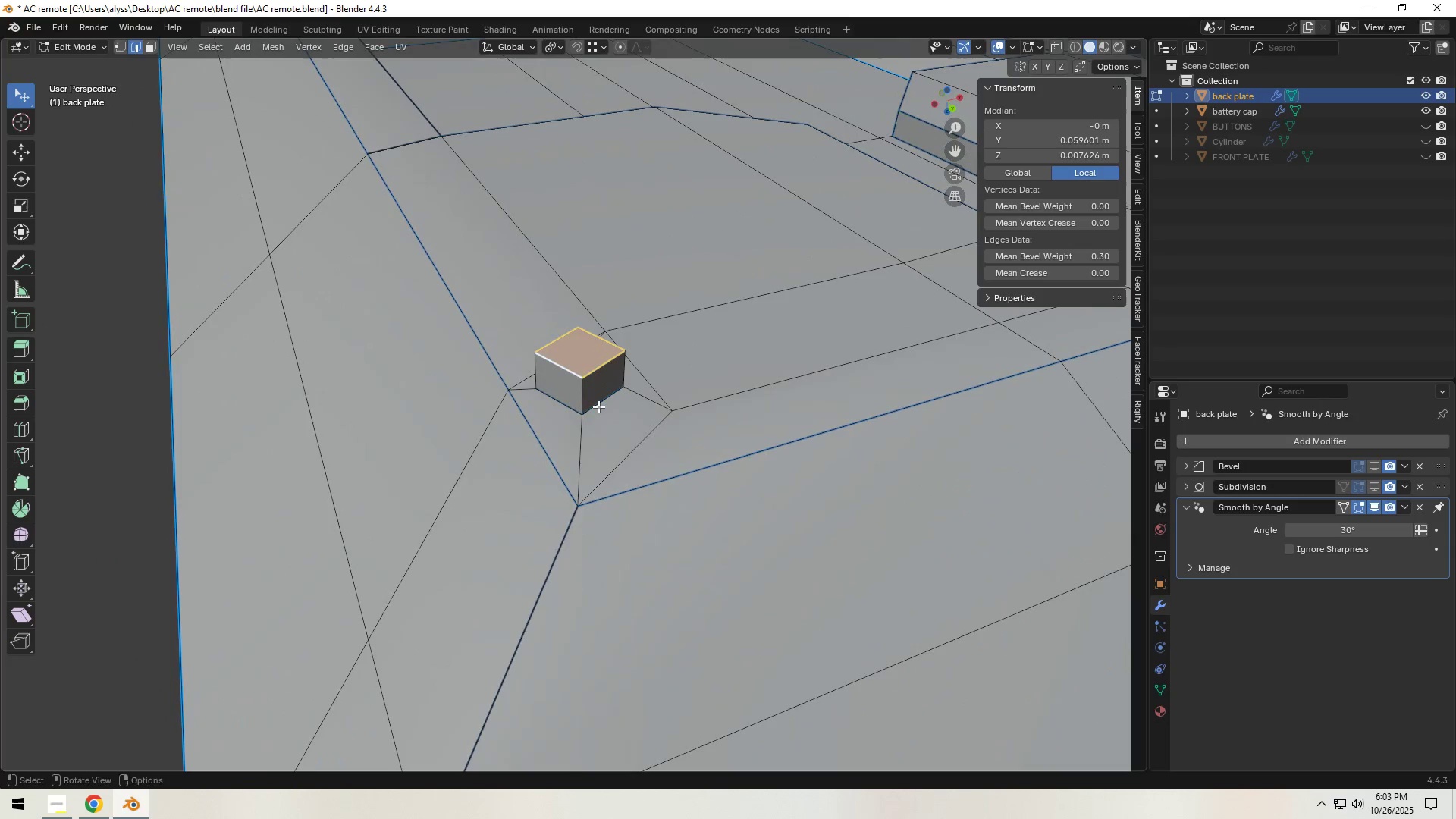 
hold_key(key=ShiftLeft, duration=1.53)
left_click([603, 404])
 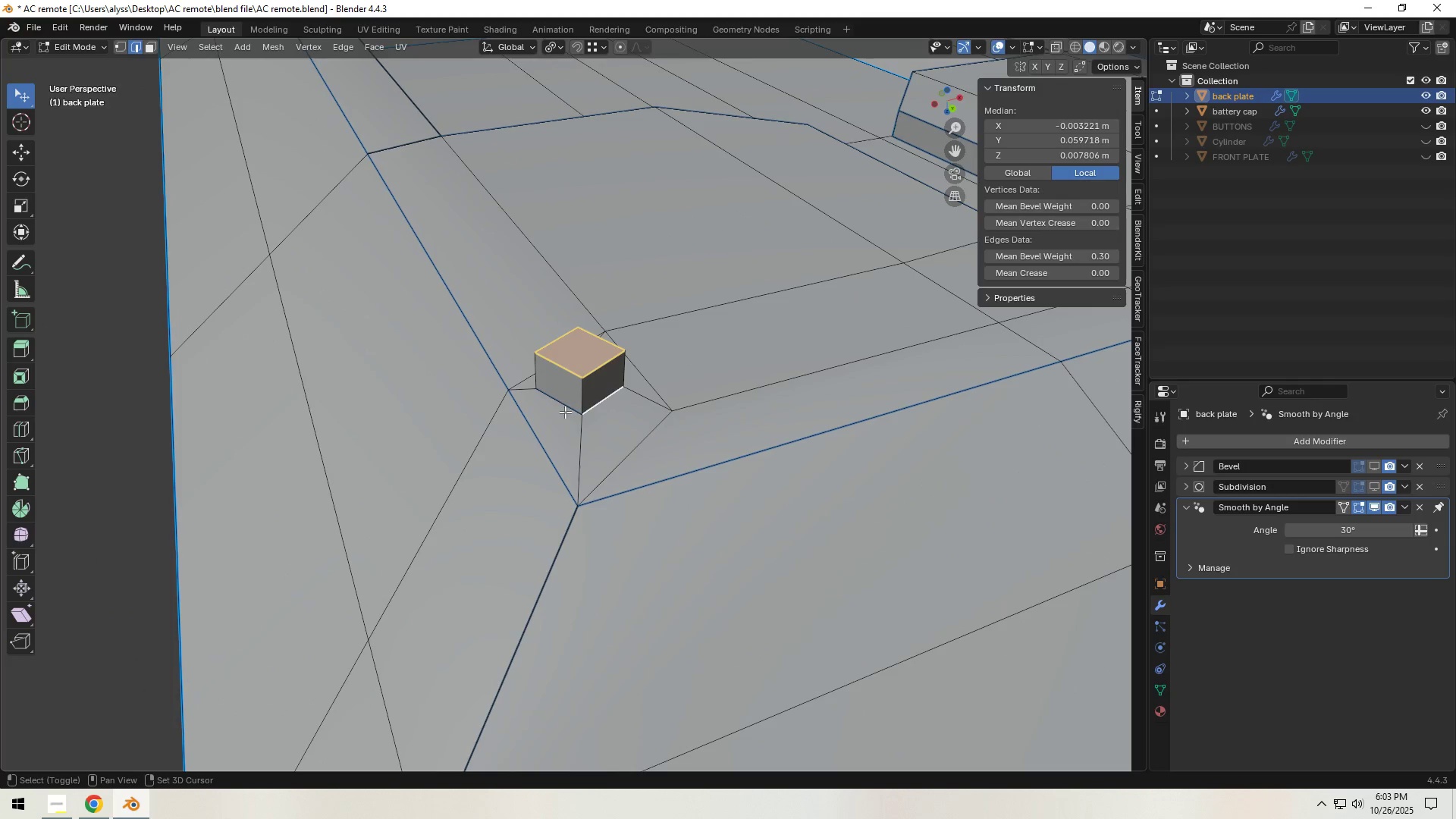 
double_click([564, 412])
 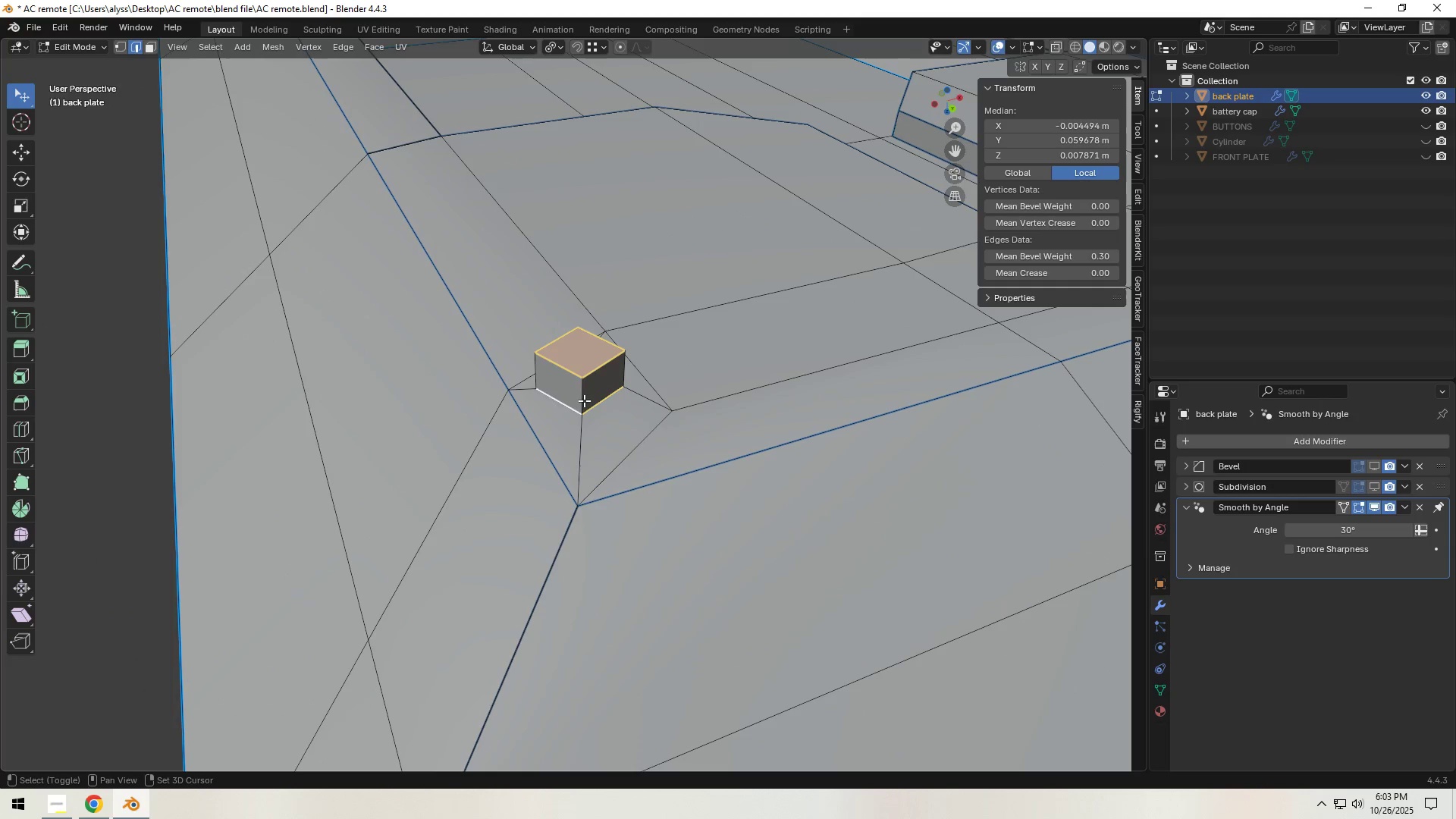 
left_click([584, 400])
 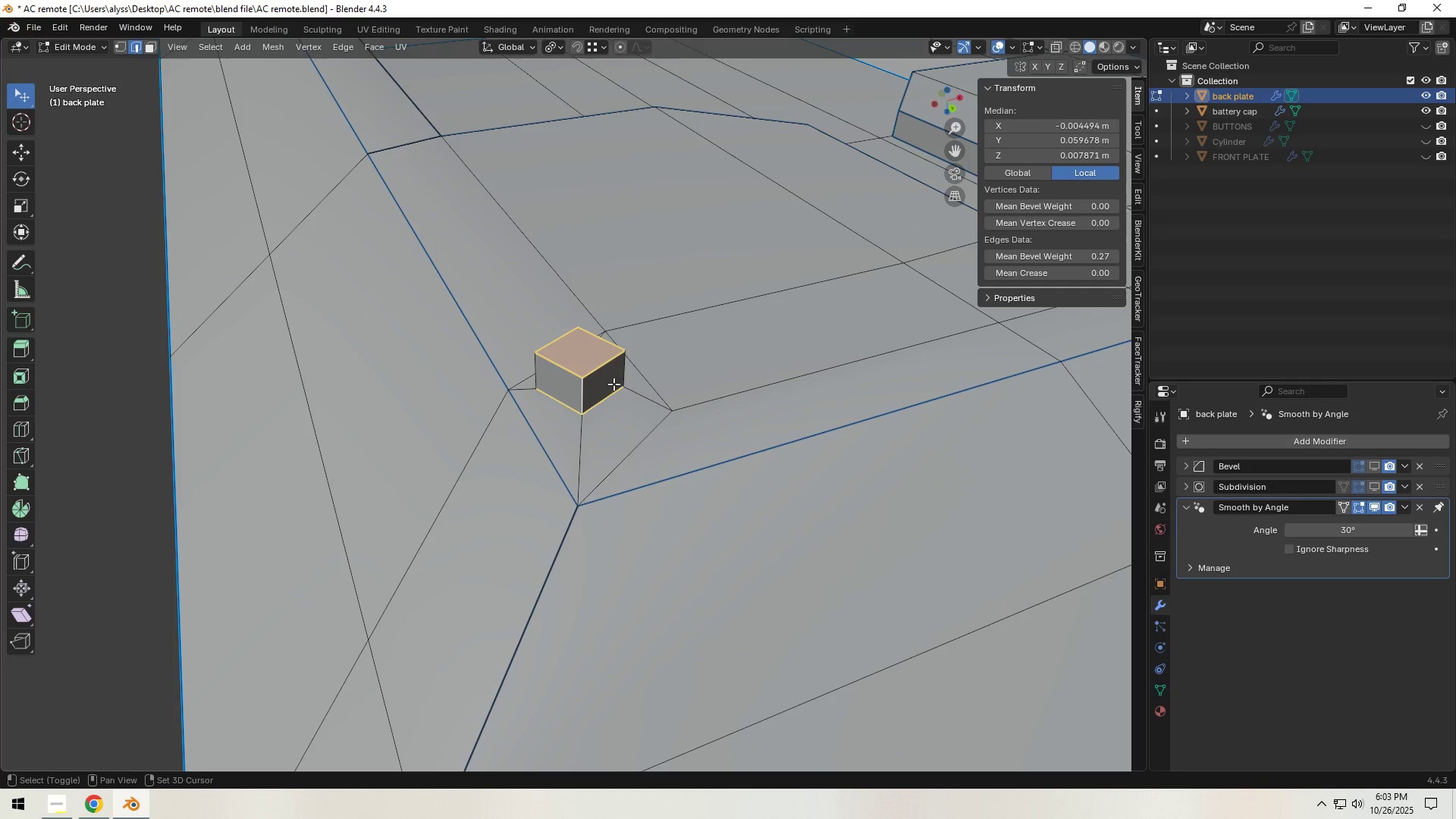 
hold_key(key=ShiftLeft, duration=1.46)
left_click([620, 377])
 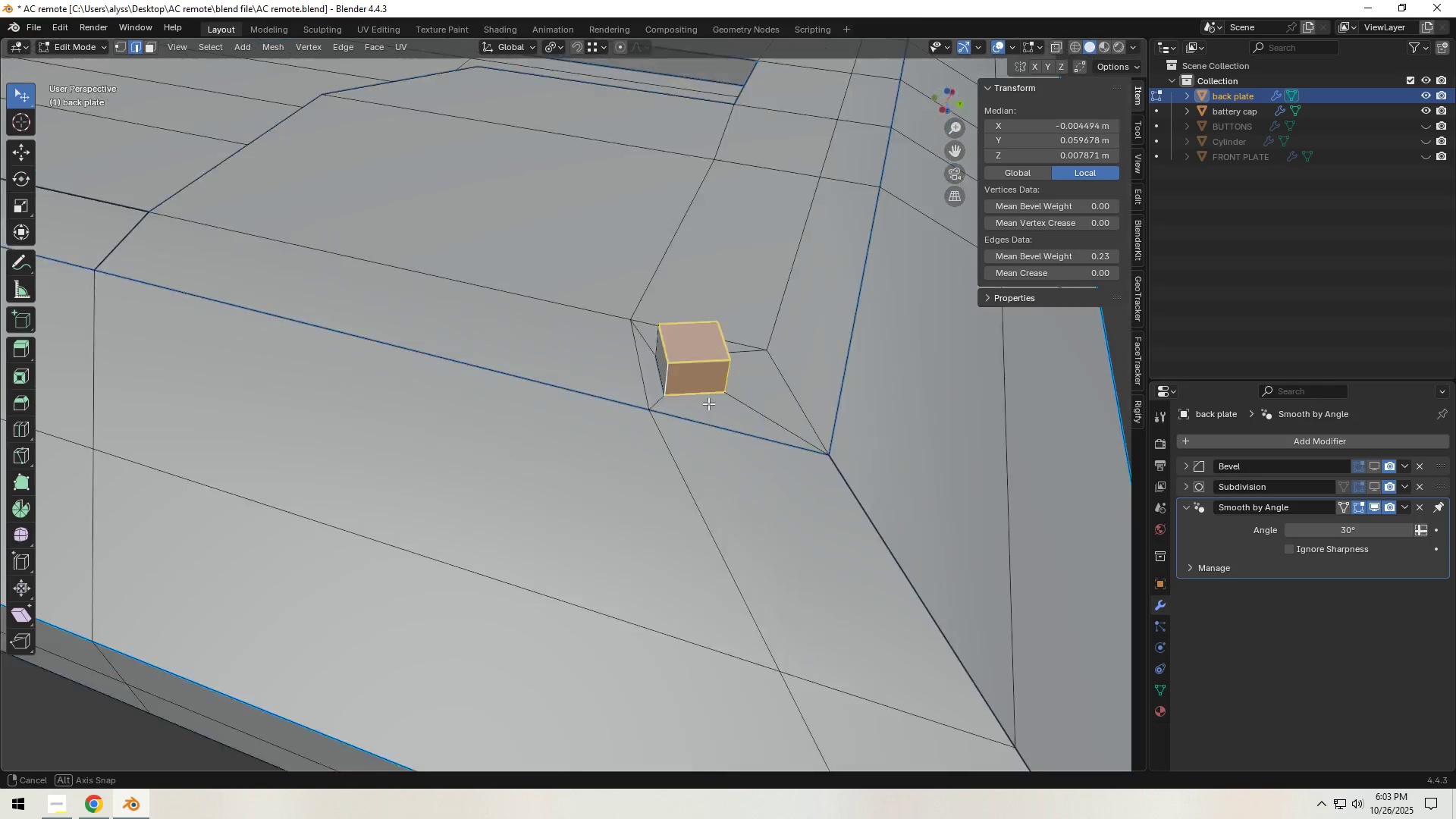 
hold_key(key=ShiftLeft, duration=1.02)
left_click([696, 304])
 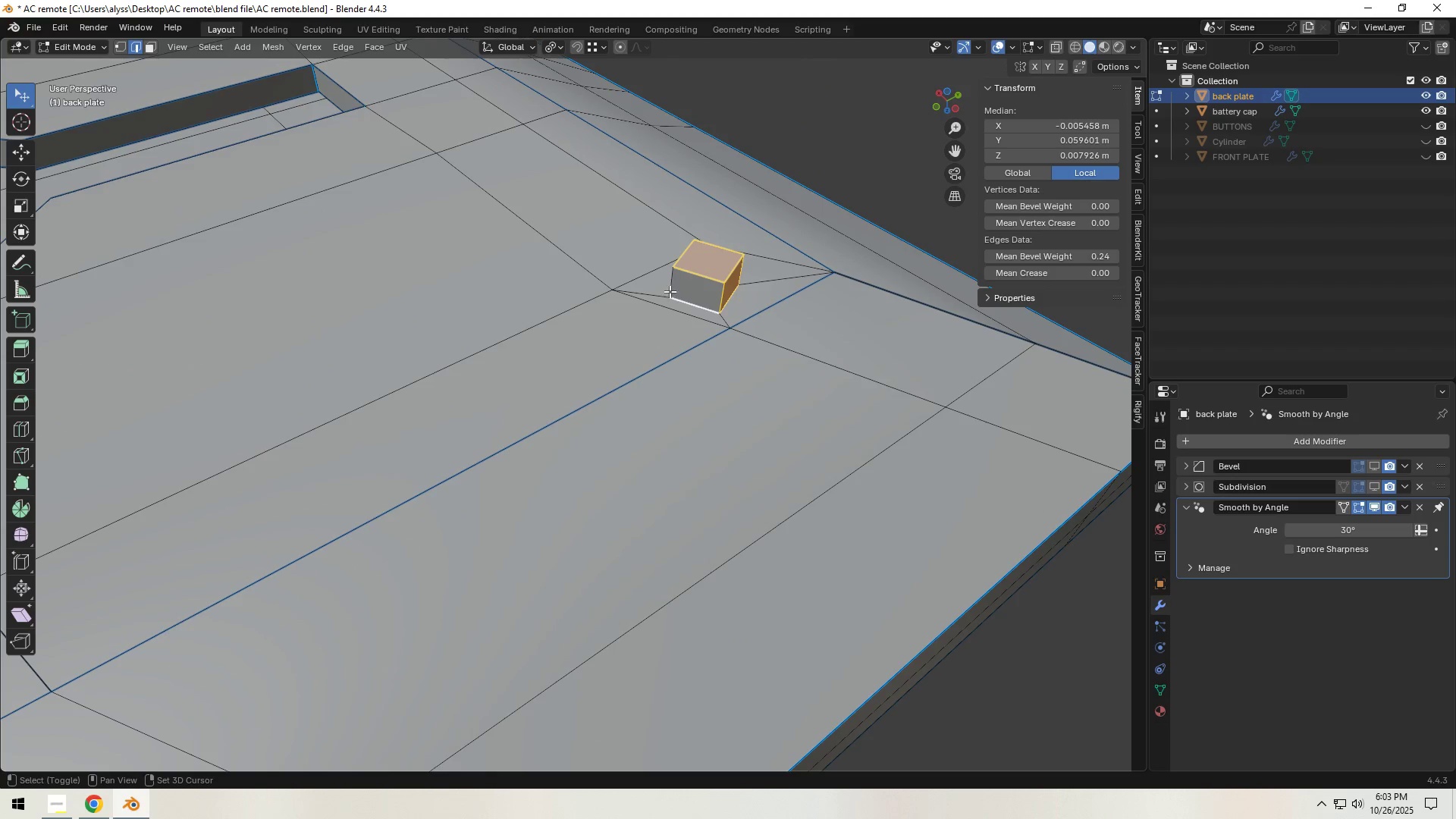 
double_click([670, 291])
 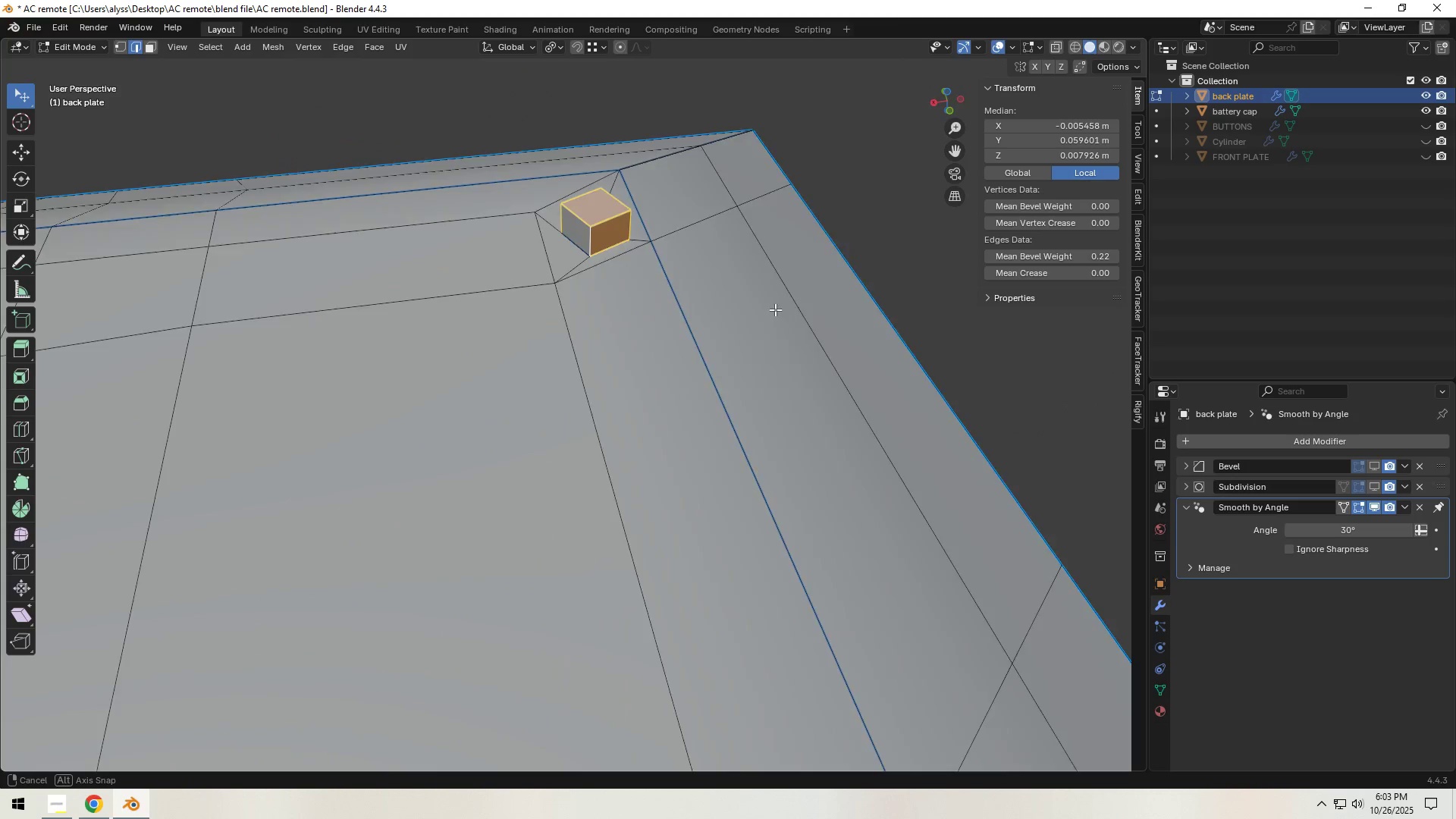 
hold_key(key=ShiftLeft, duration=0.94)
left_click([523, 258])
 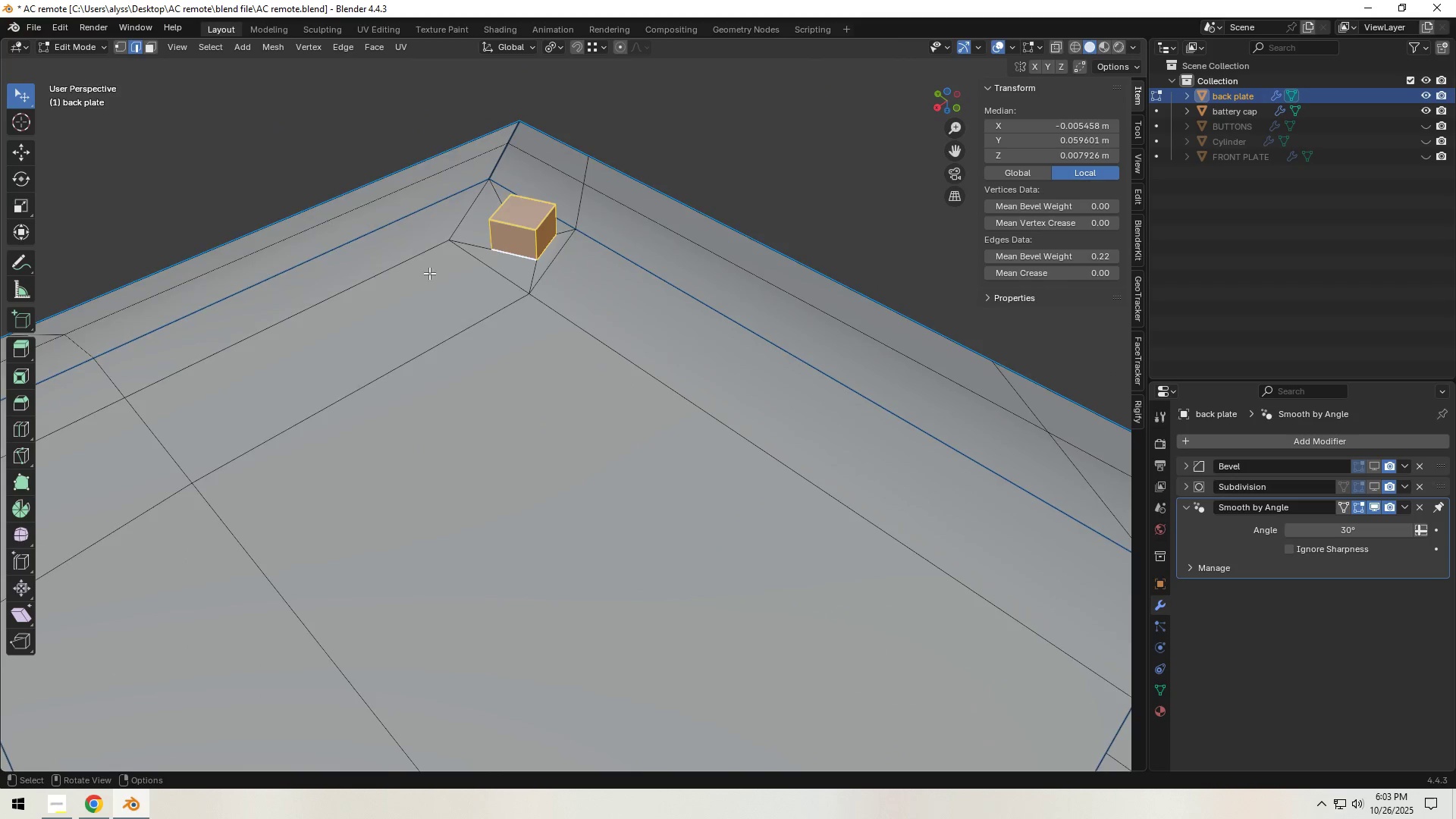 
scroll: coordinate [381, 286], scroll_direction: down, amount: 3.0
 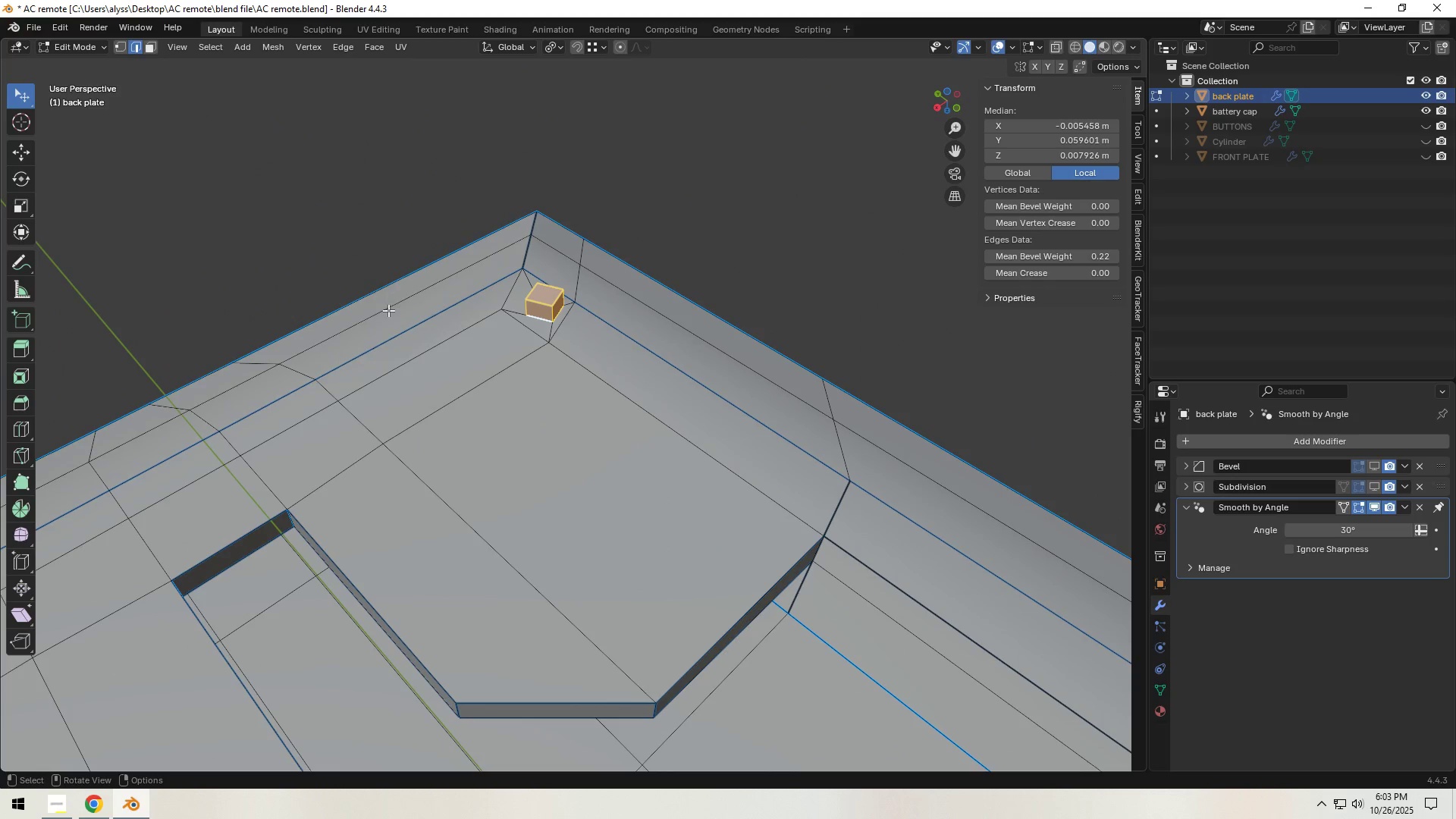 
hold_key(key=ShiftLeft, duration=0.86)
 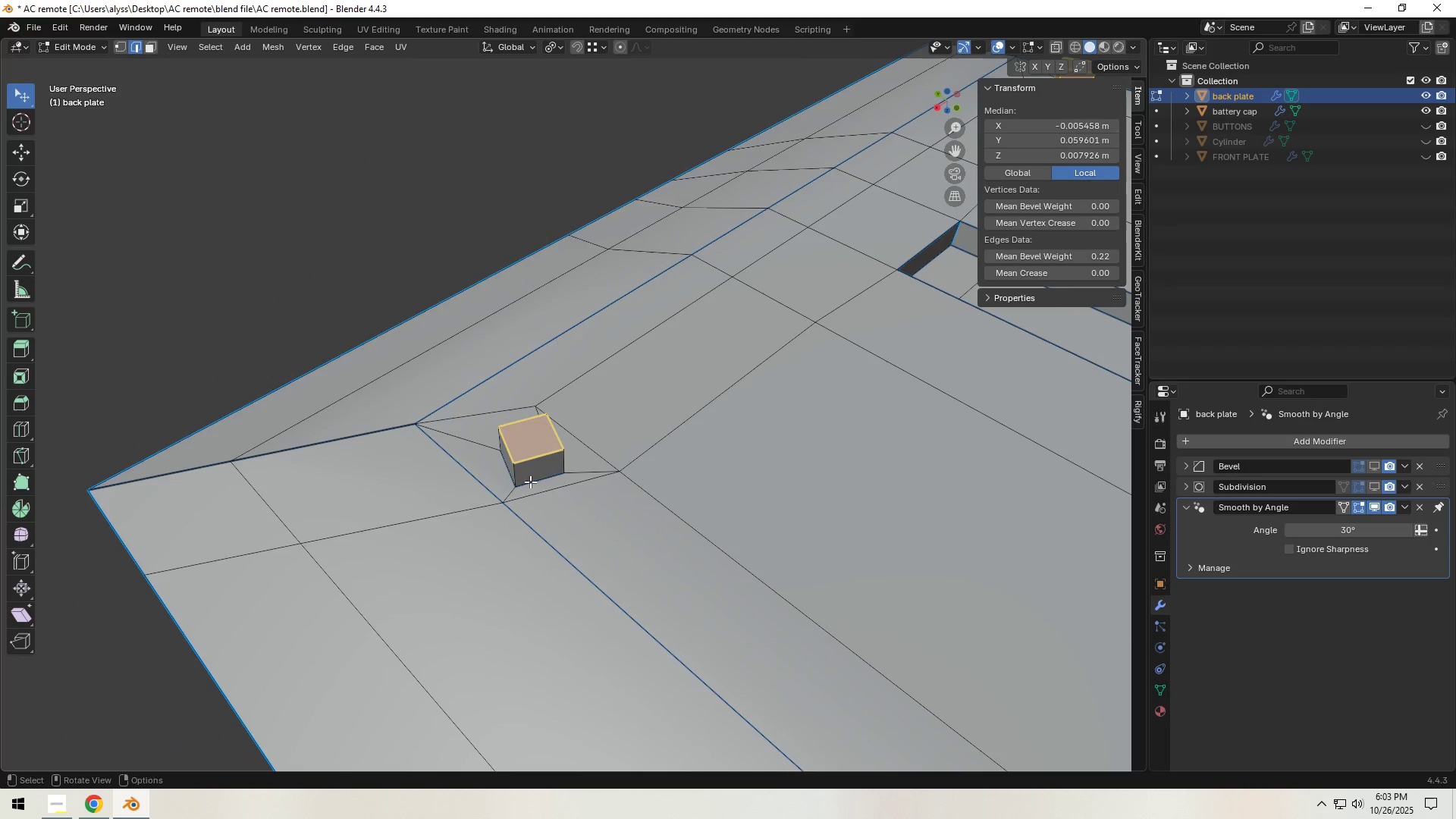 
hold_key(key=ShiftLeft, duration=1.54)
left_click([539, 476])
 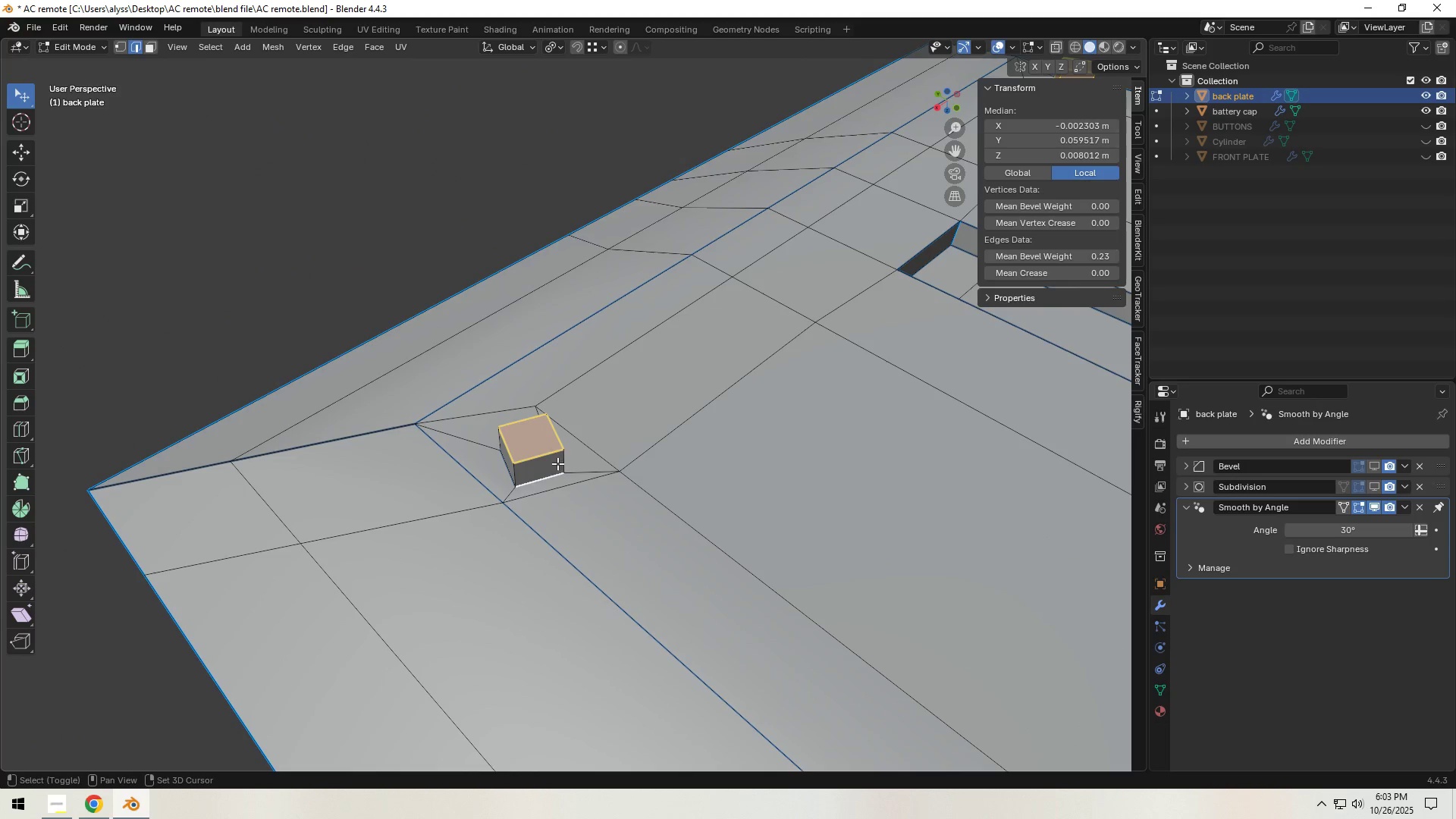 
hold_key(key=ShiftLeft, duration=1.5)
left_click([558, 463])
 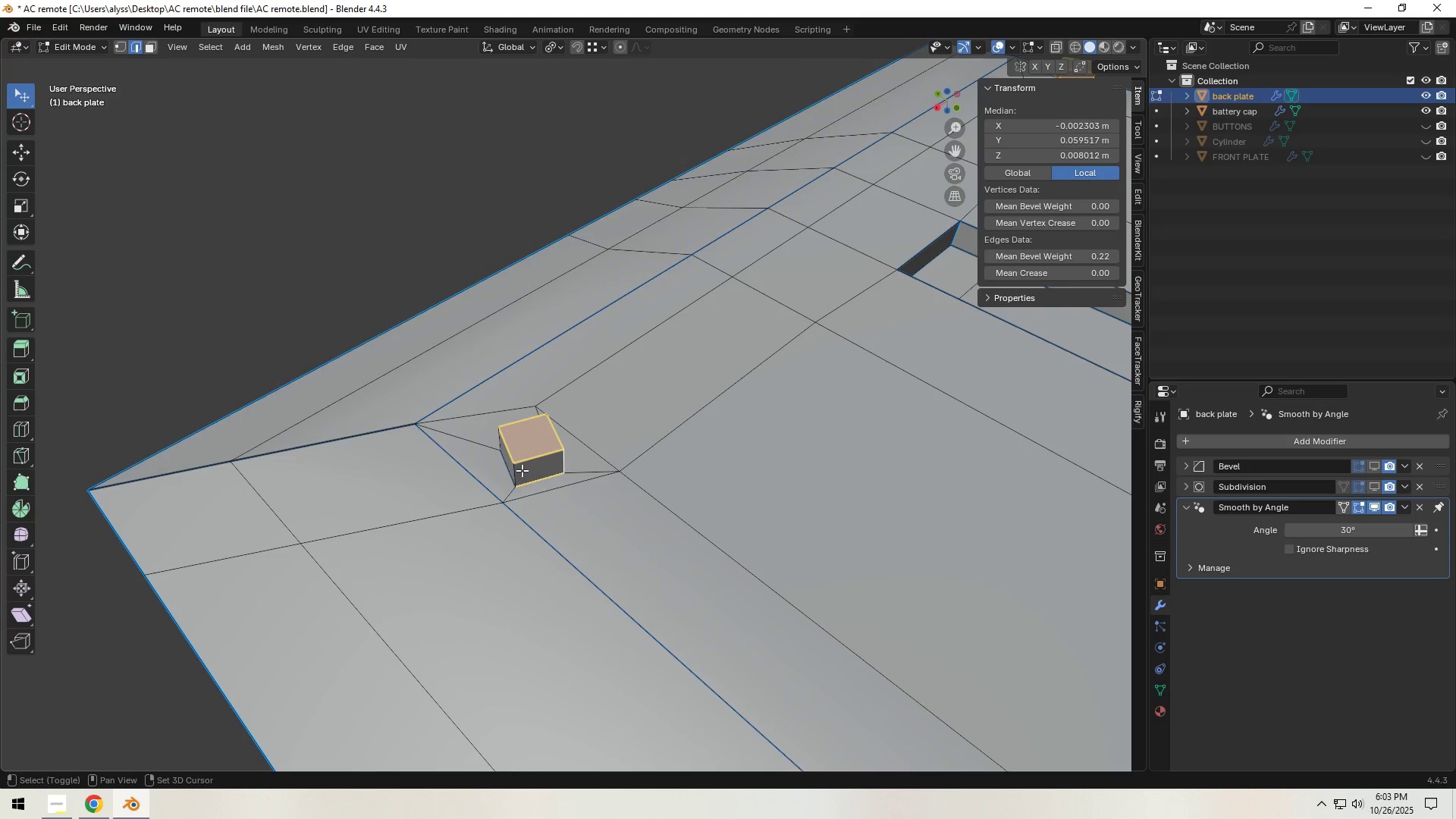 
left_click([520, 472])
 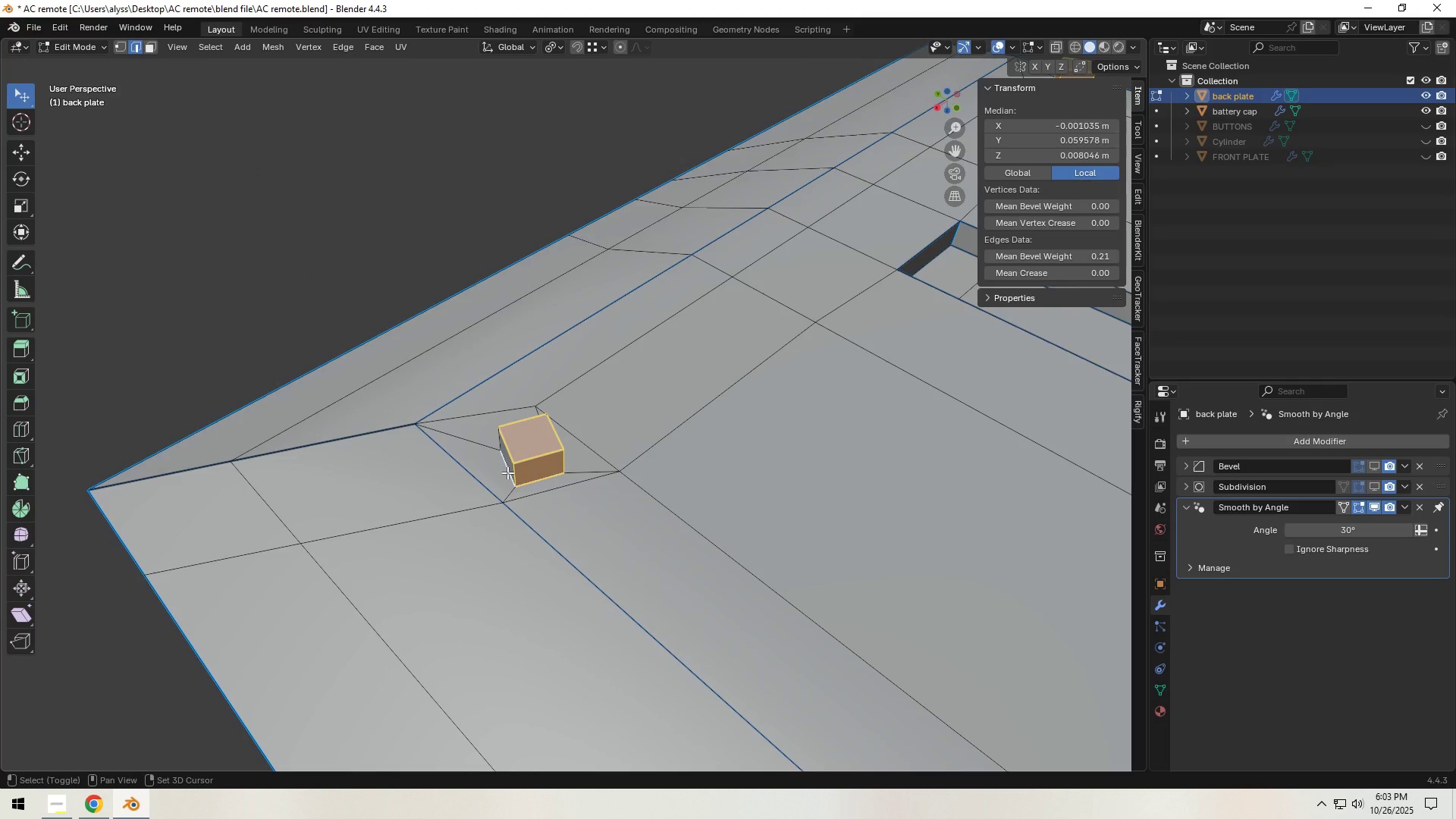 
left_click([507, 472])
 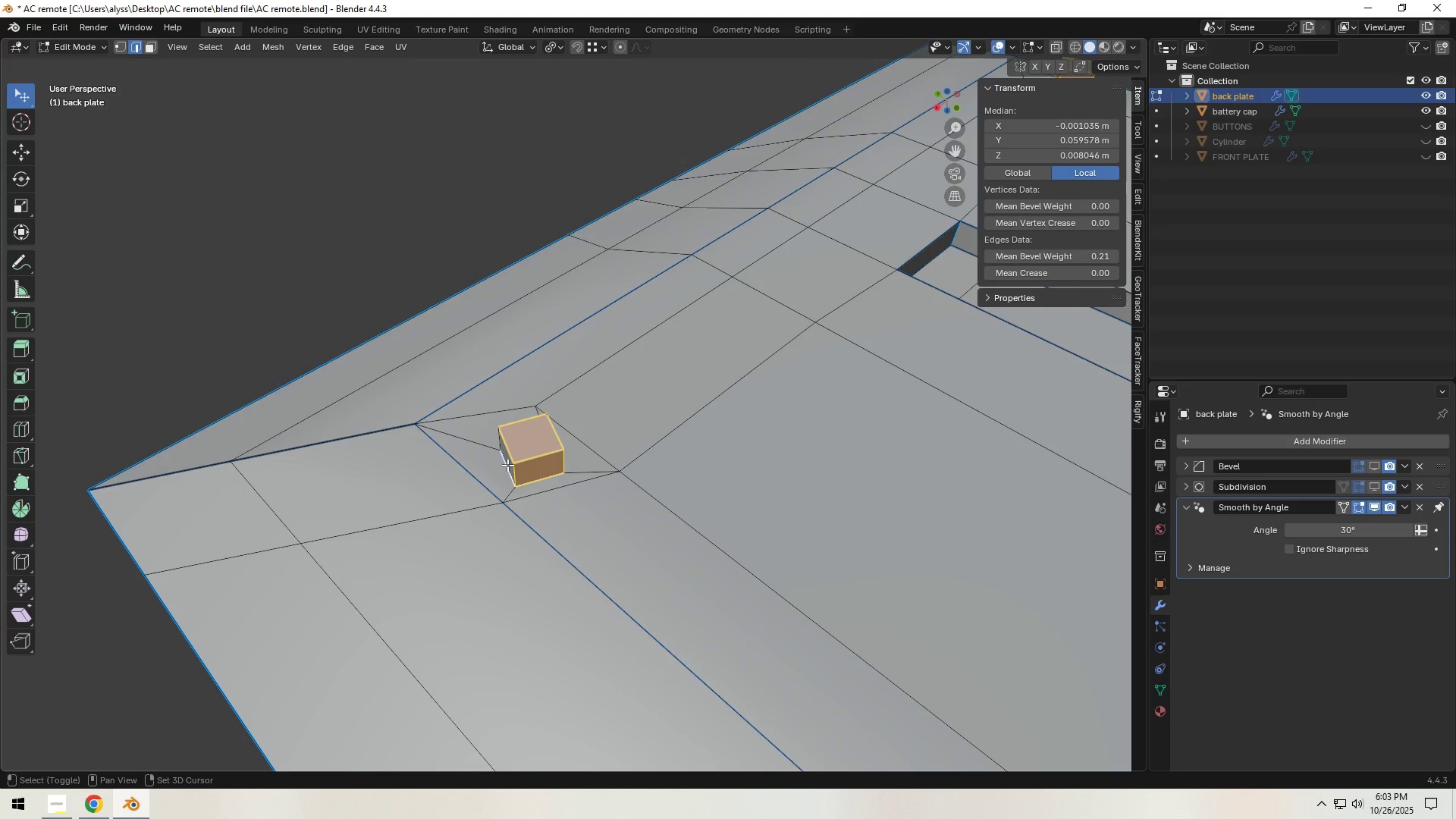 
hold_key(key=ShiftLeft, duration=0.79)
left_click([500, 441])
 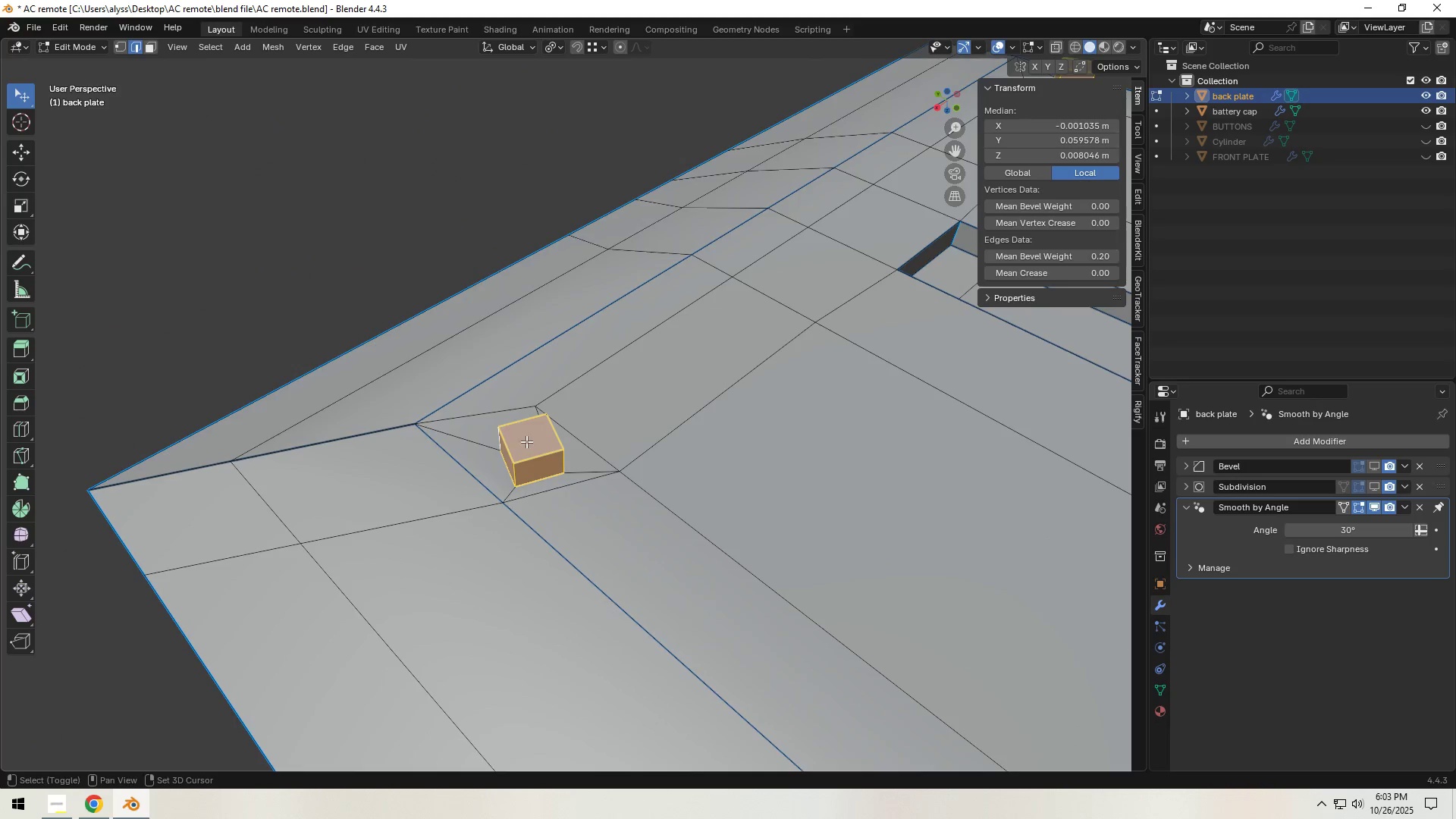 
scroll: coordinate [585, 444], scroll_direction: down, amount: 1.0
 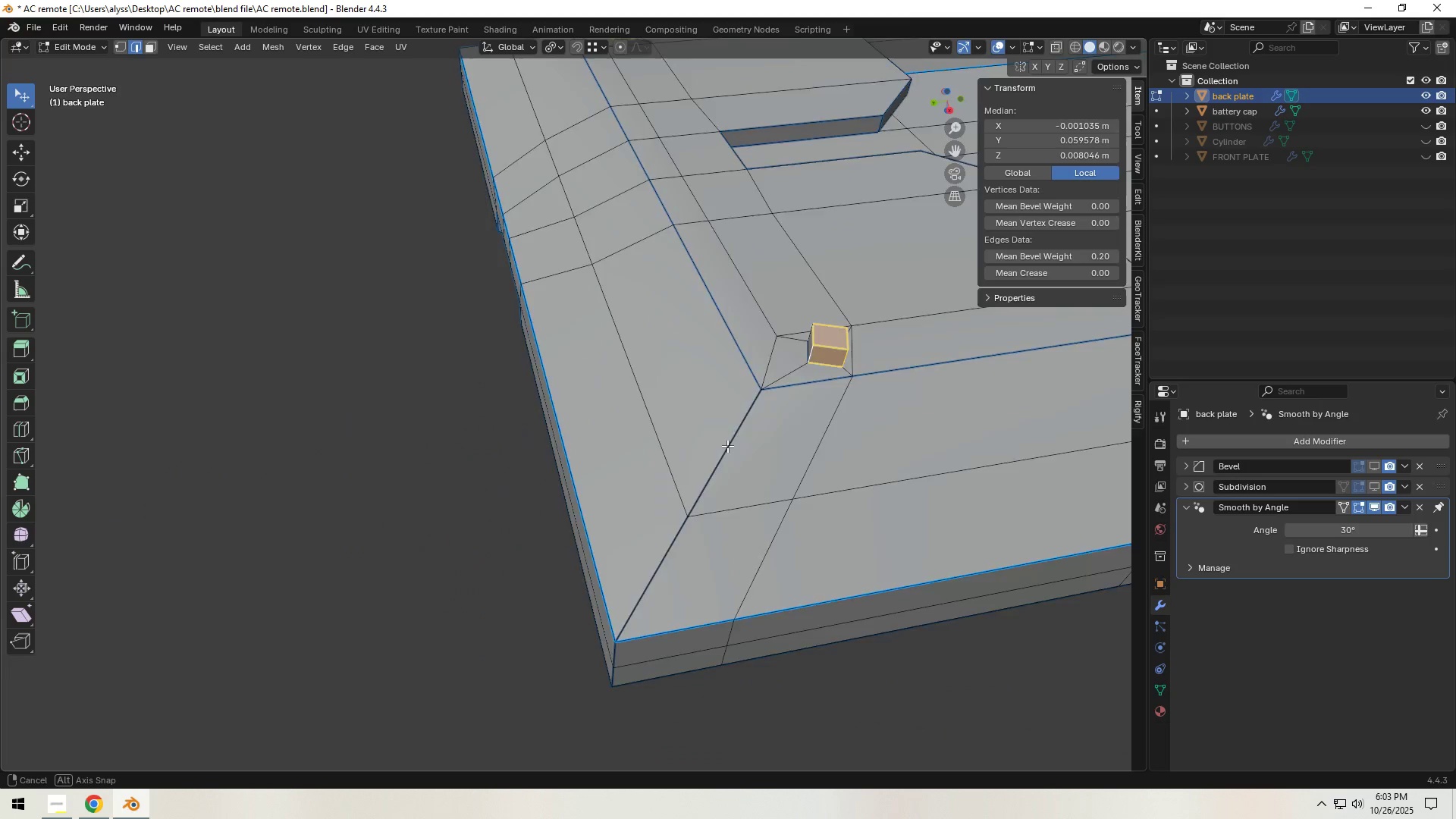 
hold_key(key=ShiftLeft, duration=0.59)
 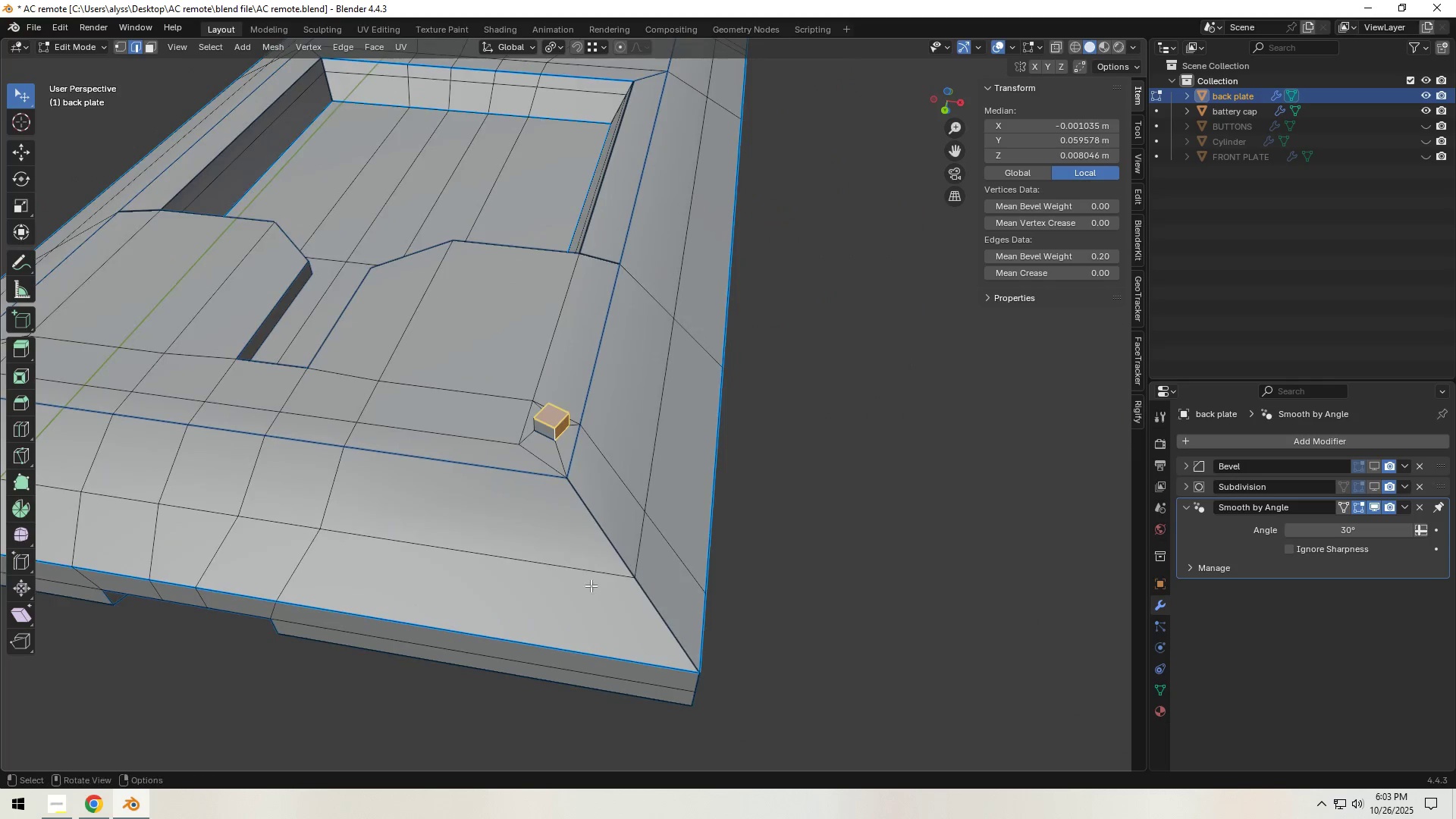 
scroll: coordinate [592, 582], scroll_direction: up, amount: 2.0
 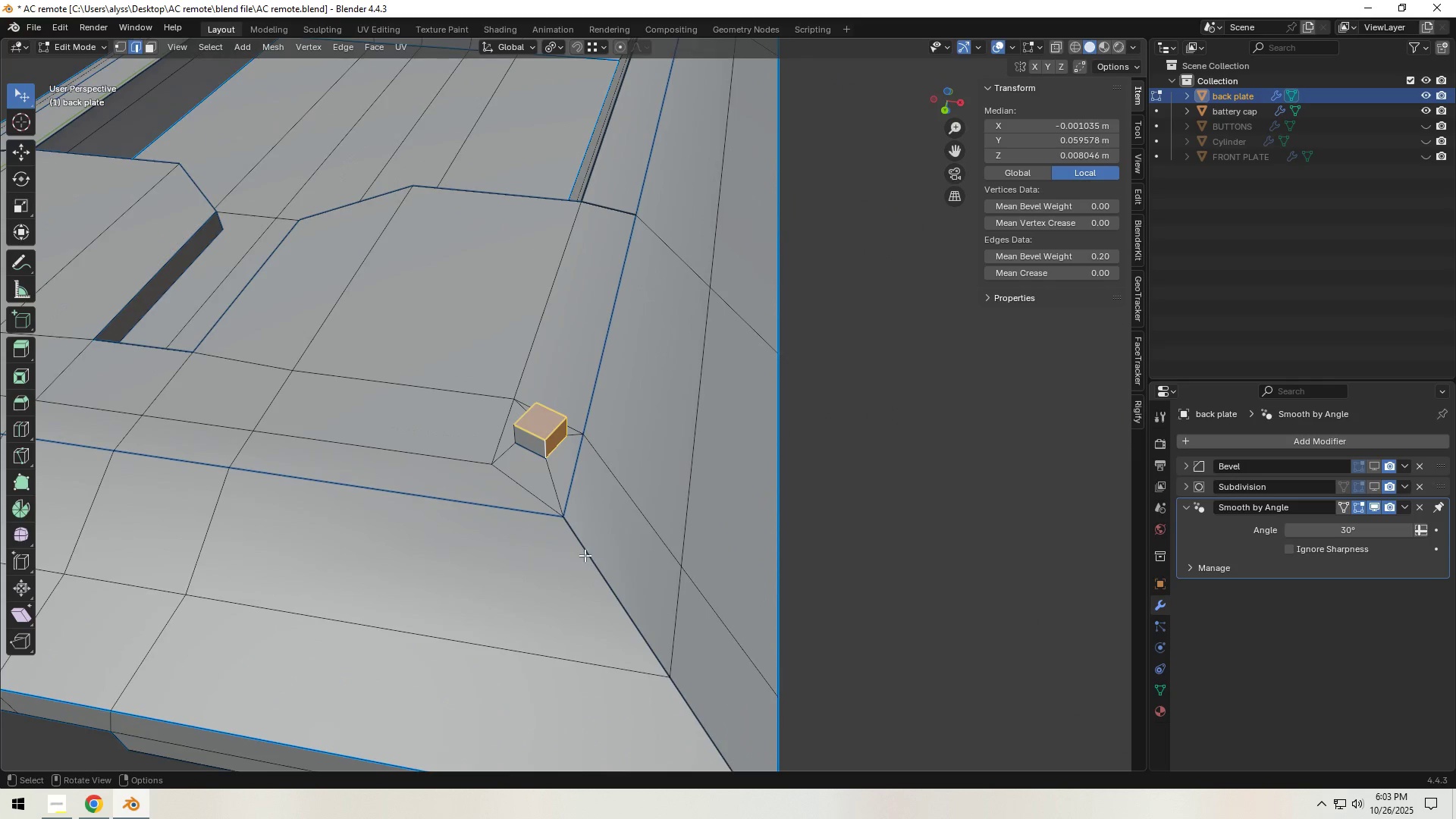 
hold_key(key=ShiftLeft, duration=0.73)
left_click([532, 454])
 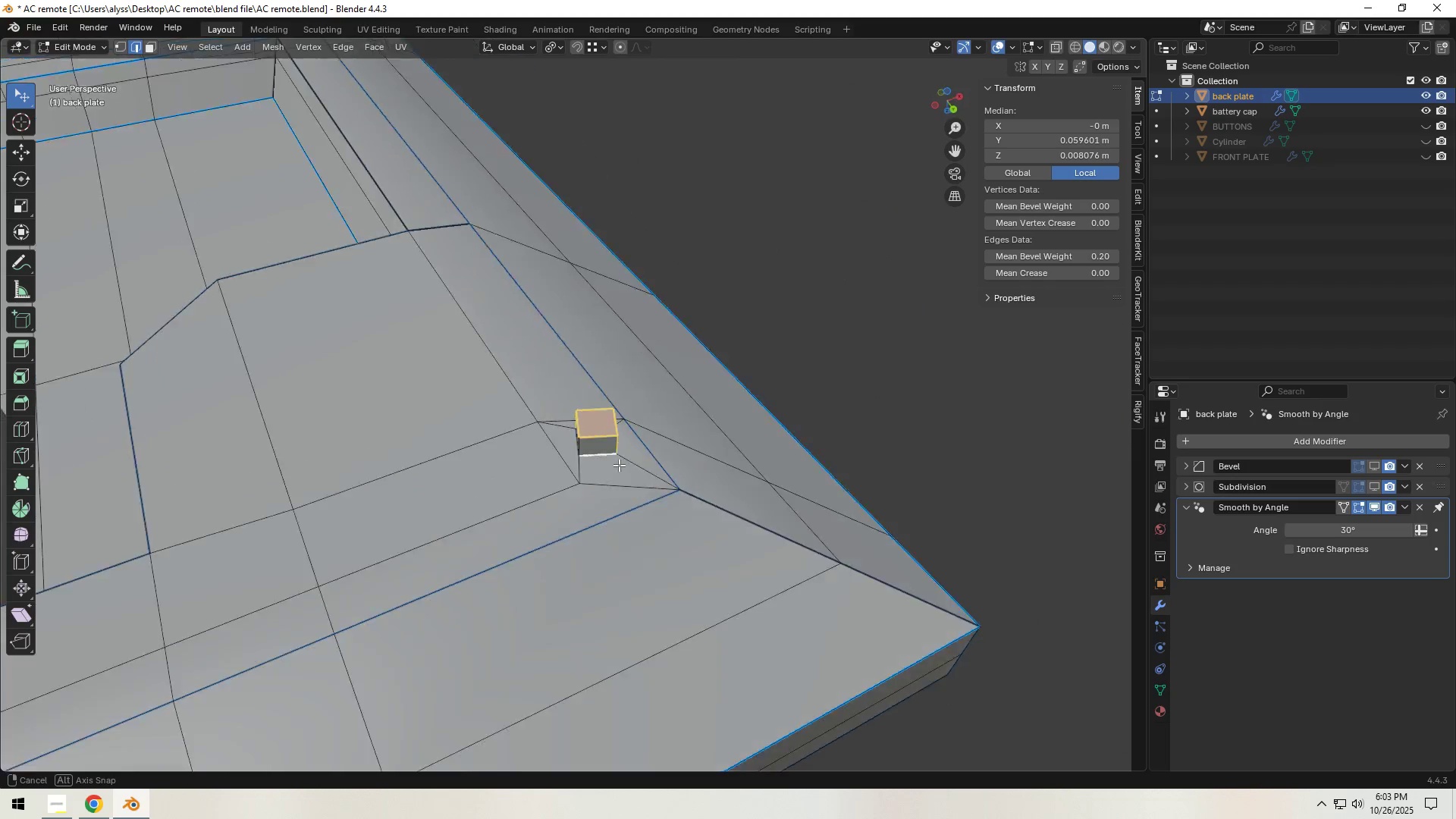 
hold_key(key=ShiftLeft, duration=1.5)
left_click([655, 412])
 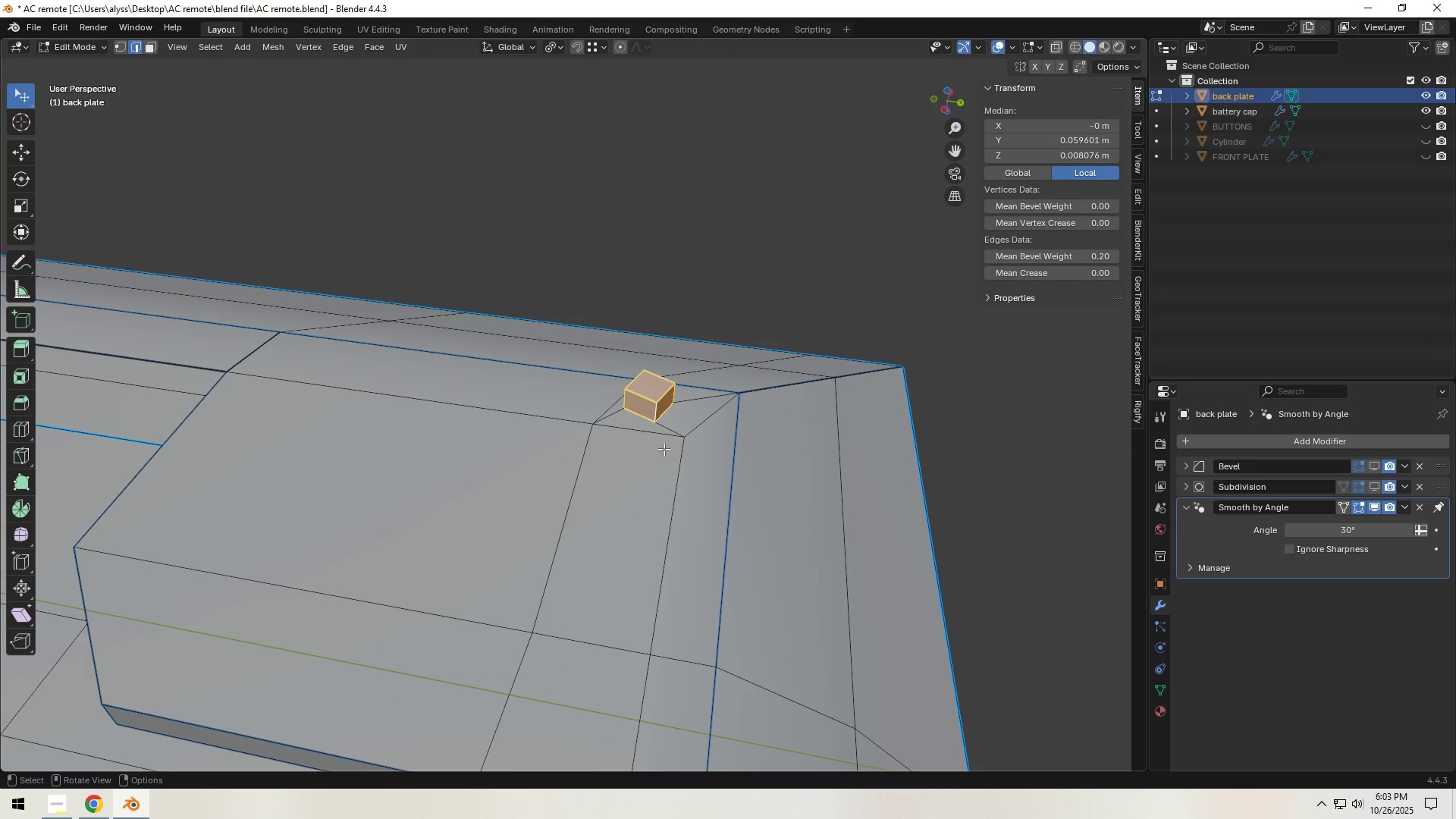 
type(``gy)
 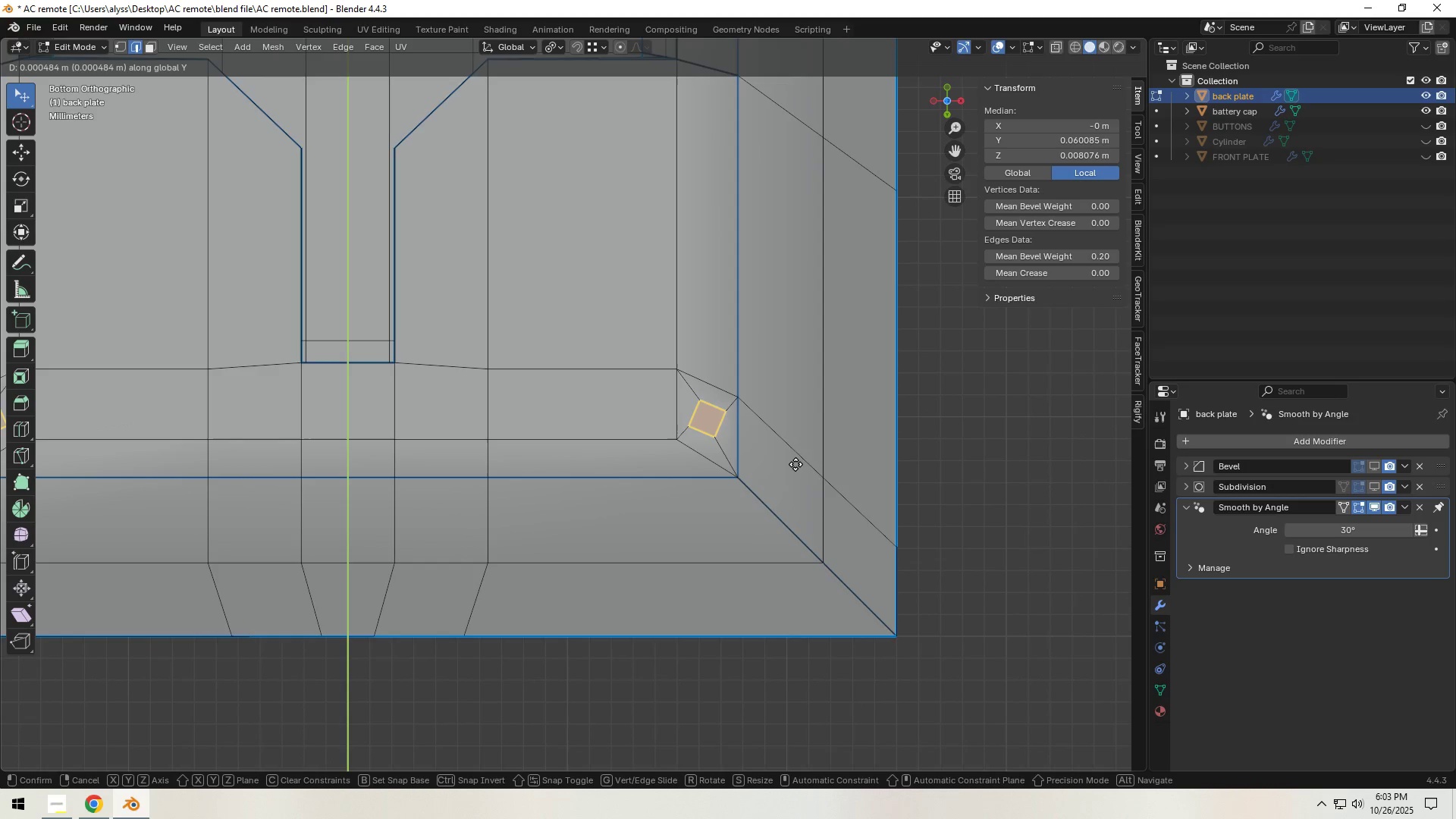 
scroll: coordinate [650, 457], scroll_direction: down, amount: 5.0
 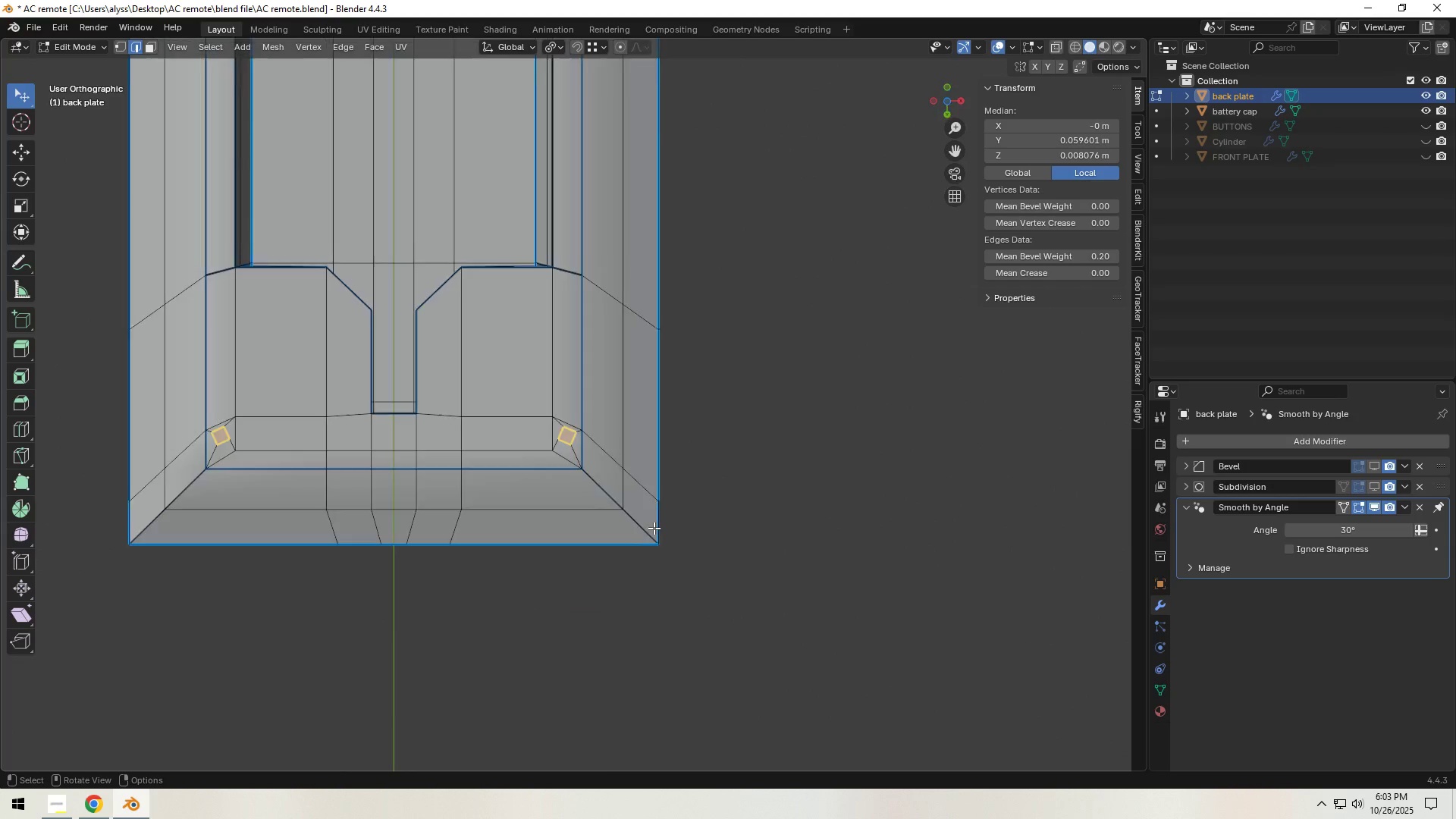 
scroll: coordinate [654, 529], scroll_direction: up, amount: 4.0
 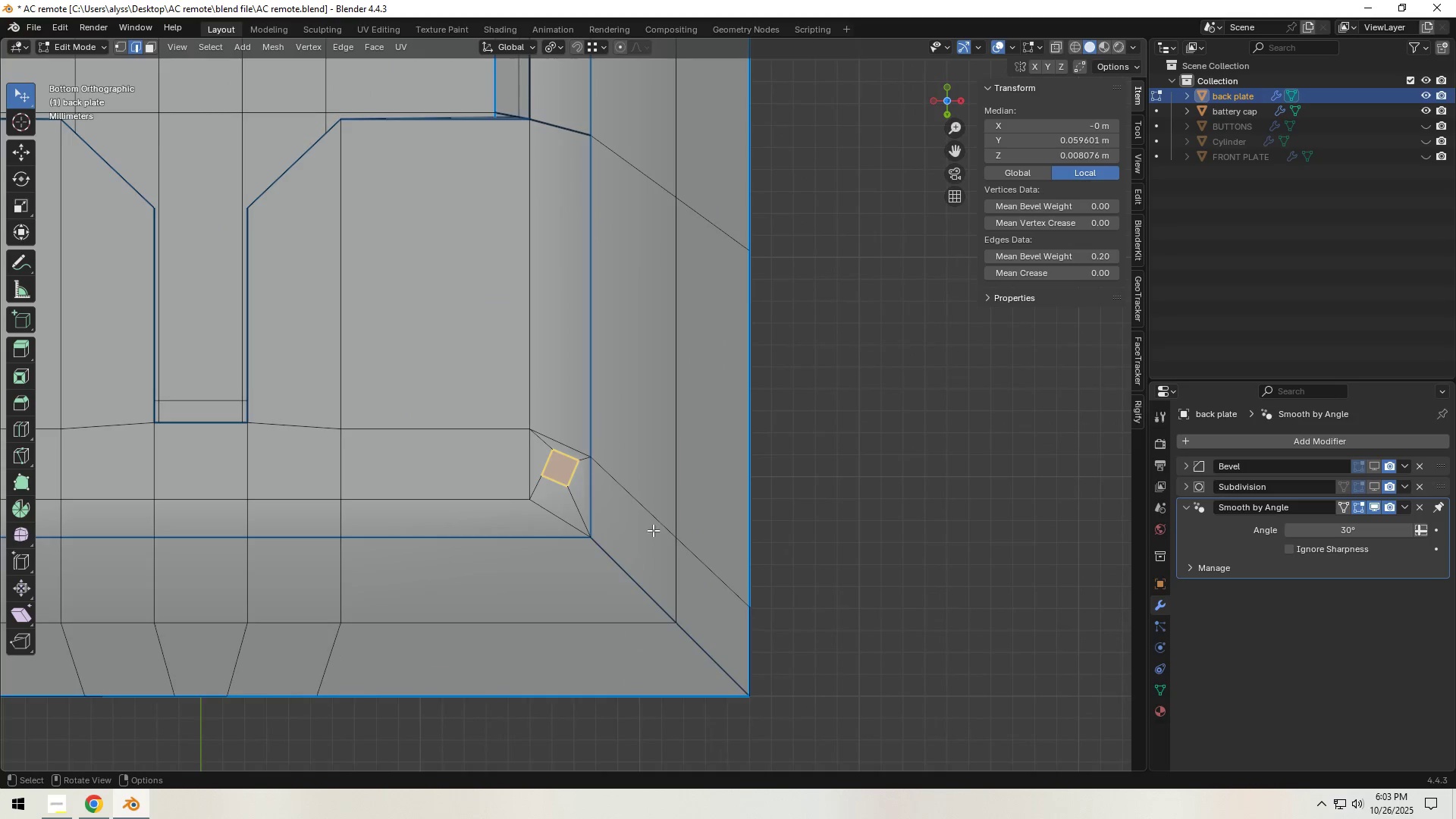 
left_click([795, 465])
 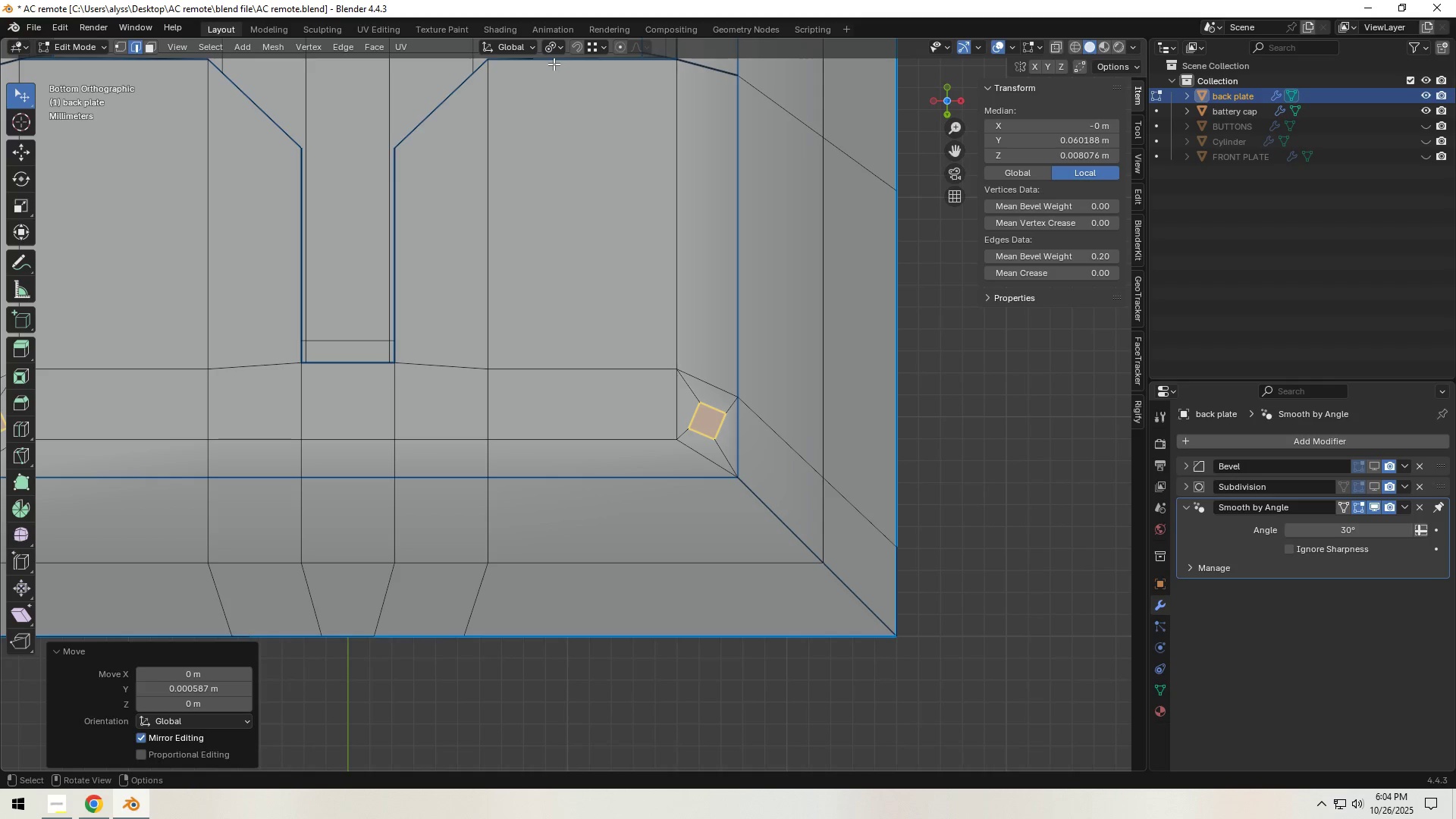 
scroll: coordinate [789, 531], scroll_direction: down, amount: 2.0
 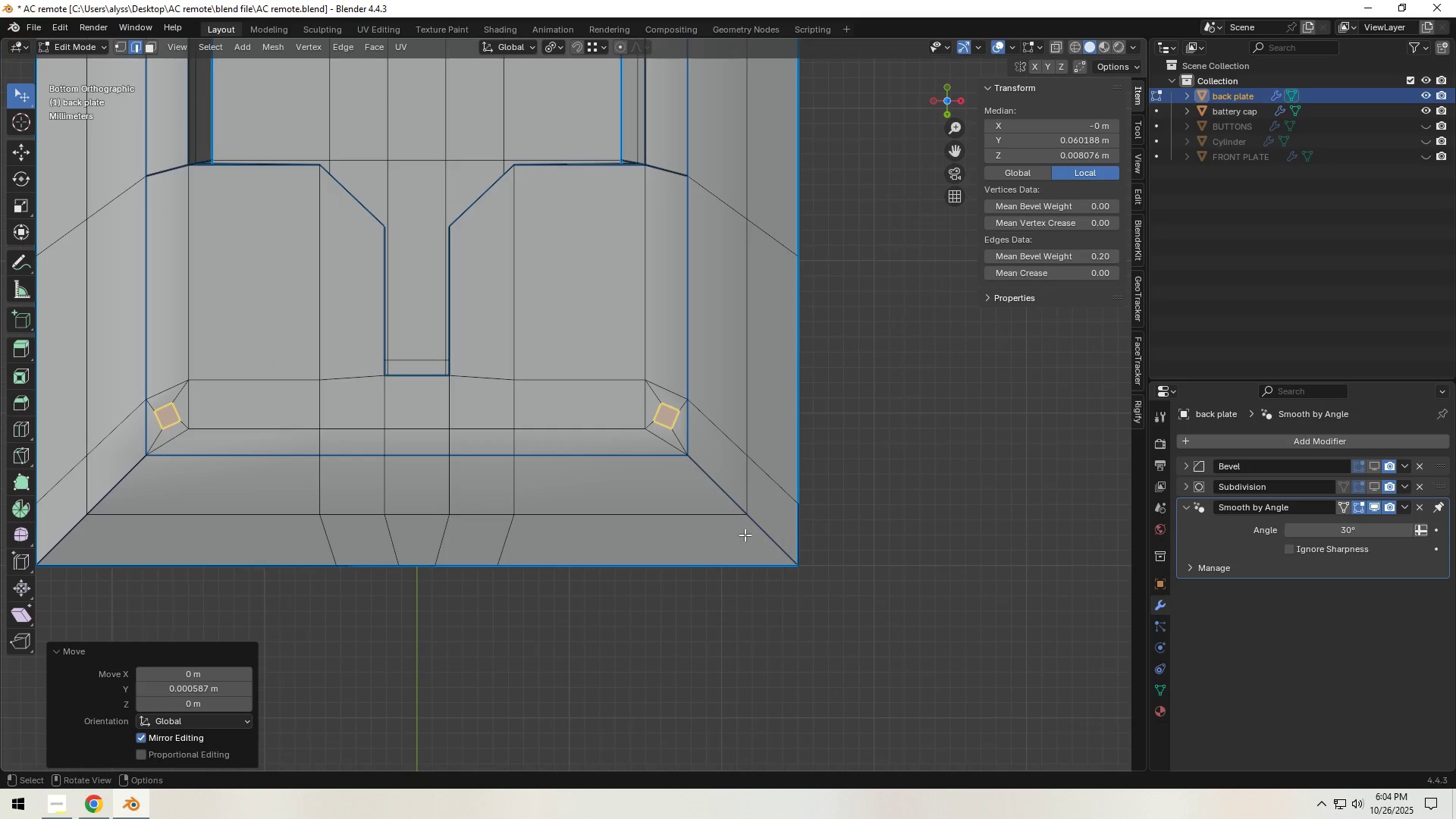 
hold_key(key=ShiftLeft, duration=0.33)
 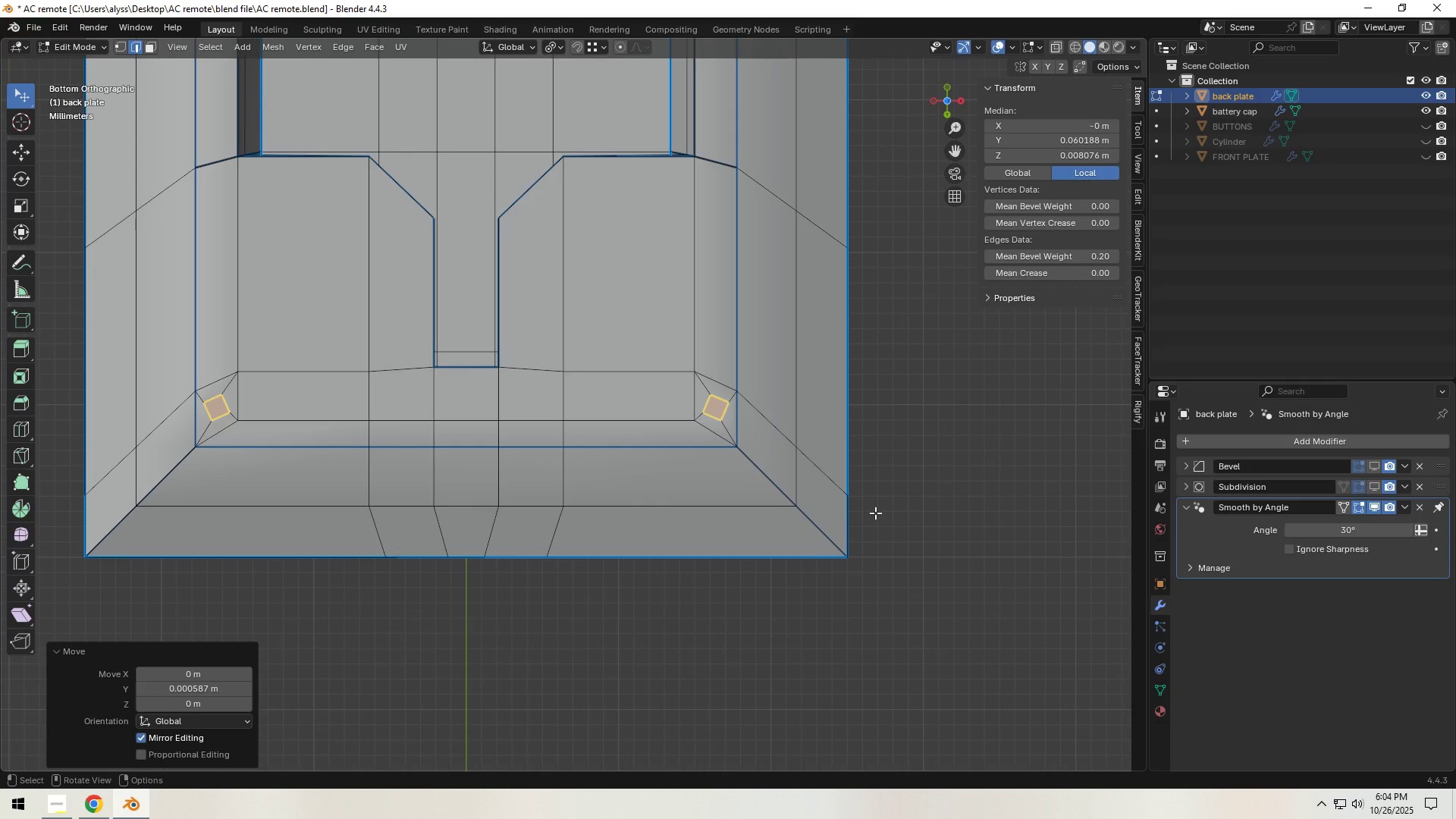 
type(rz)
 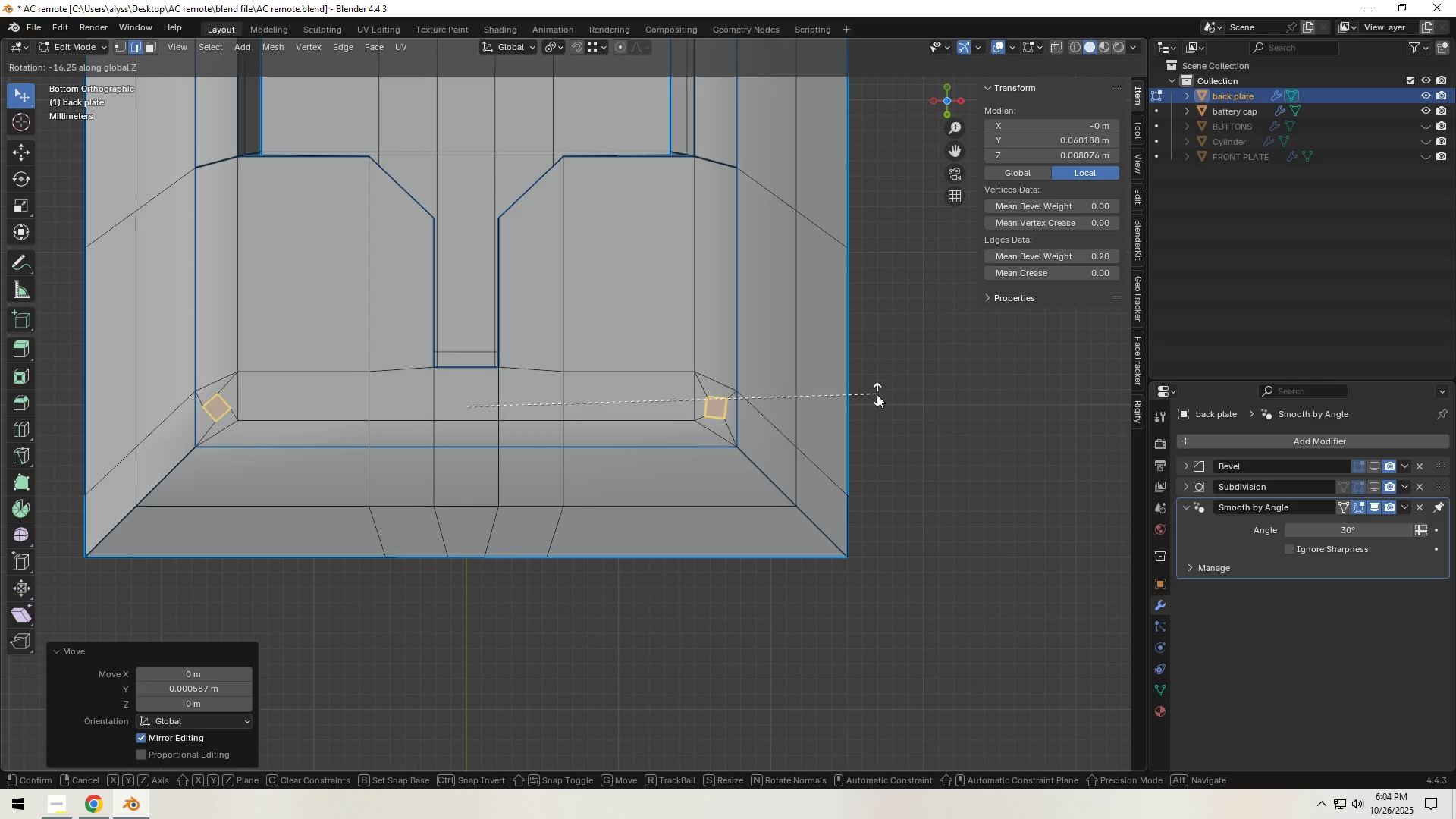 
right_click([877, 394])
 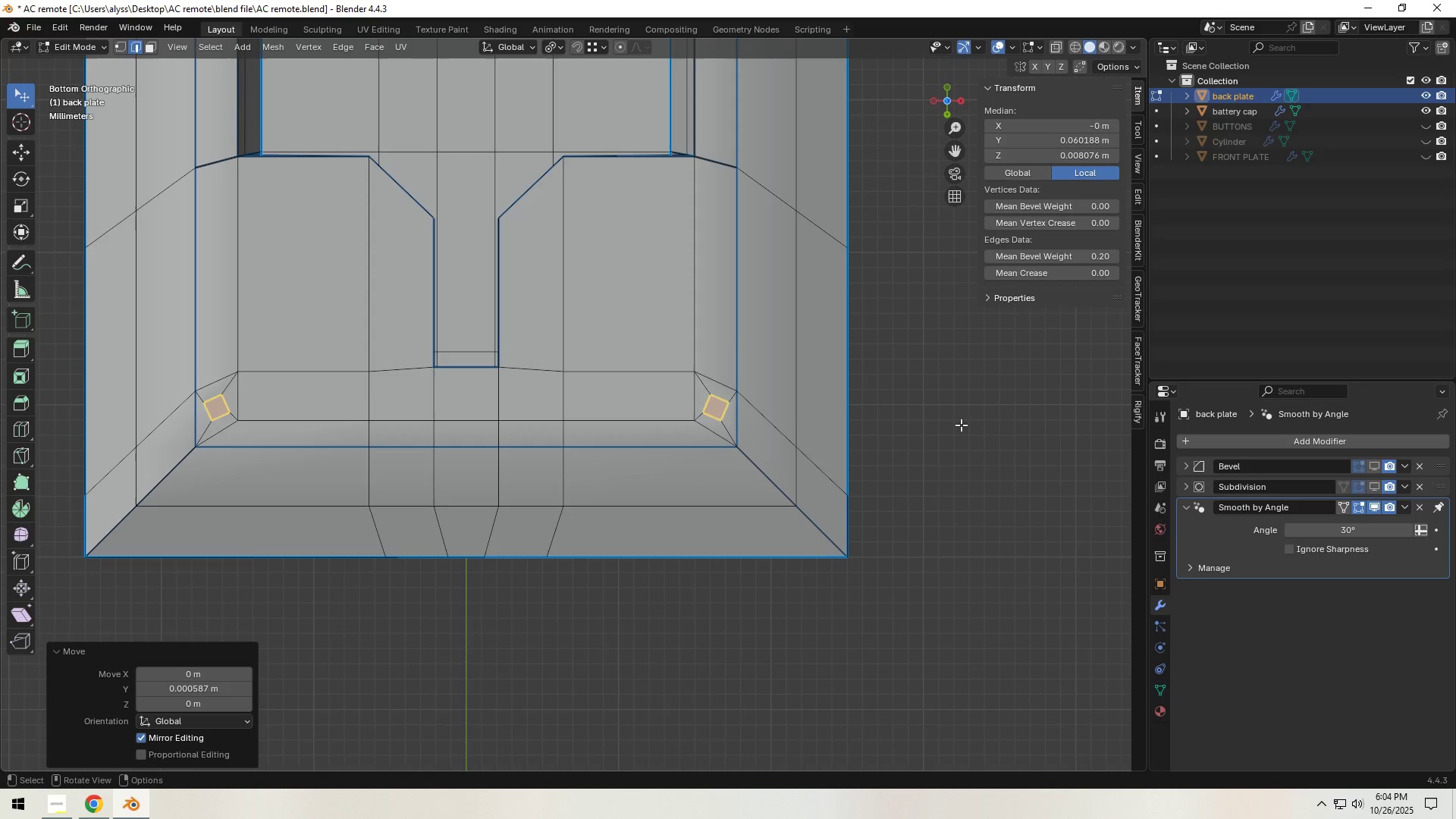 
left_click([961, 425])
 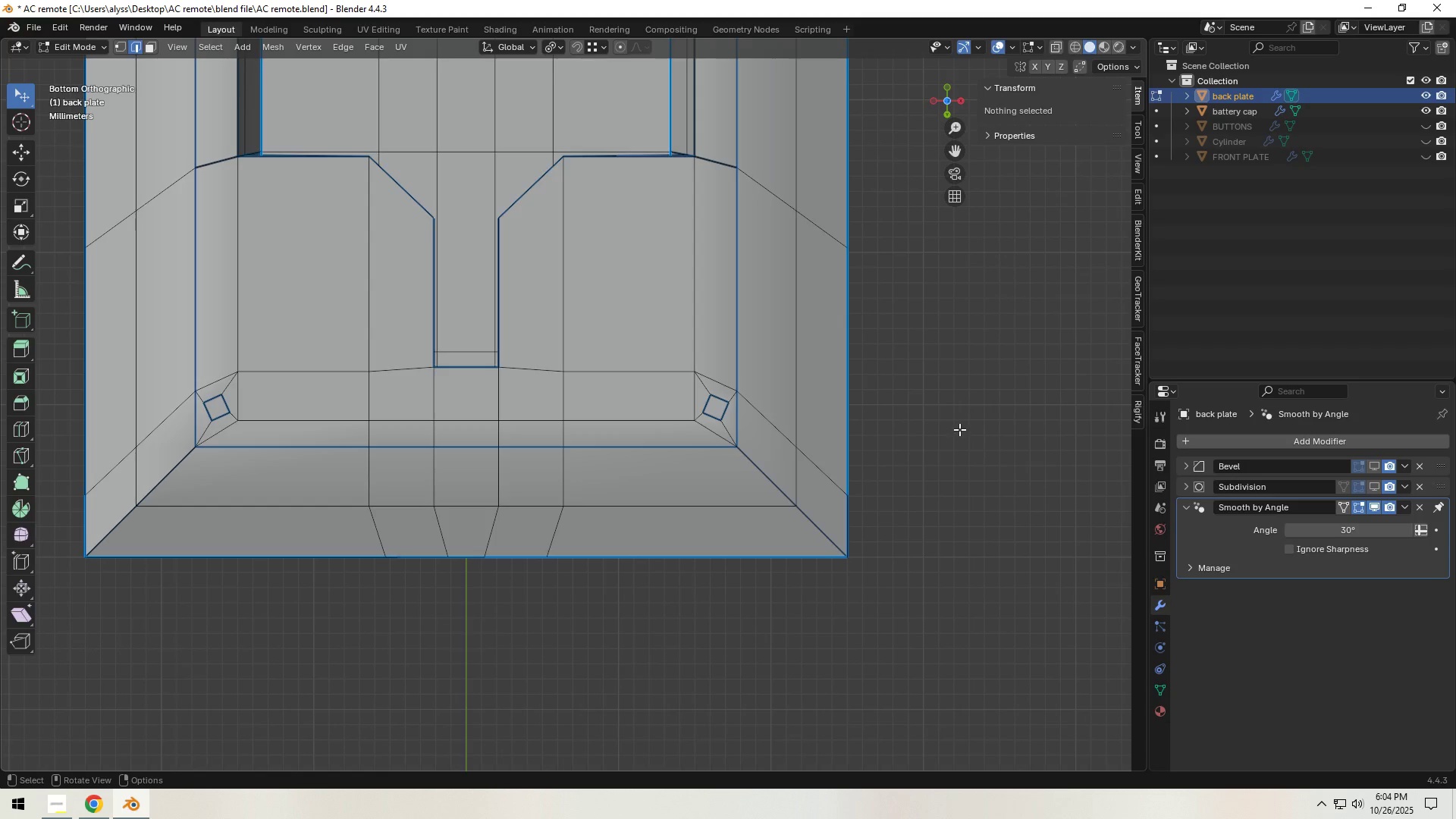 
key(Tab)
 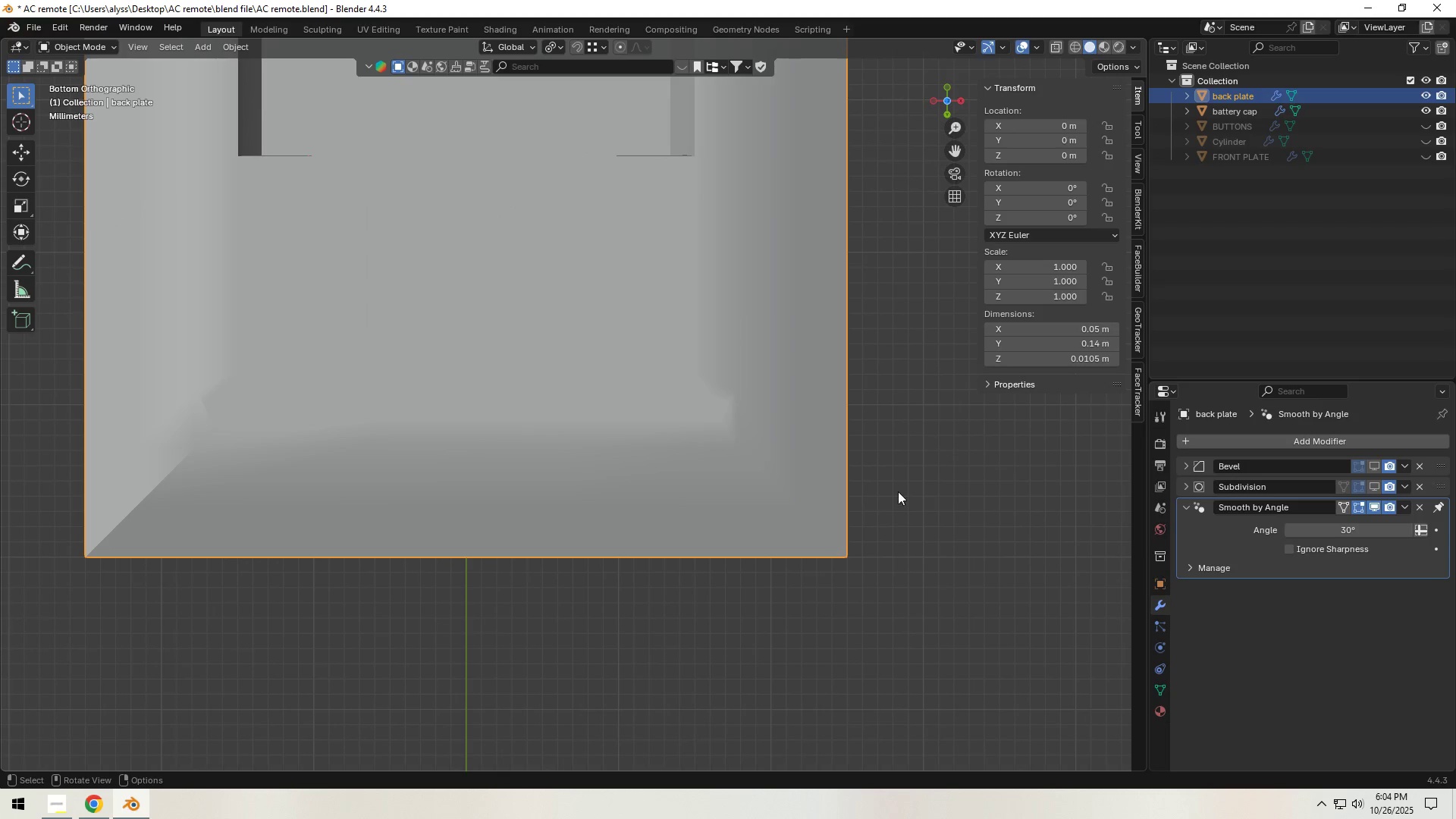 
key(Control+S)
 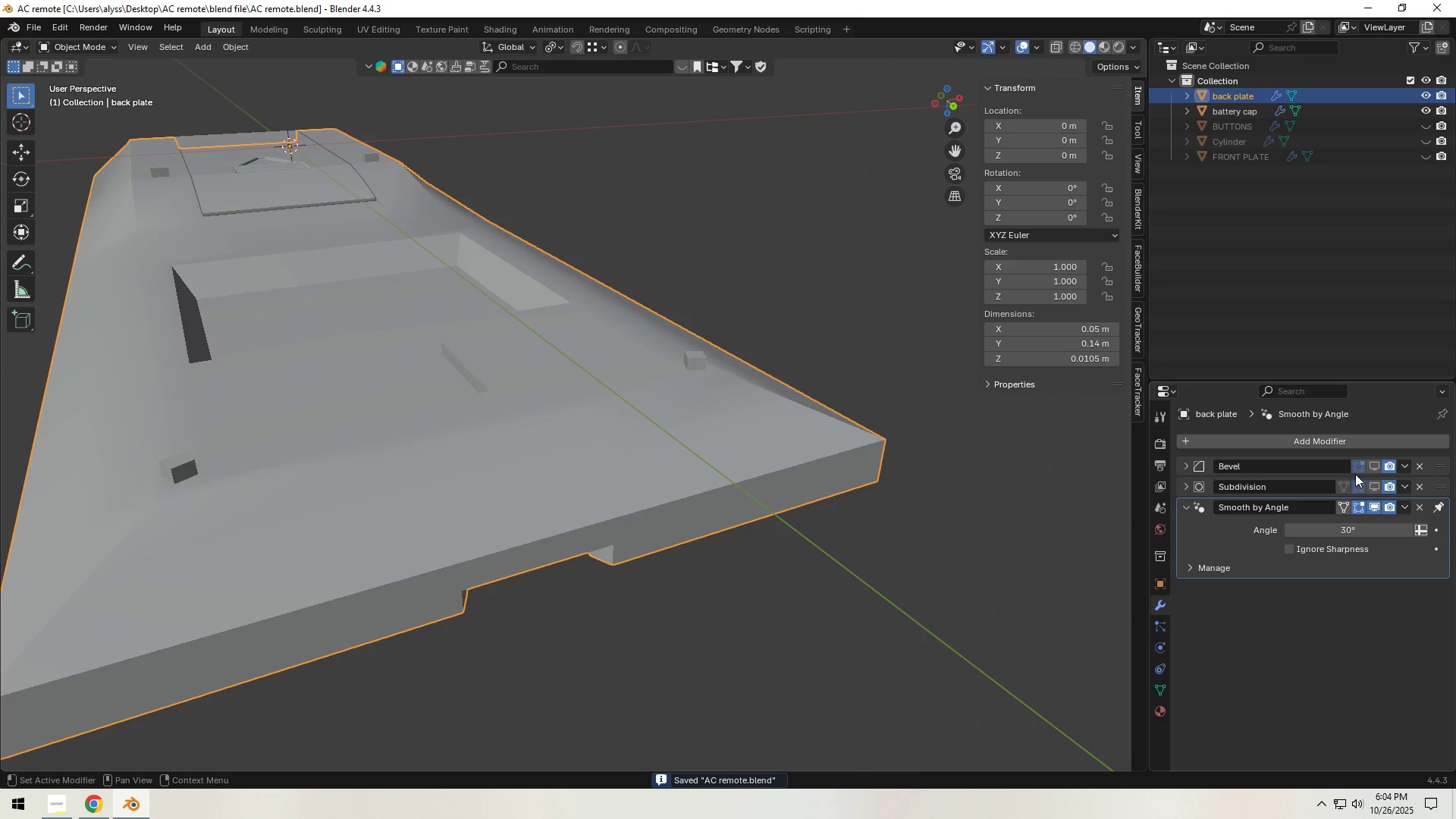 
left_click([1371, 463])
 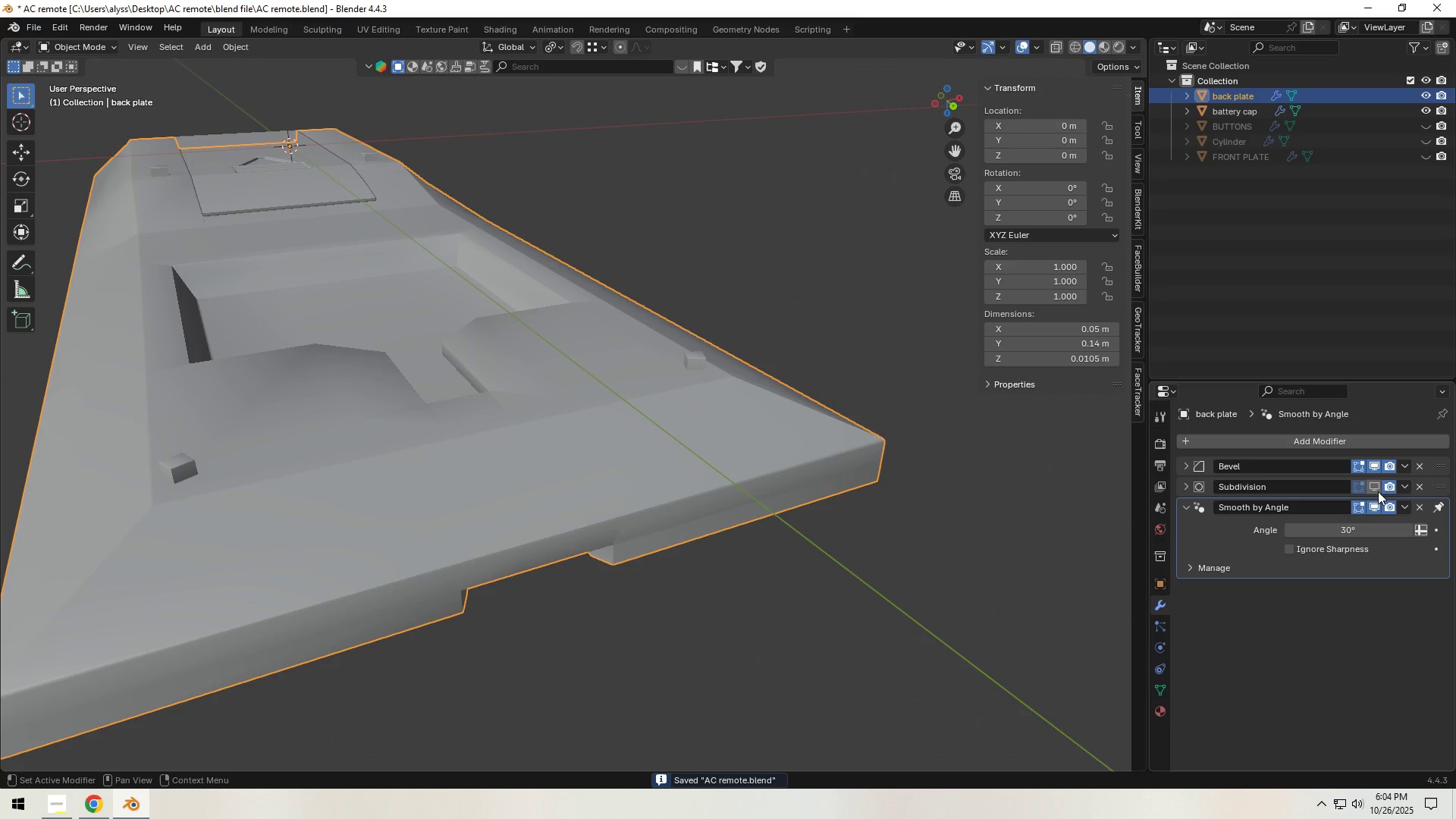 
left_click([1378, 488])
 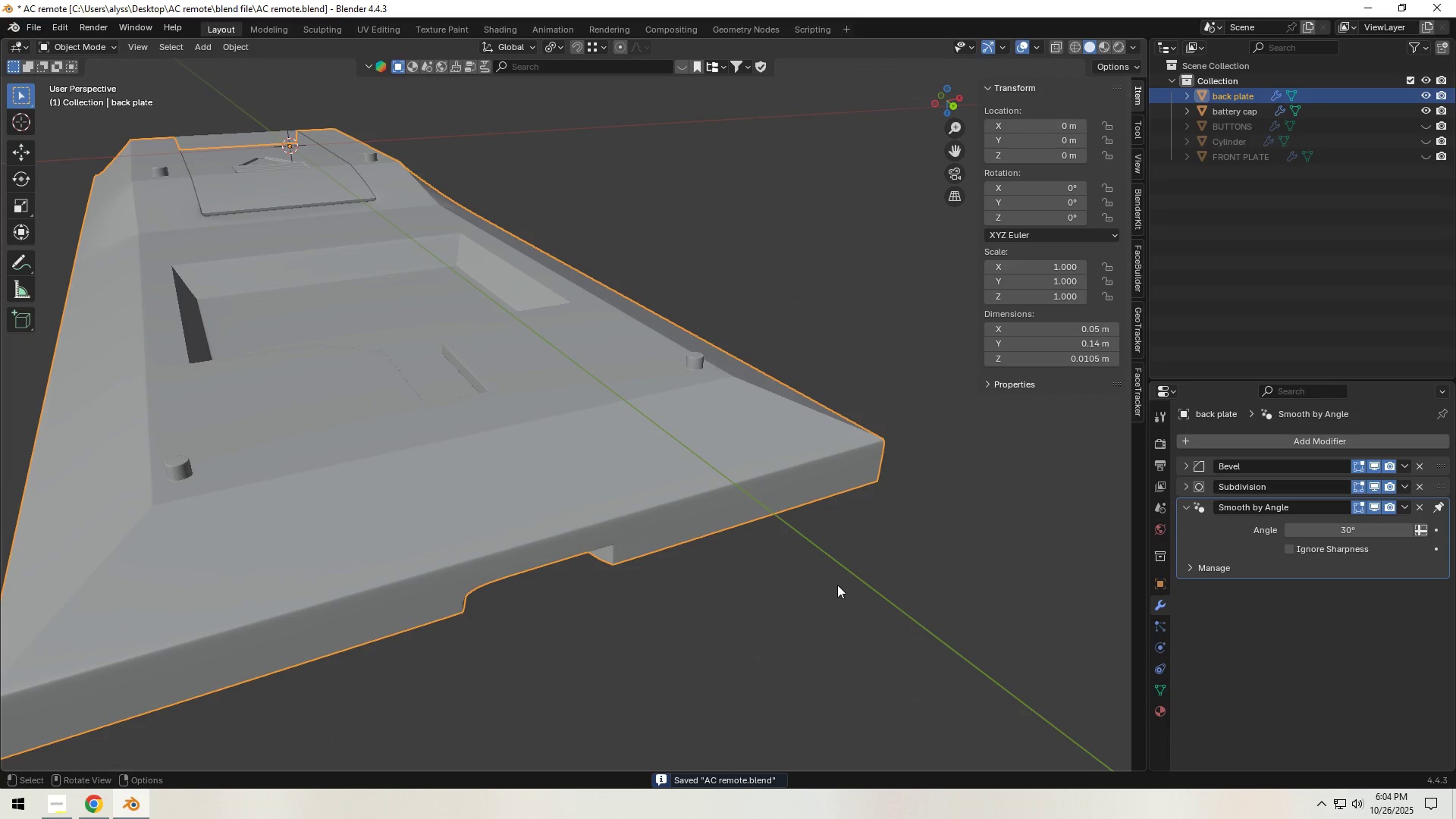 
left_click([837, 585])
 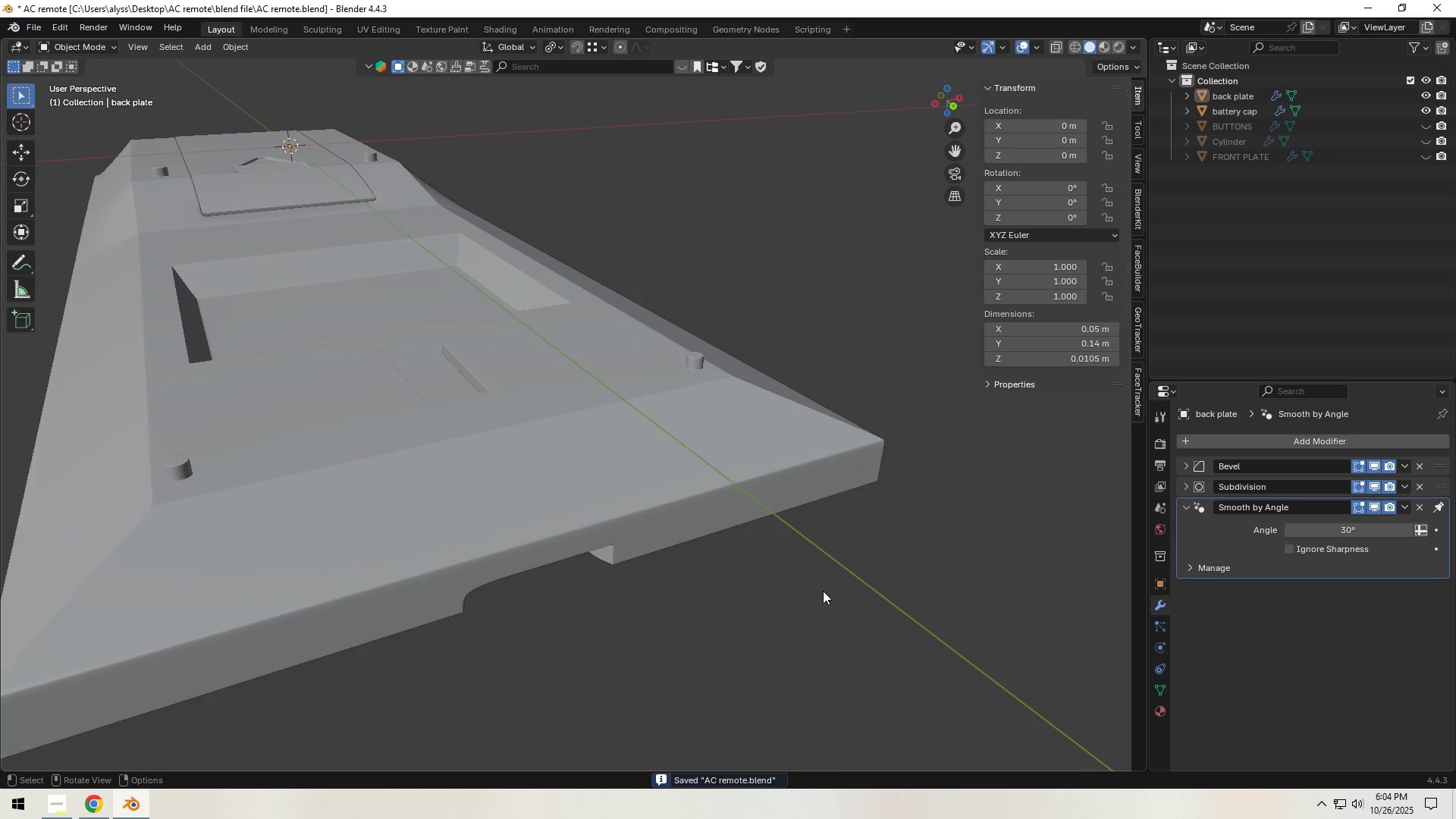 
scroll: coordinate [835, 579], scroll_direction: down, amount: 6.0
 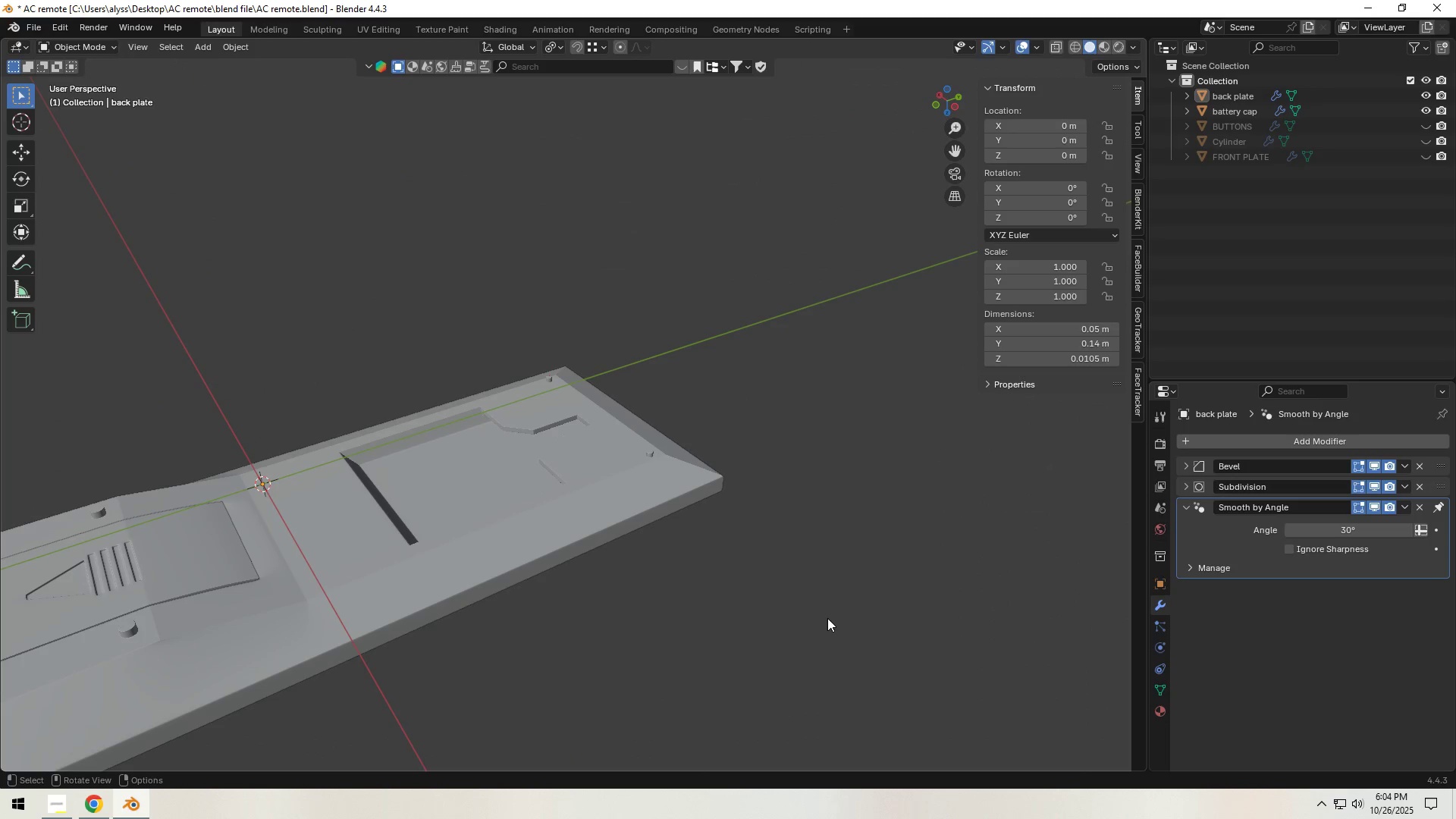 
key(Control+S)
 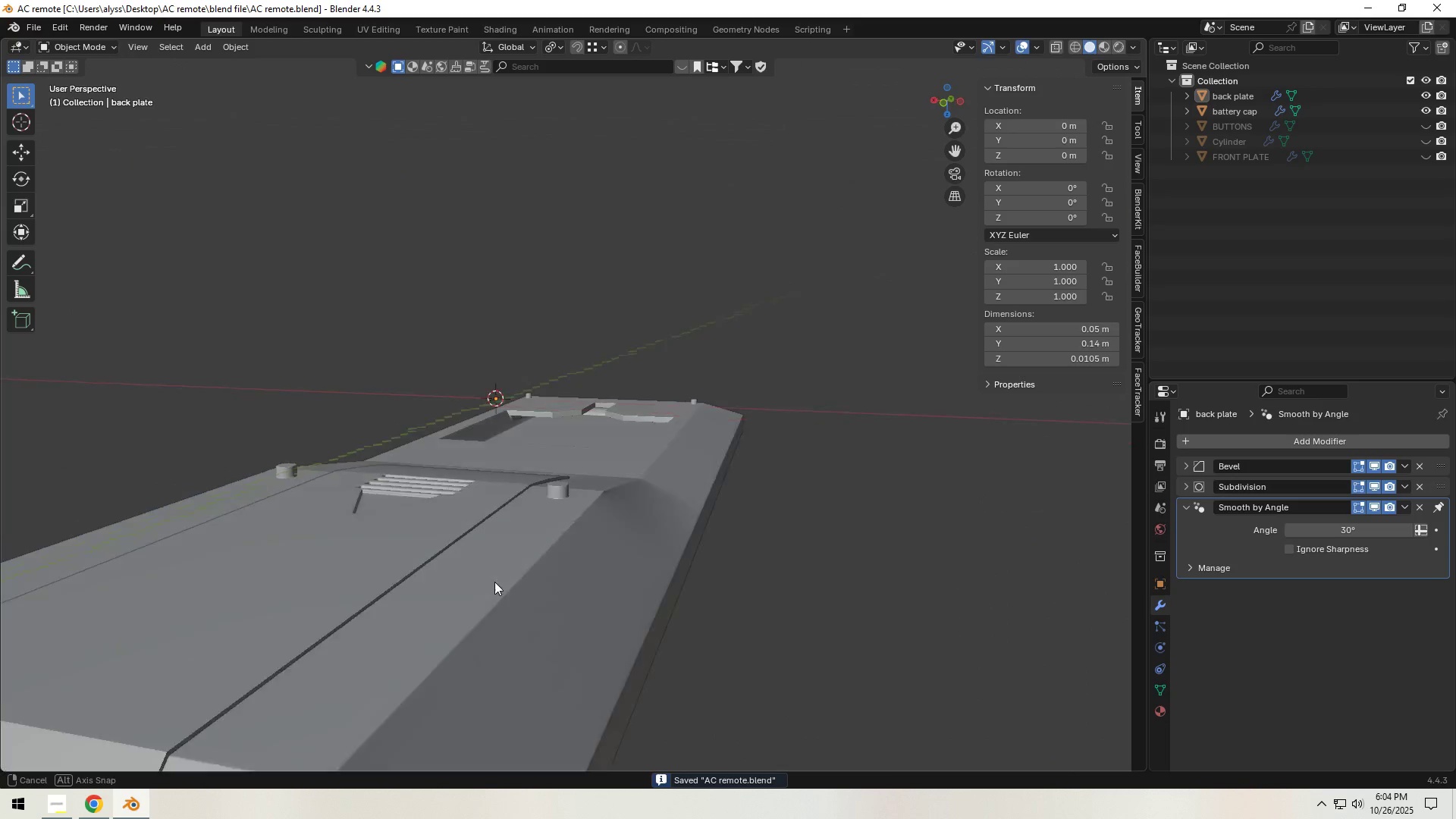 
scroll: coordinate [499, 584], scroll_direction: down, amount: 2.0
 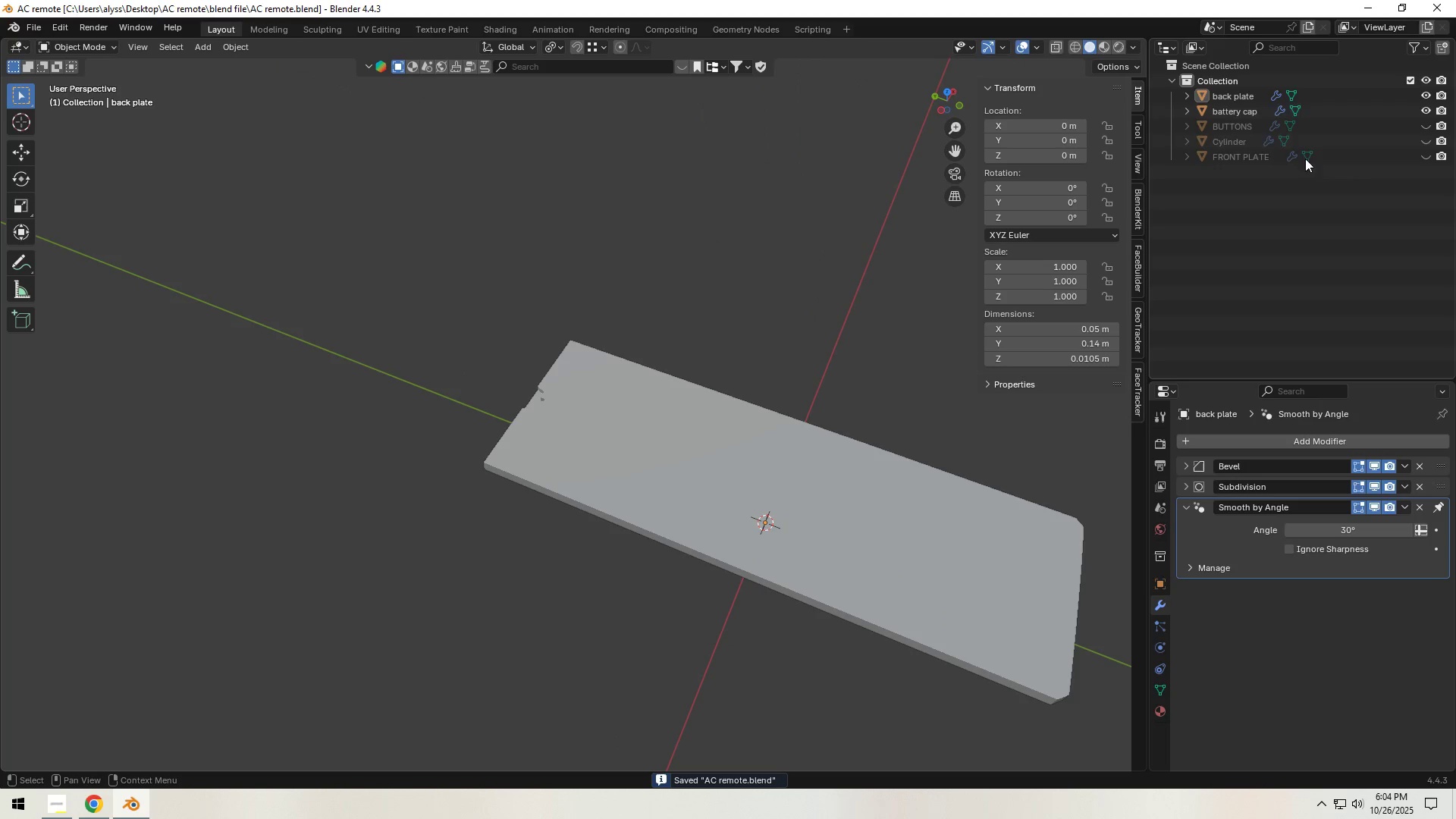 
left_click([1423, 94])
 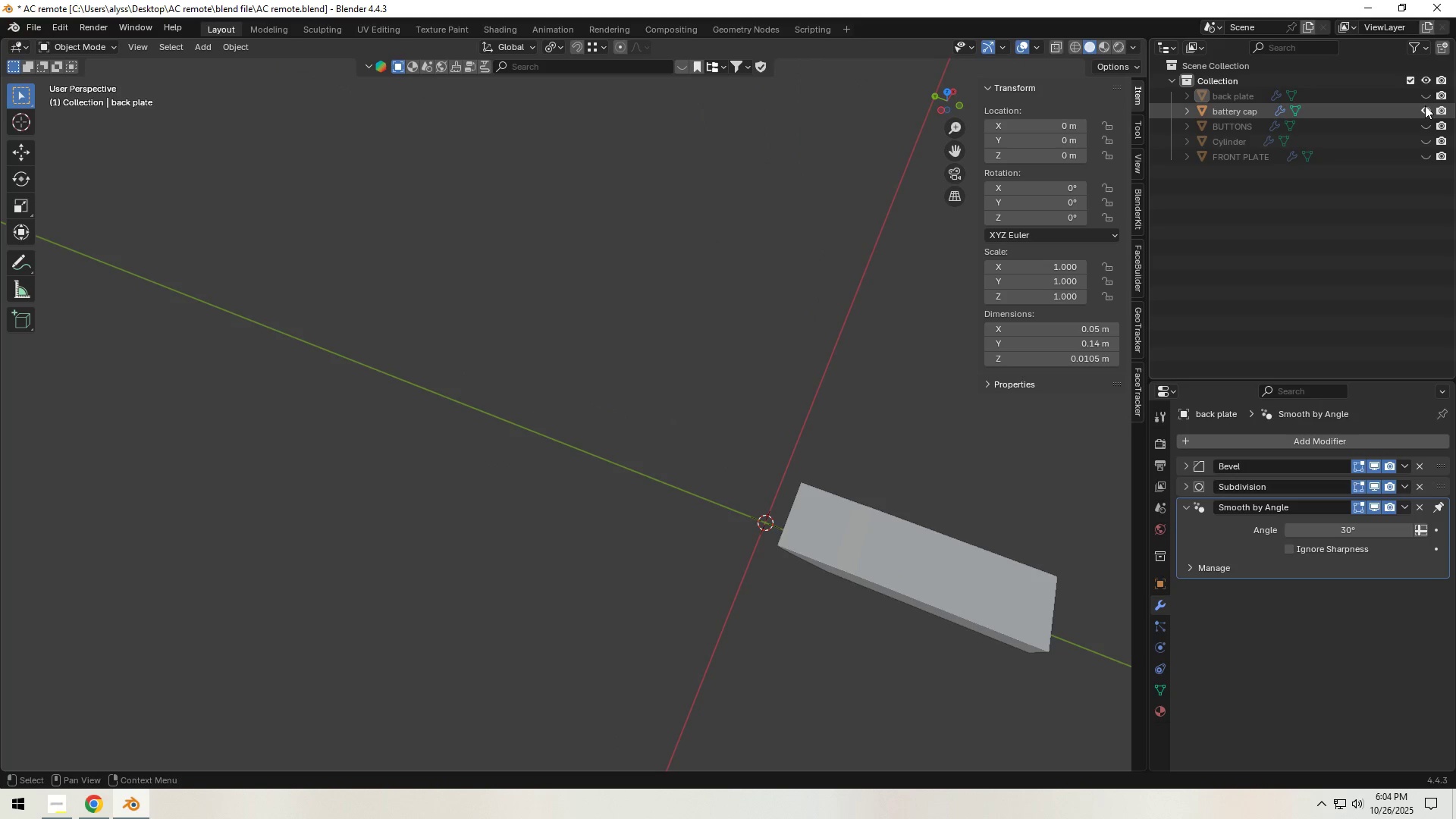 
left_click([1425, 105])
 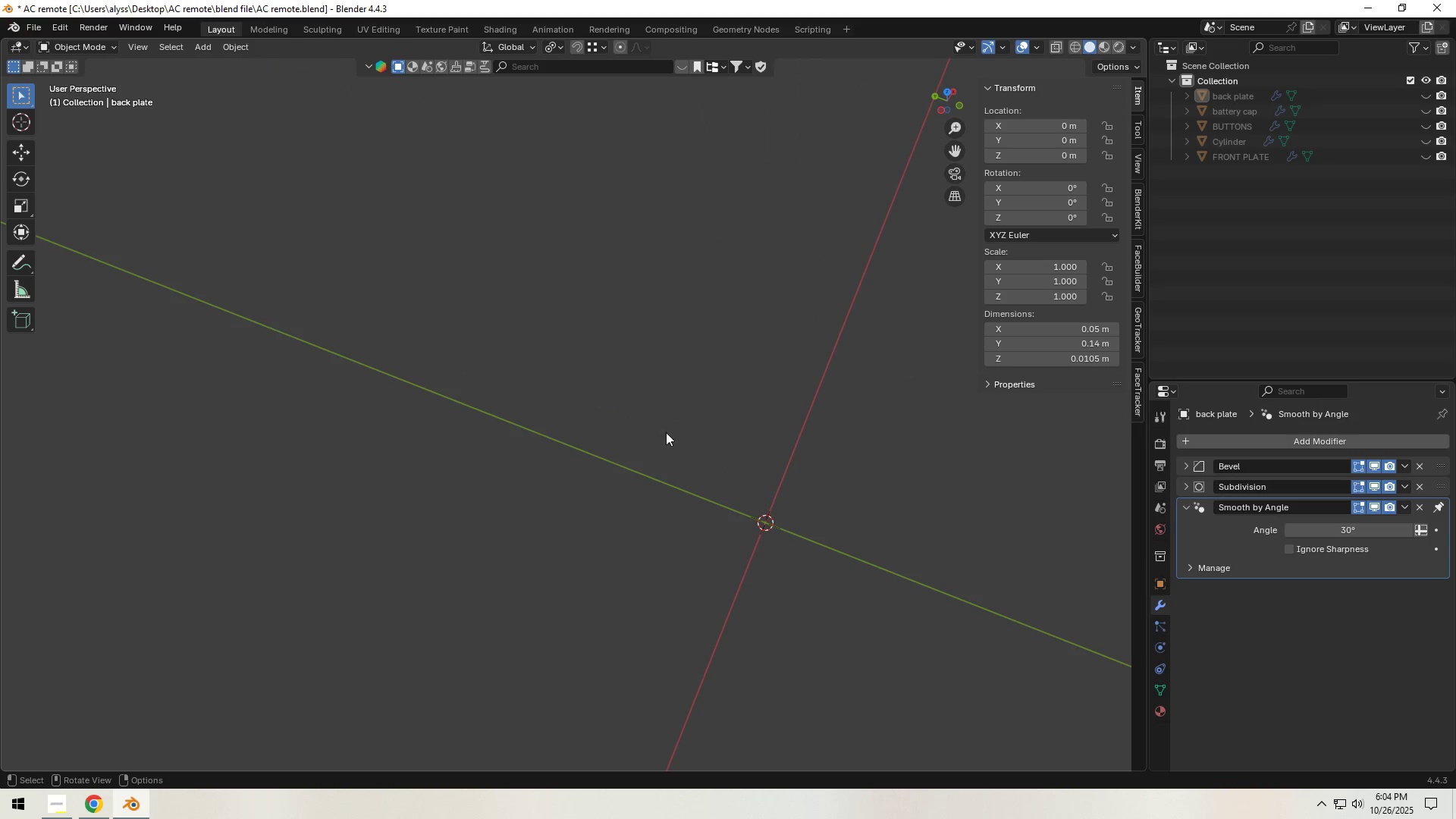 
key(Control+S)
 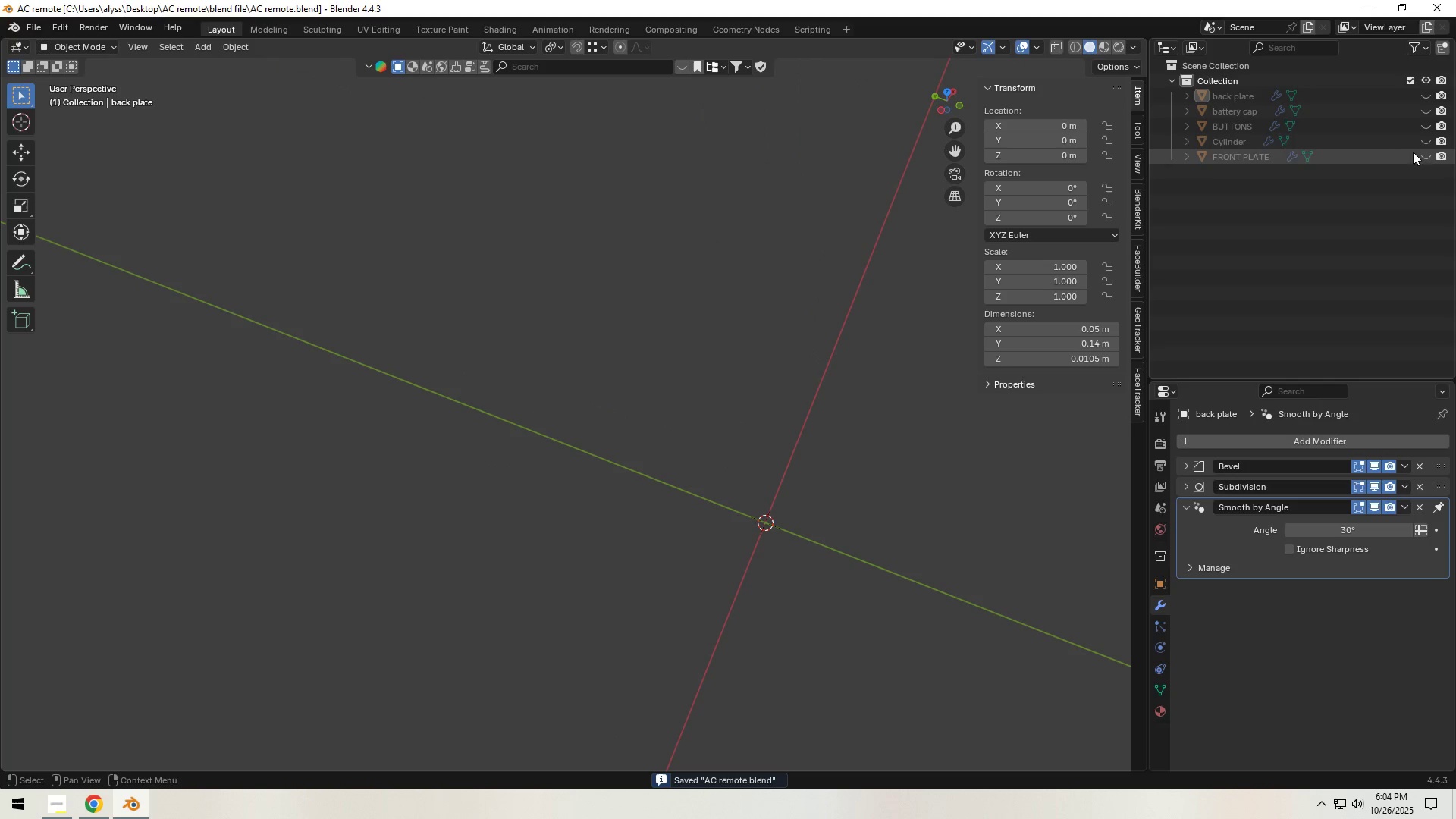 
left_click([1429, 142])
 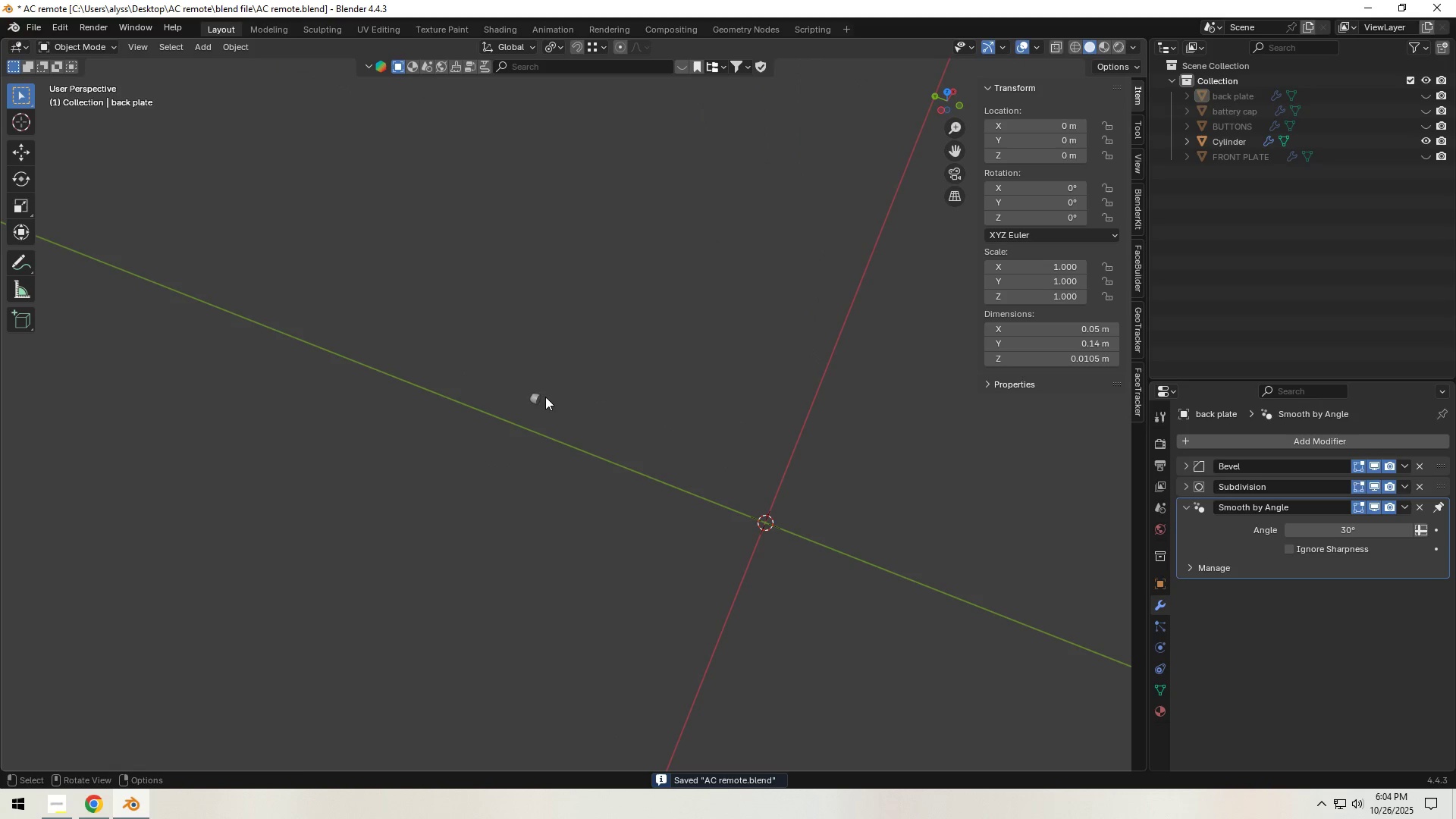 
left_click([535, 397])
 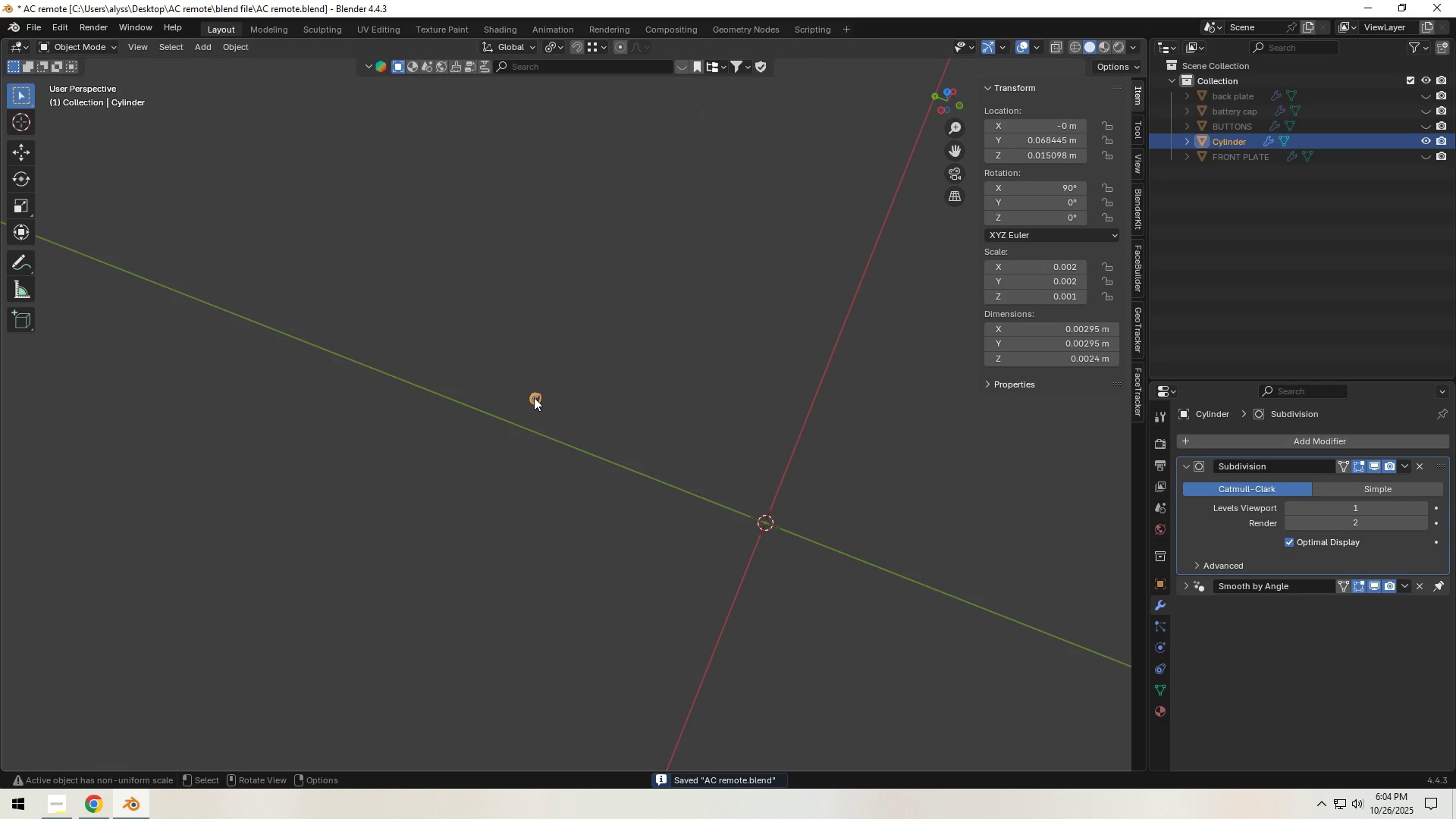 
type([F2]light)
 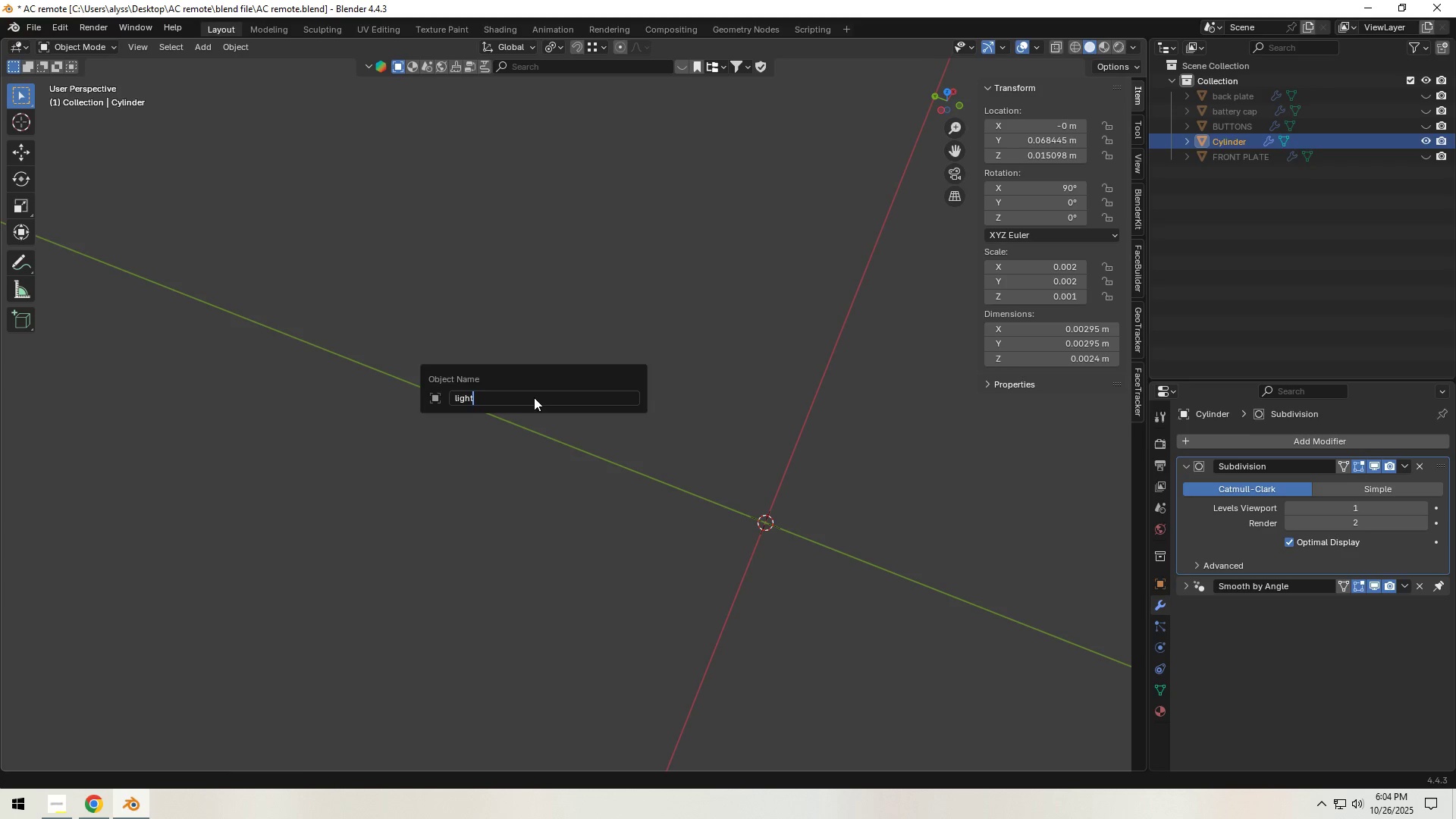 
key(Enter)
 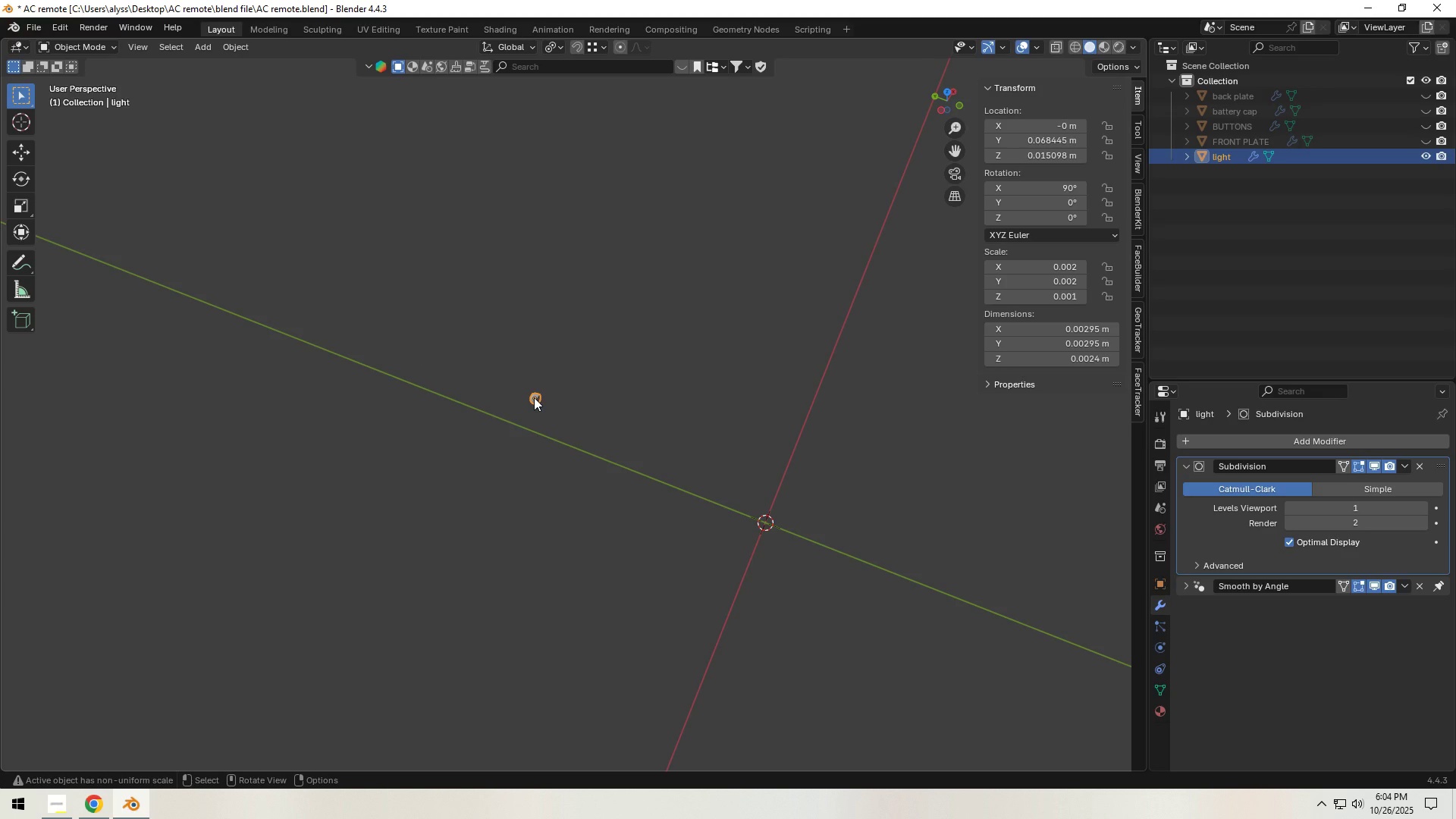 
key(Control+S)
 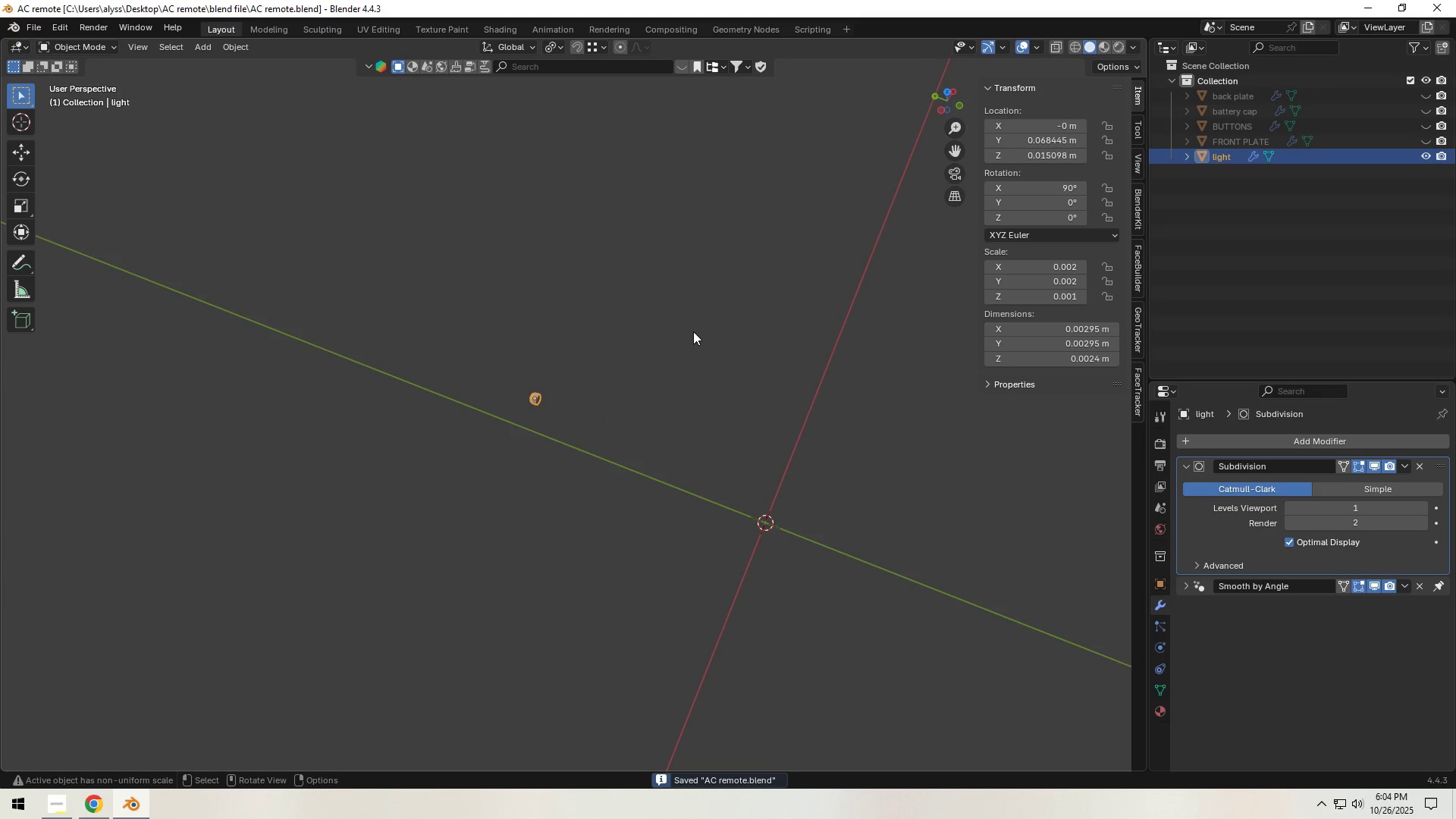 
left_click([693, 331])
 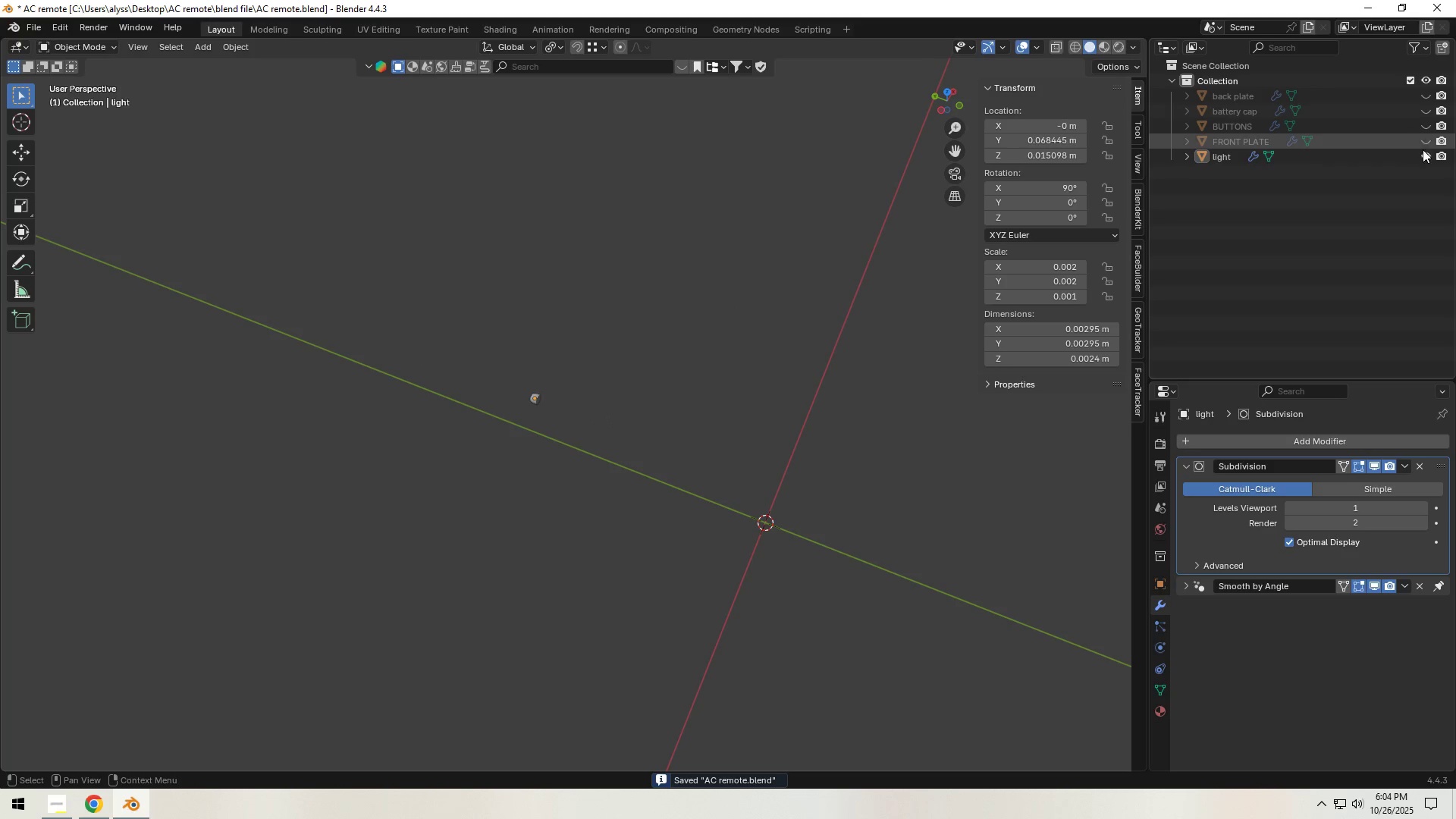 
left_click([1423, 155])
 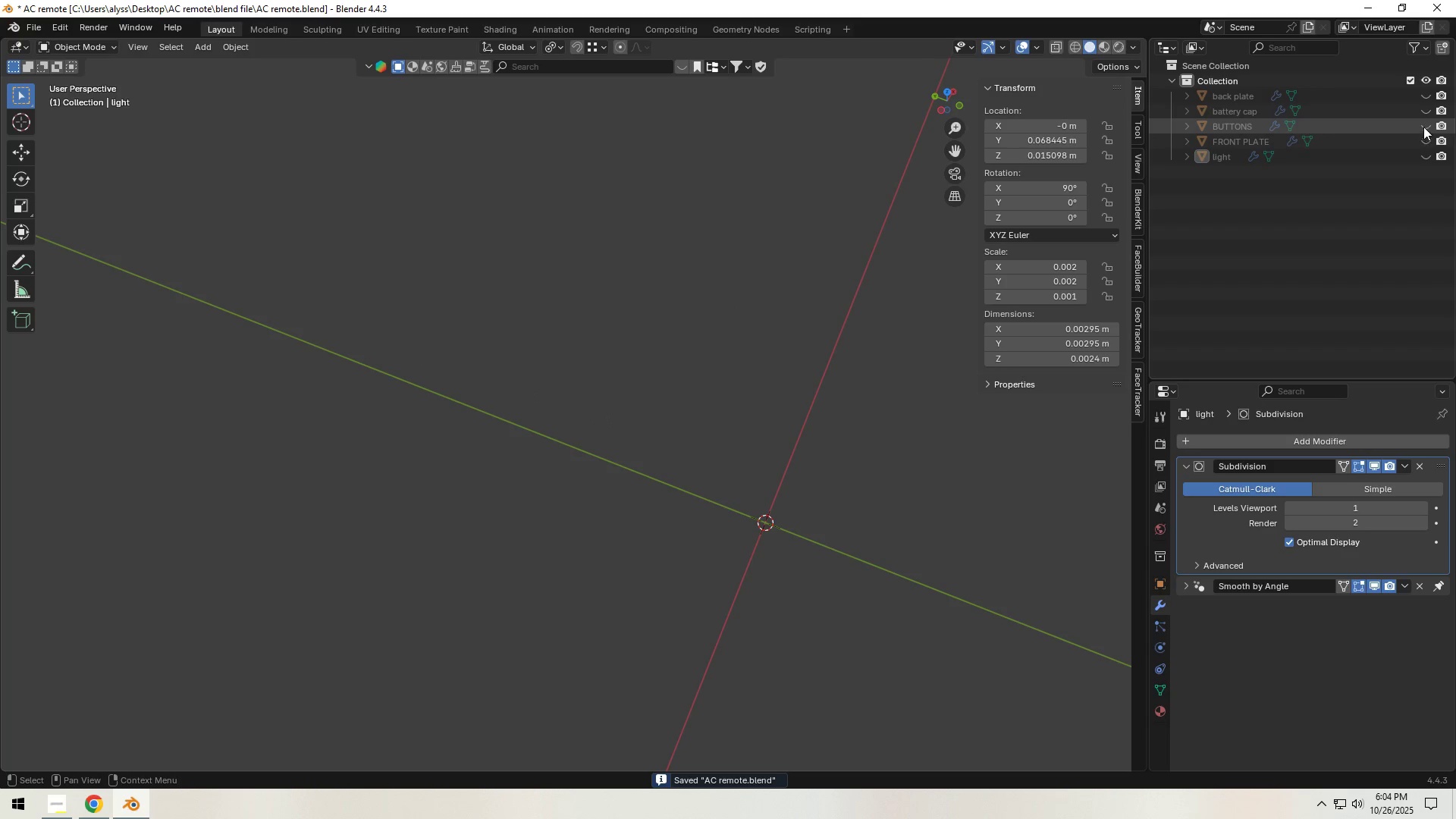 
left_click([1423, 126])
 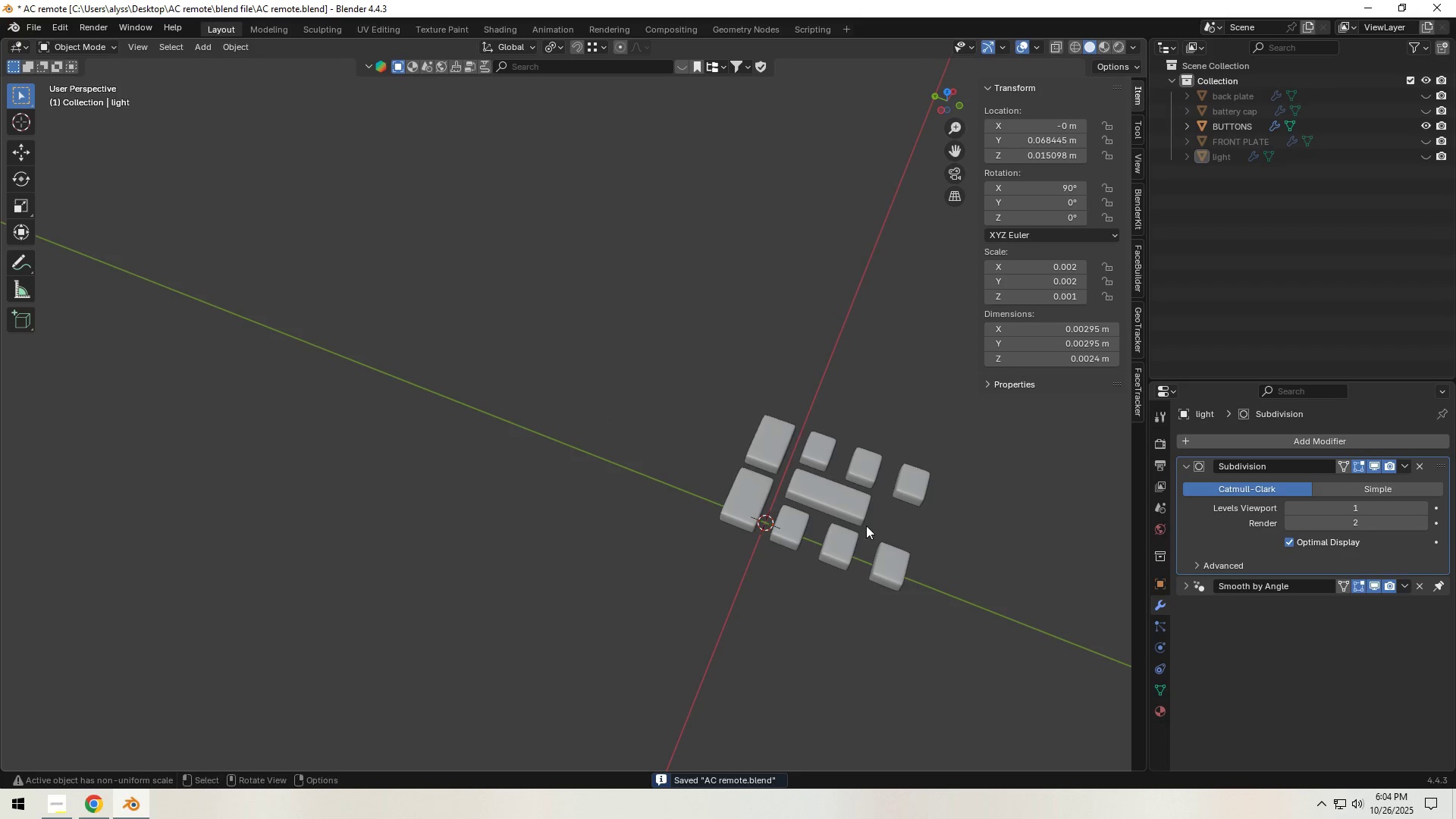 
hold_key(key=ShiftLeft, duration=0.72)
 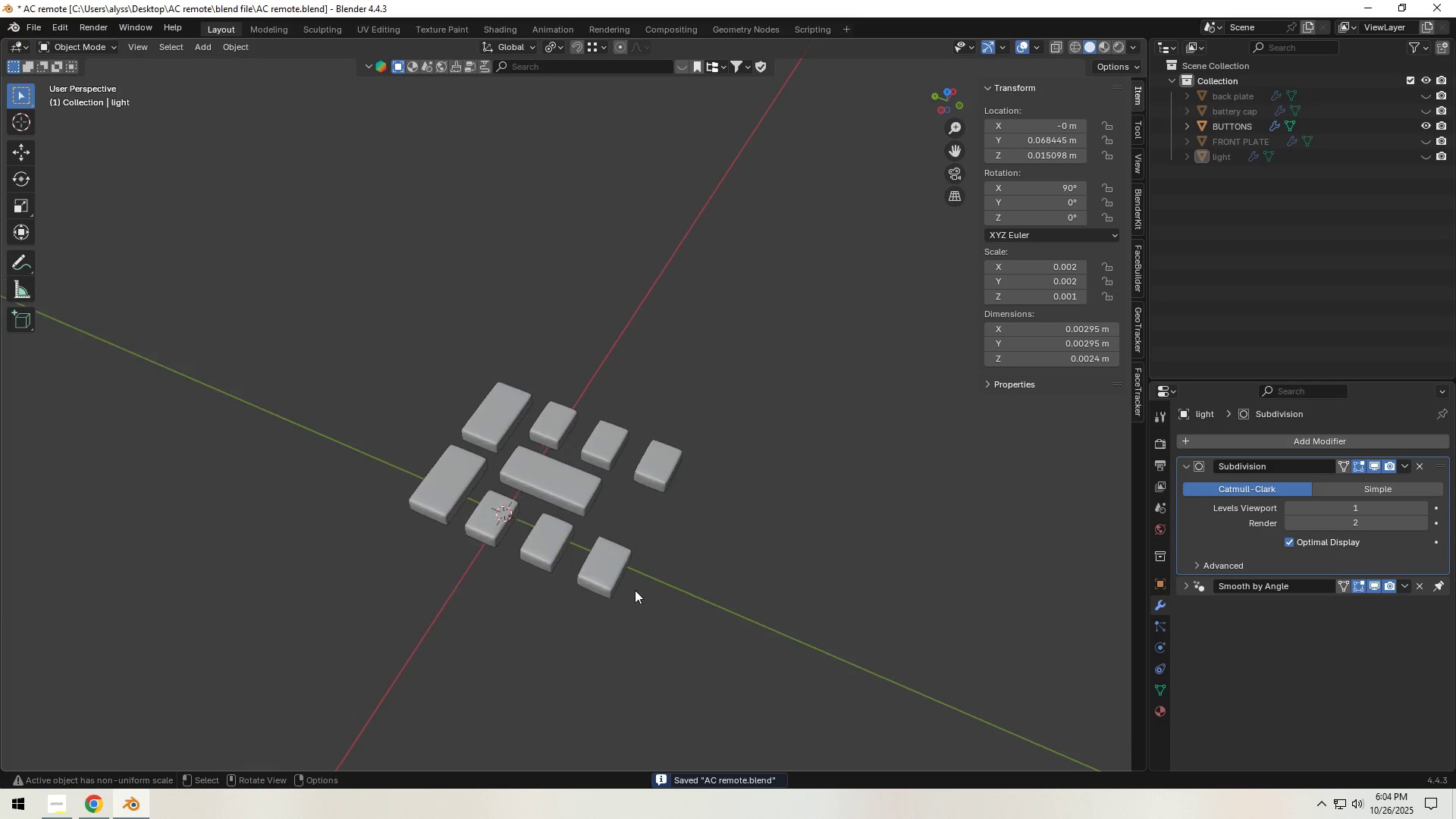 
scroll: coordinate [635, 592], scroll_direction: up, amount: 4.0
 